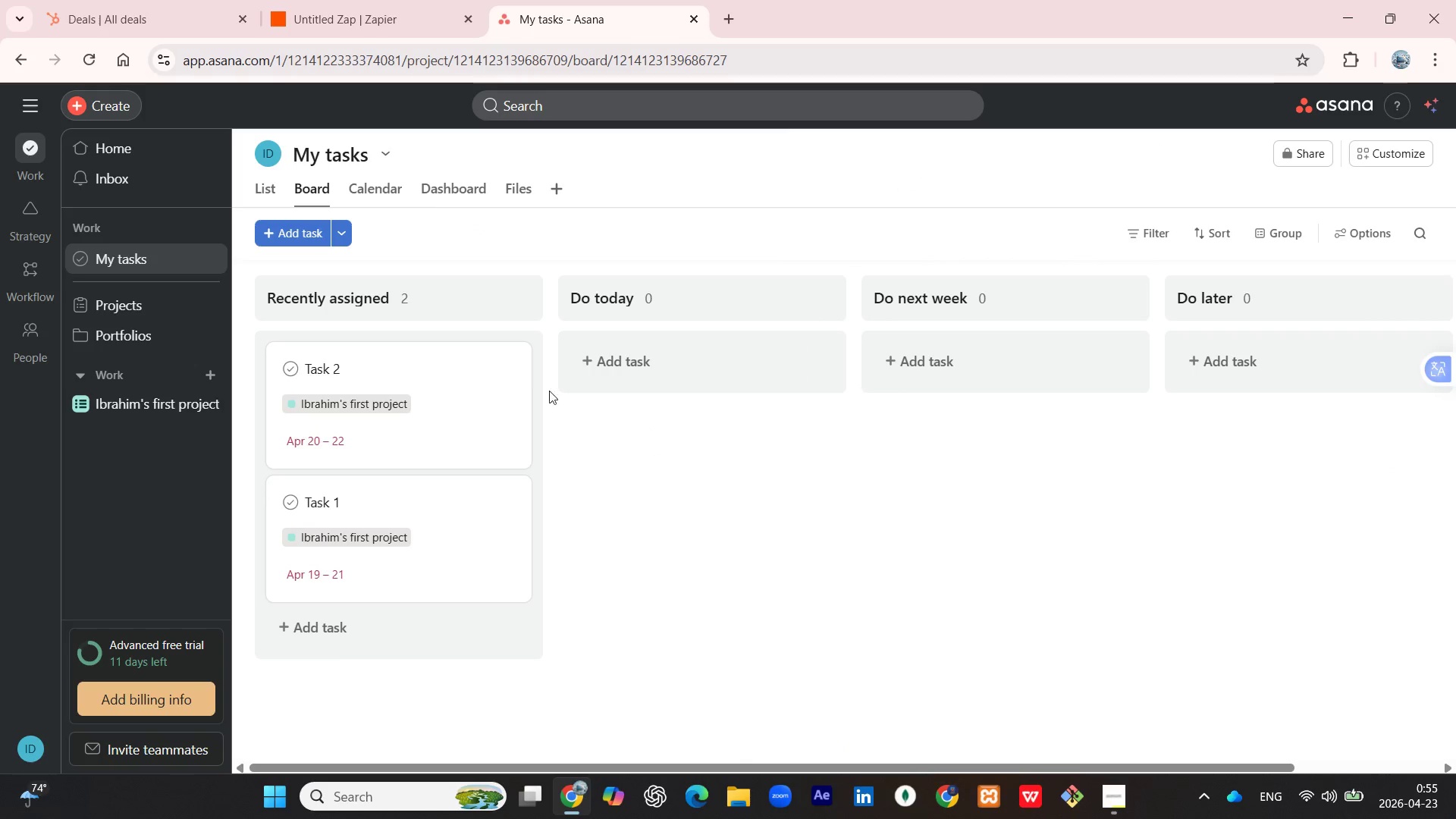 
mouse_move([505, 347])
 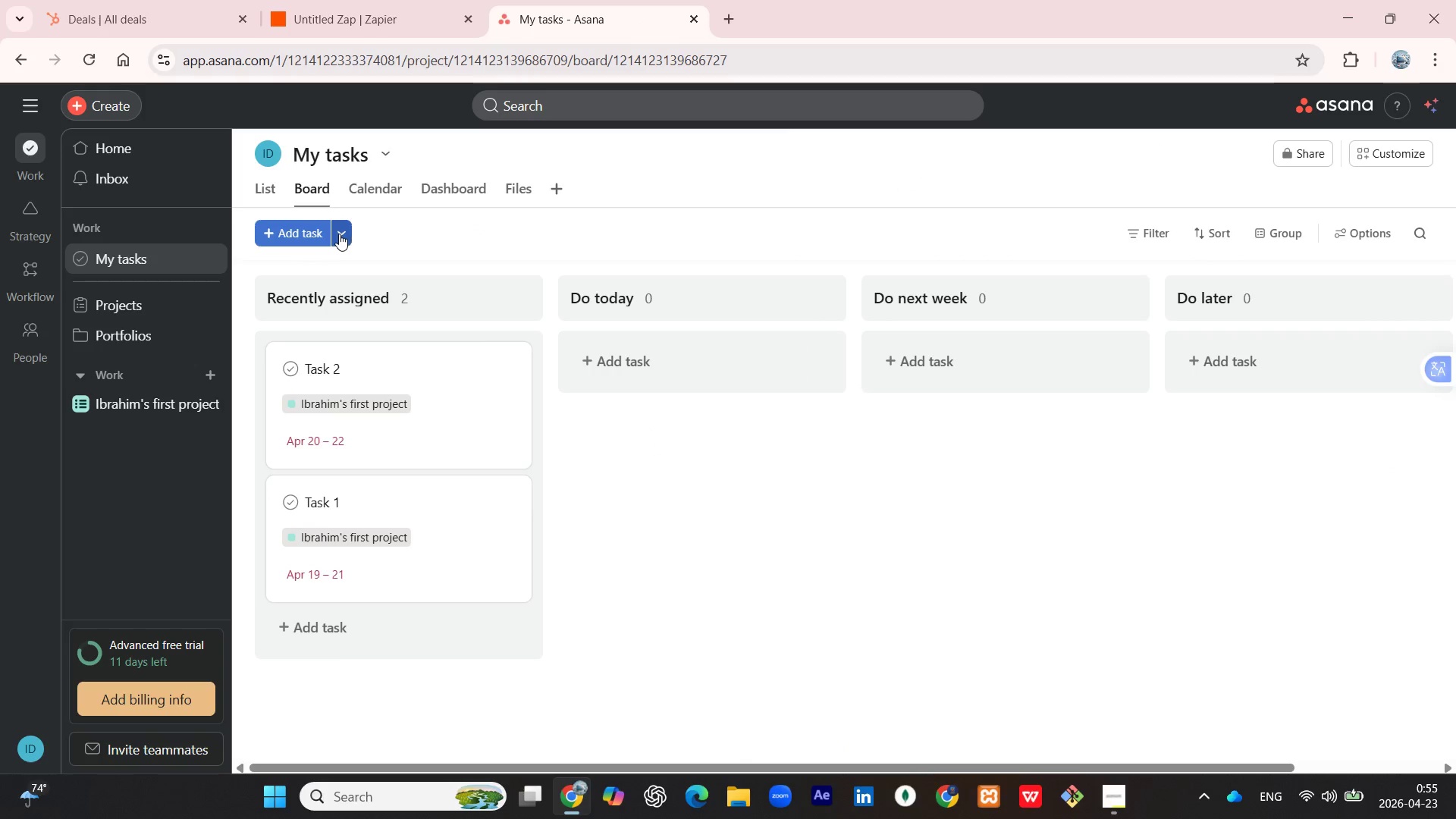 
left_click([339, 234])
 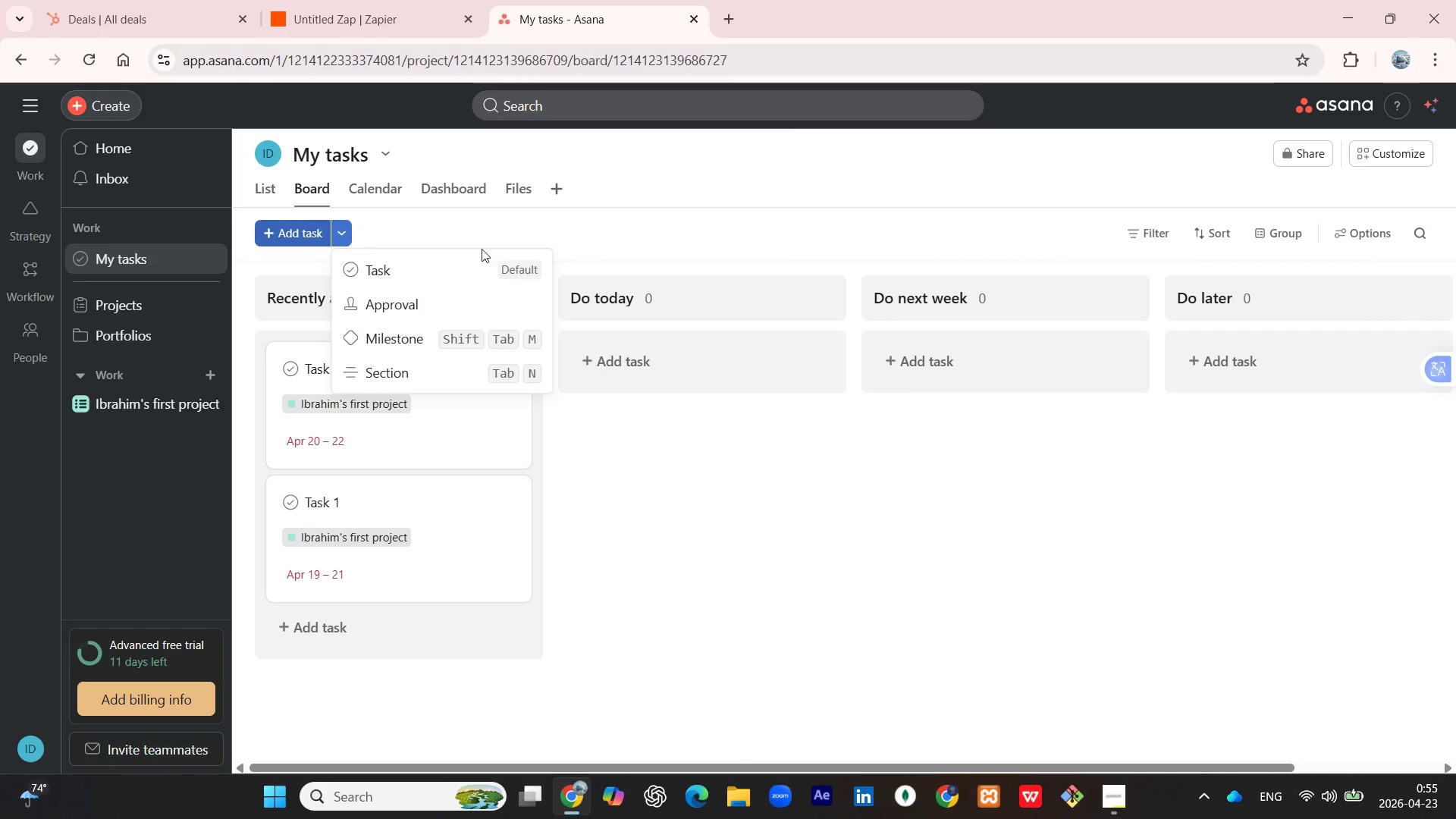 
left_click([639, 256])
 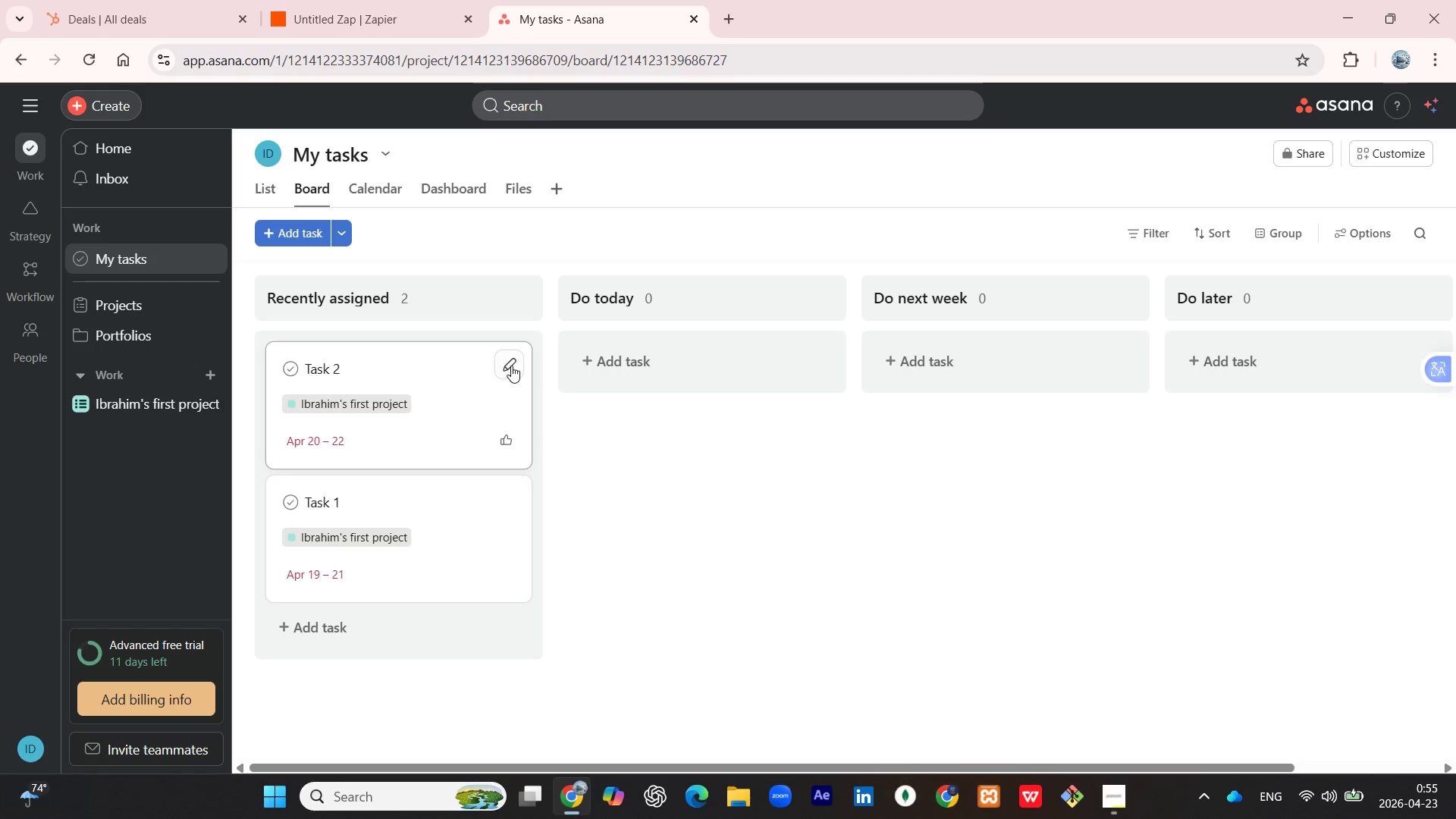 
left_click([511, 366])
 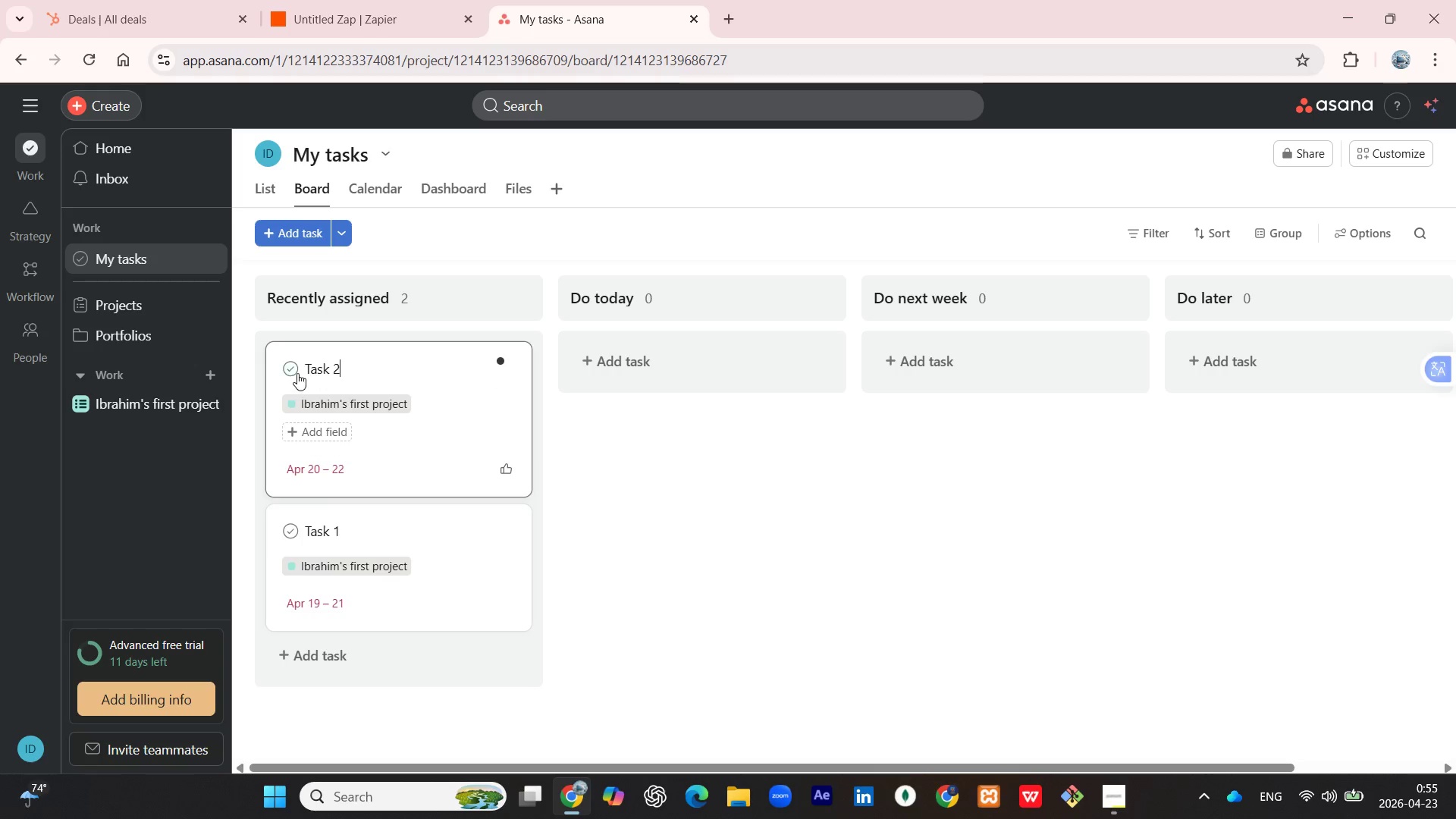 
left_click([487, 373])
 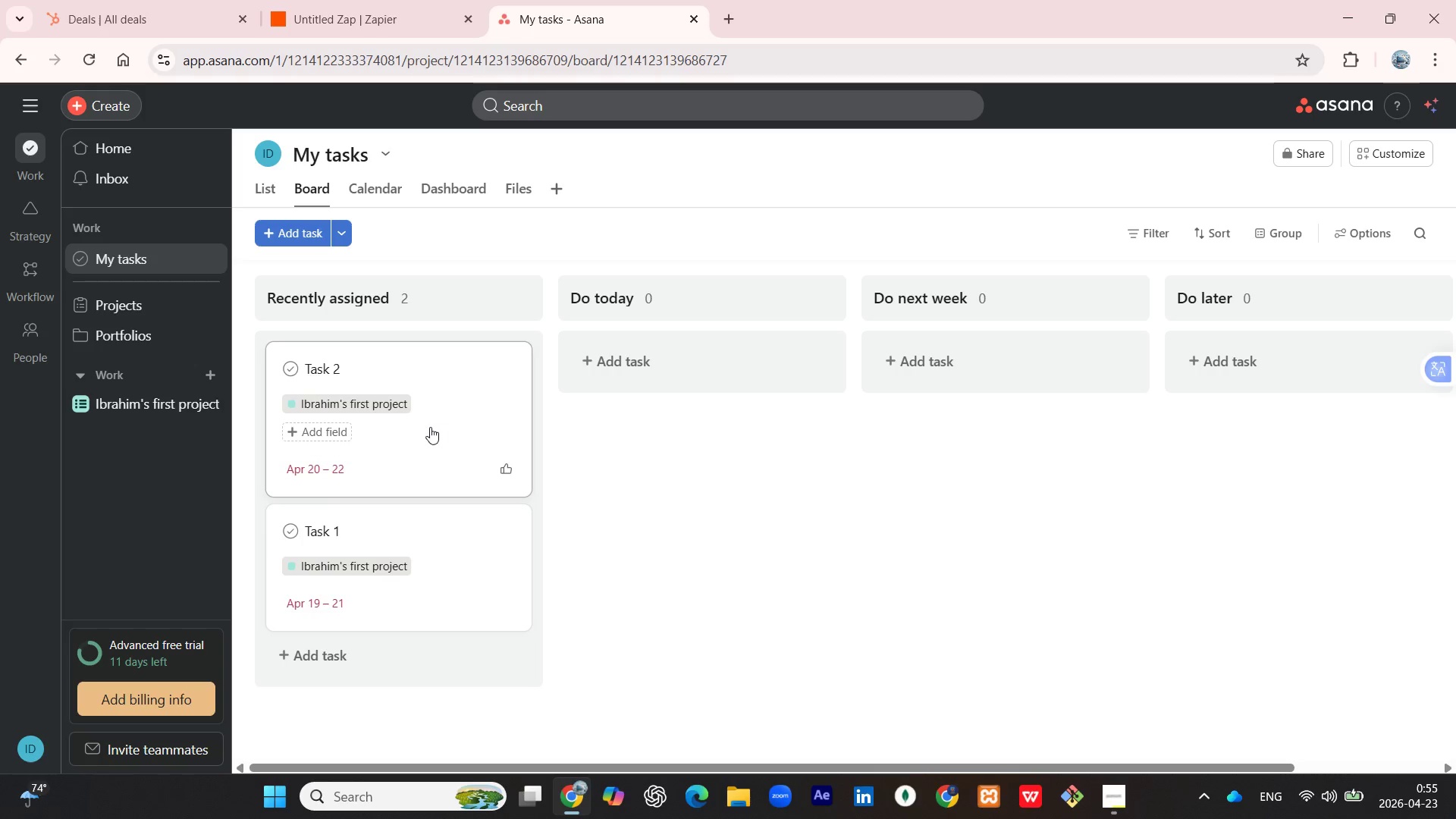 
left_click([430, 362])
 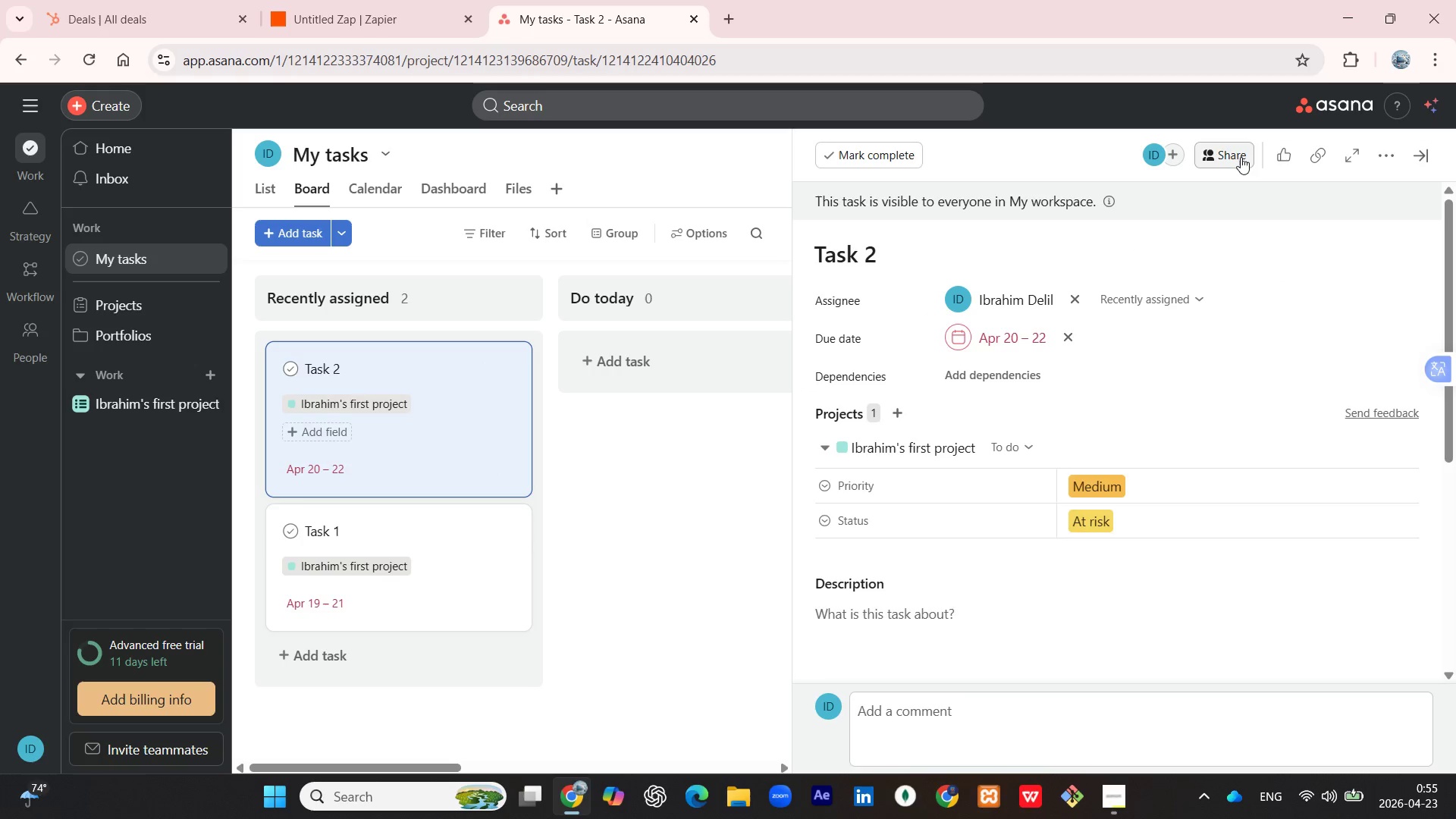 
mouse_move([1367, 164])
 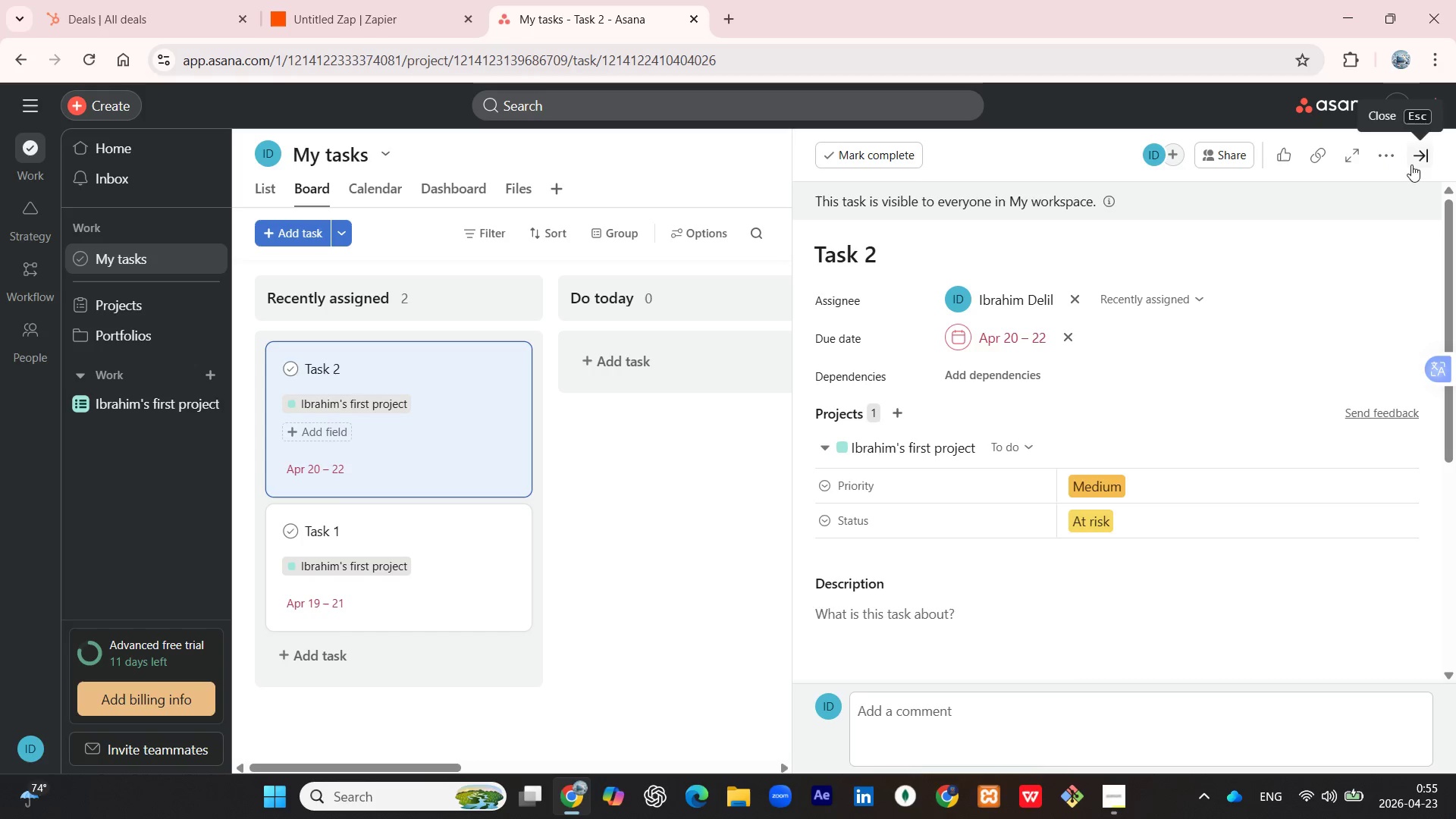 
left_click([1385, 157])
 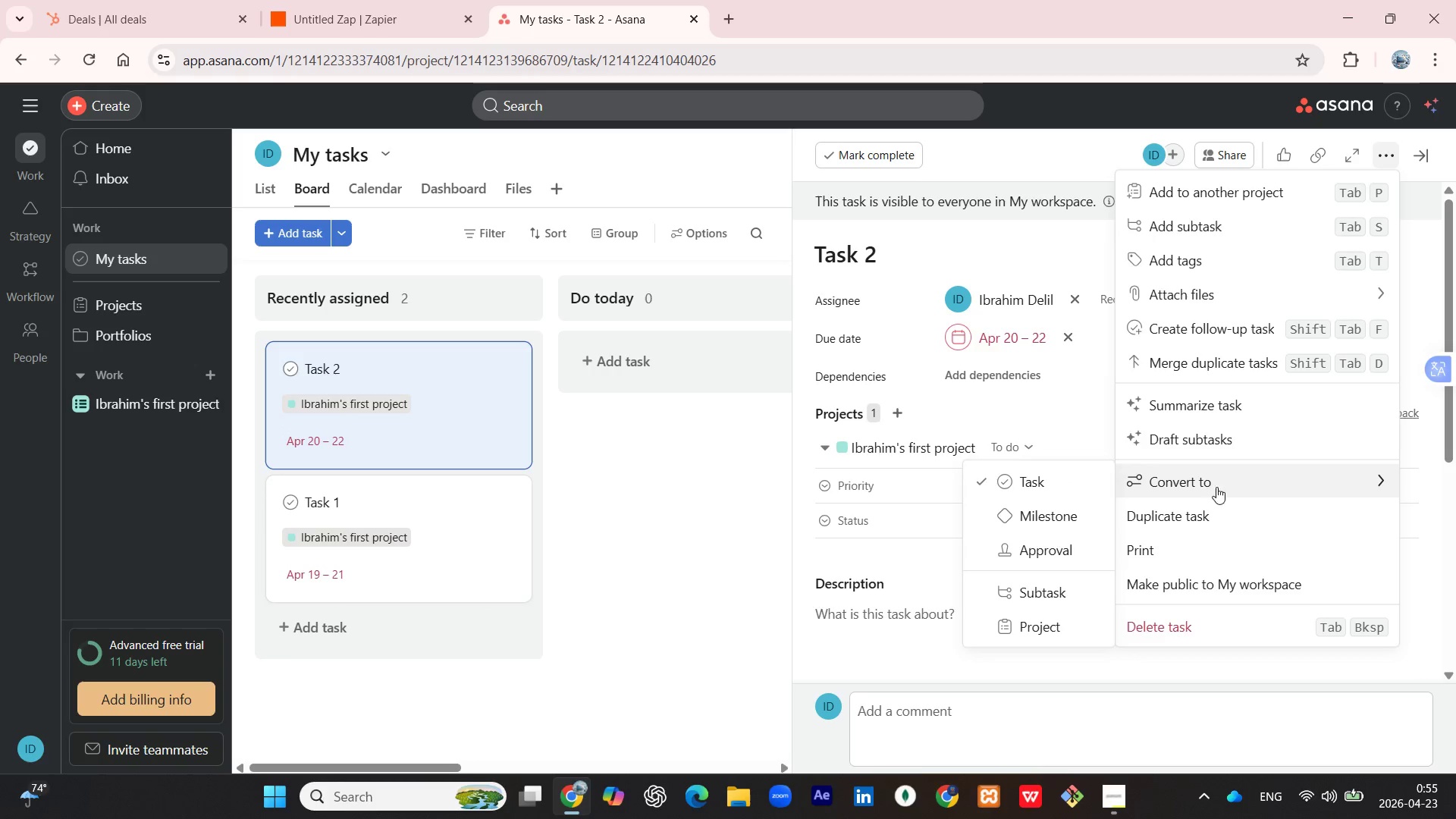 
left_click([1069, 373])
 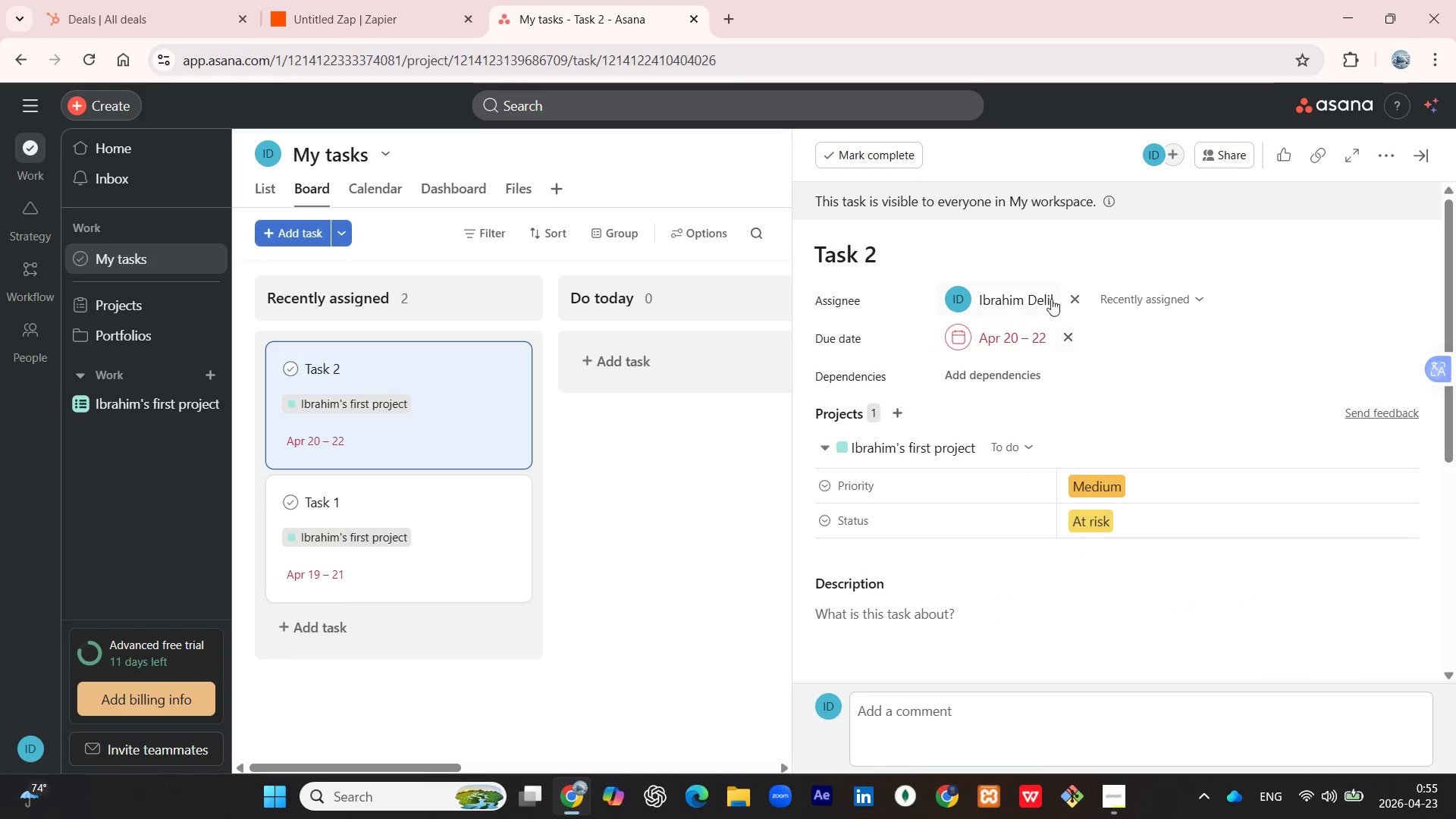 
mouse_move([990, 277])
 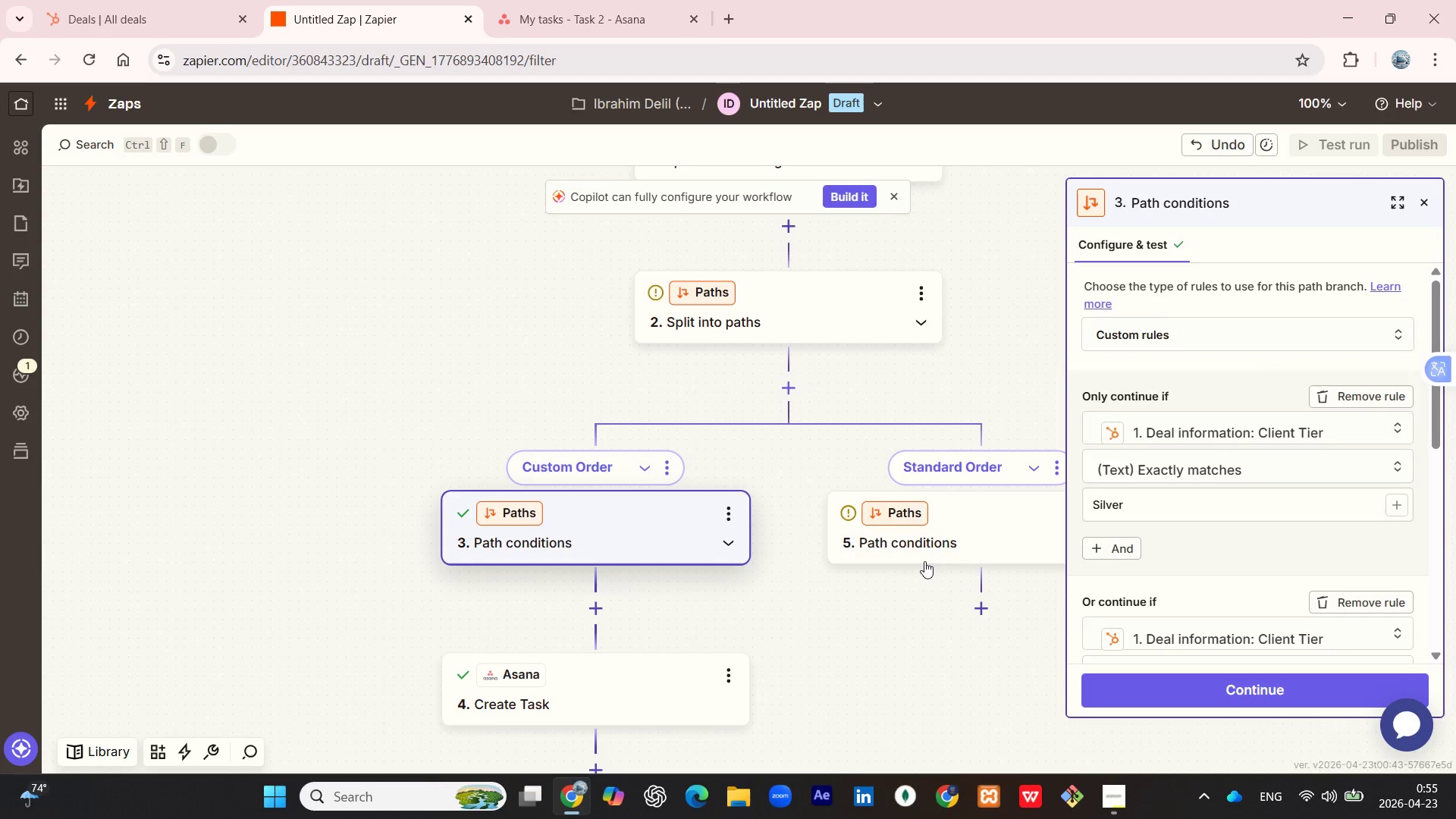 
wait(6.71)
 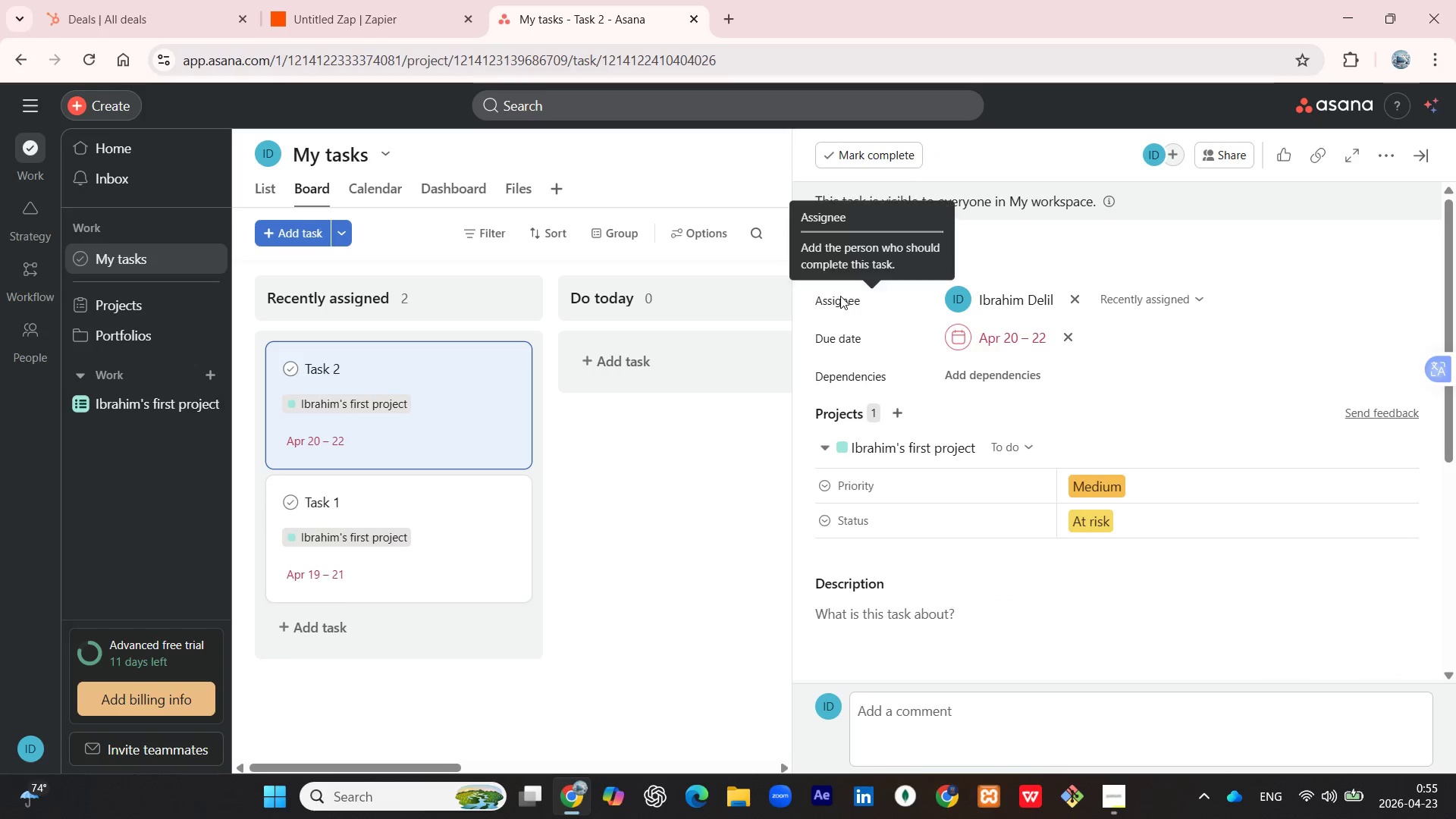 
left_click([677, 688])
 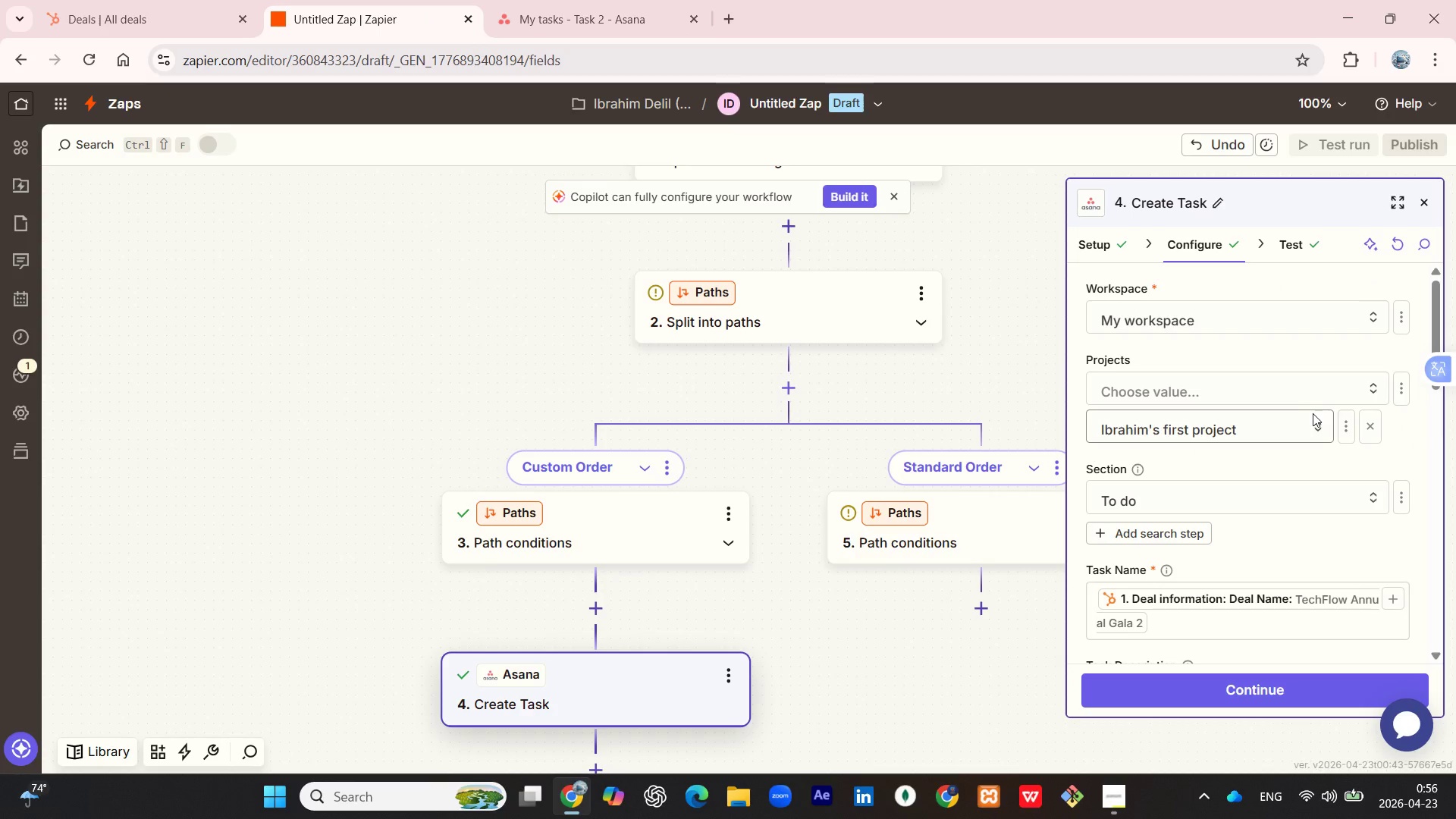 
left_click([1310, 424])
 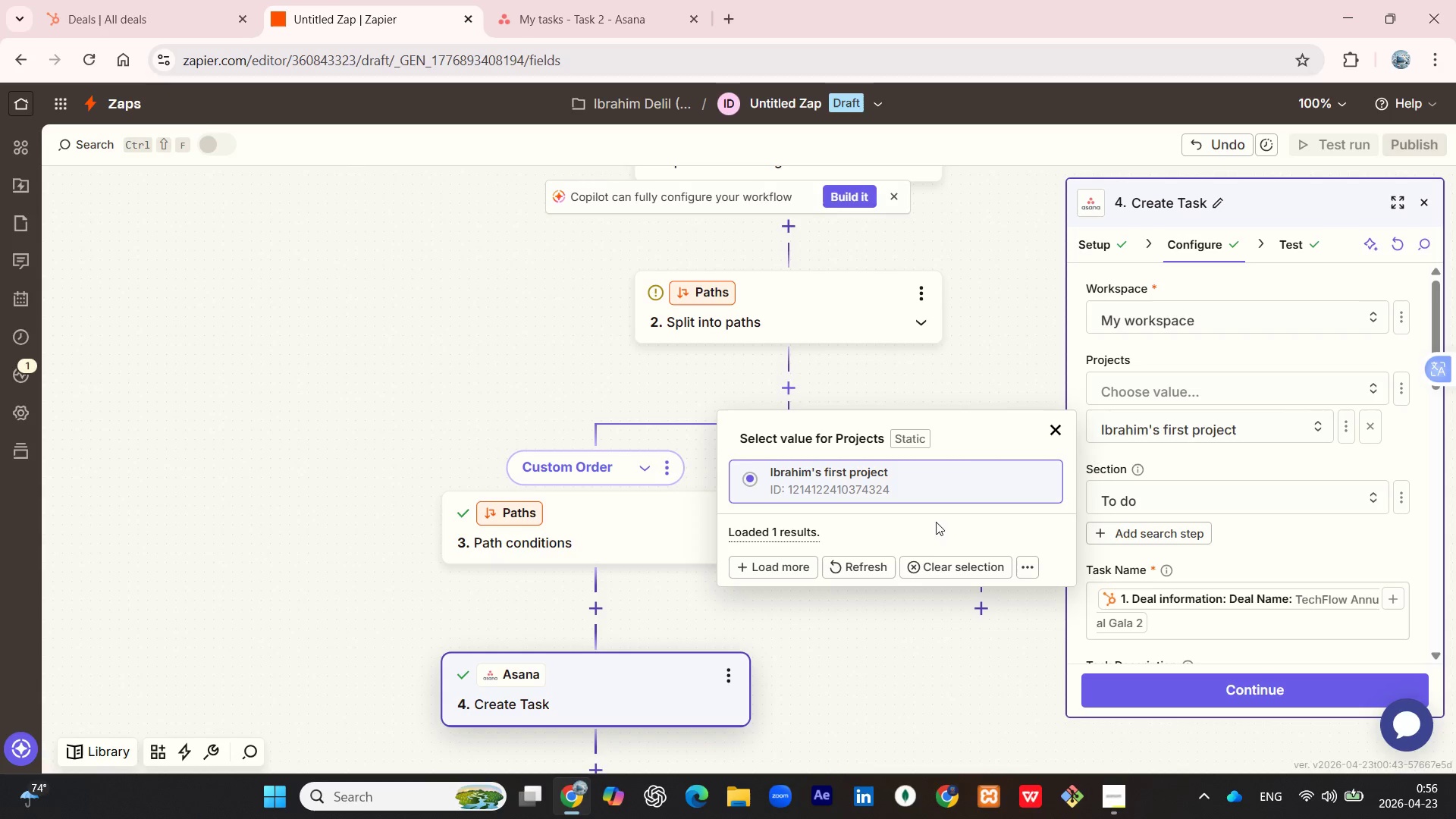 
wait(5.17)
 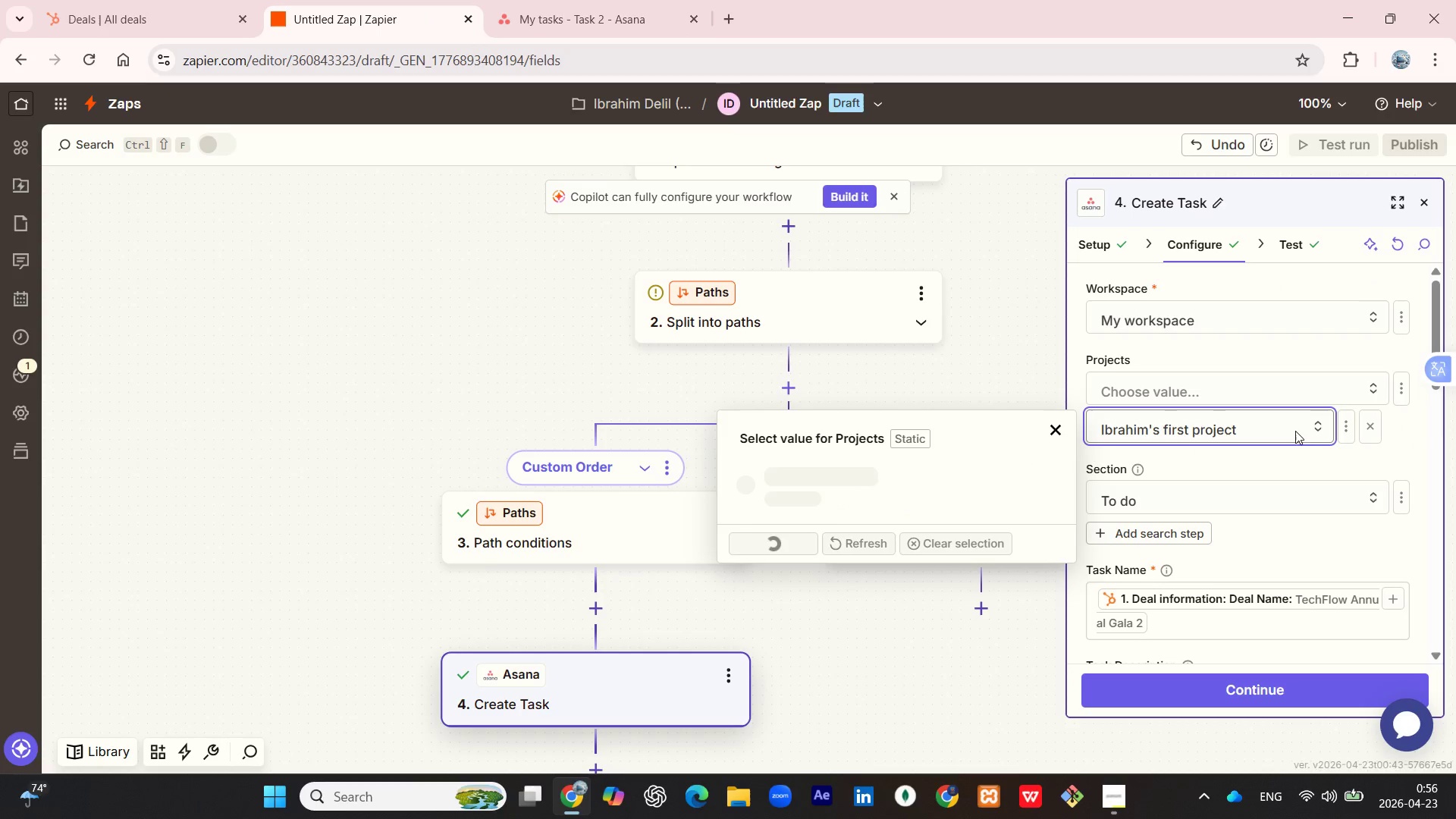 
left_click([917, 567])
 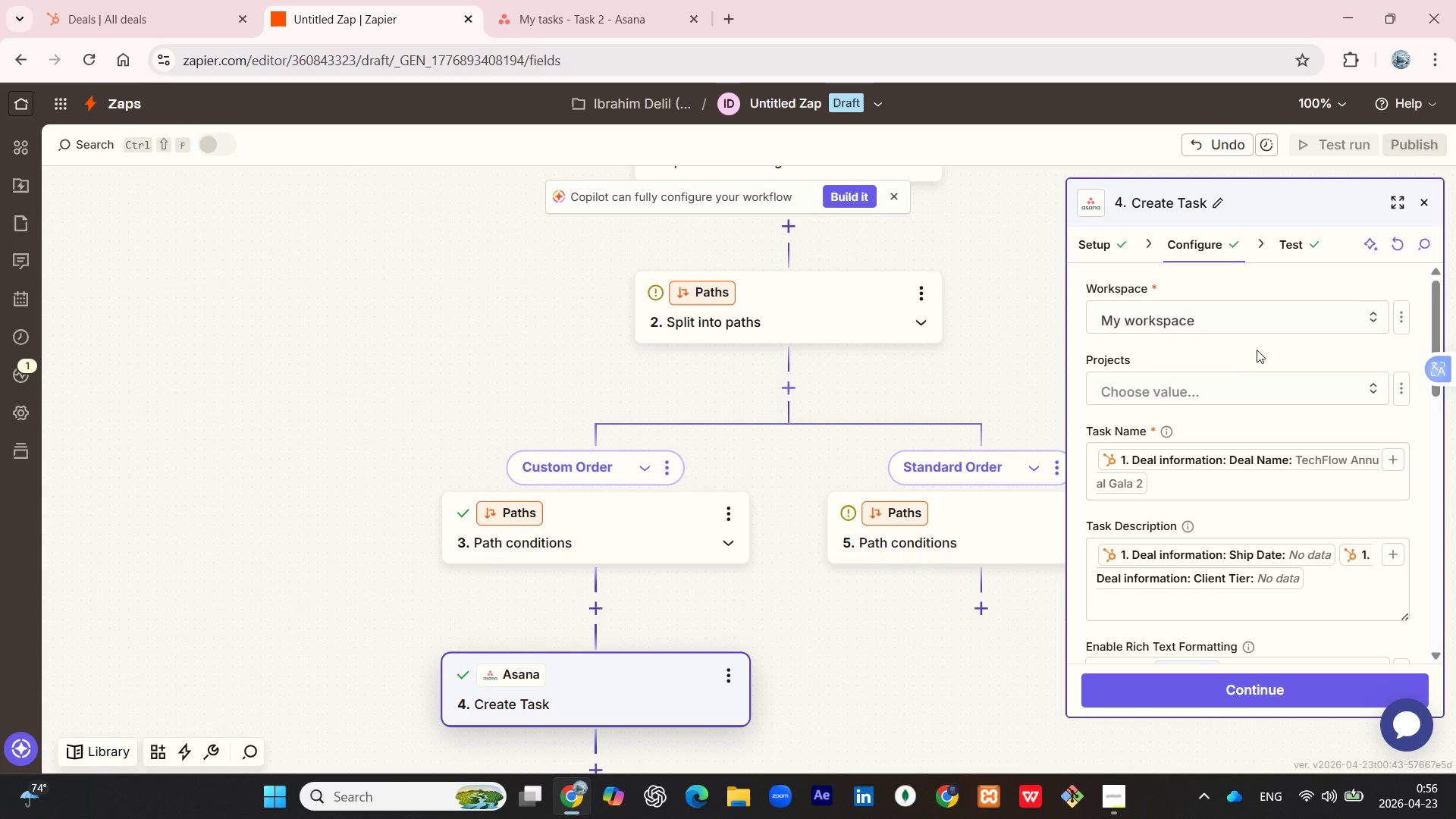 
left_click([1278, 317])
 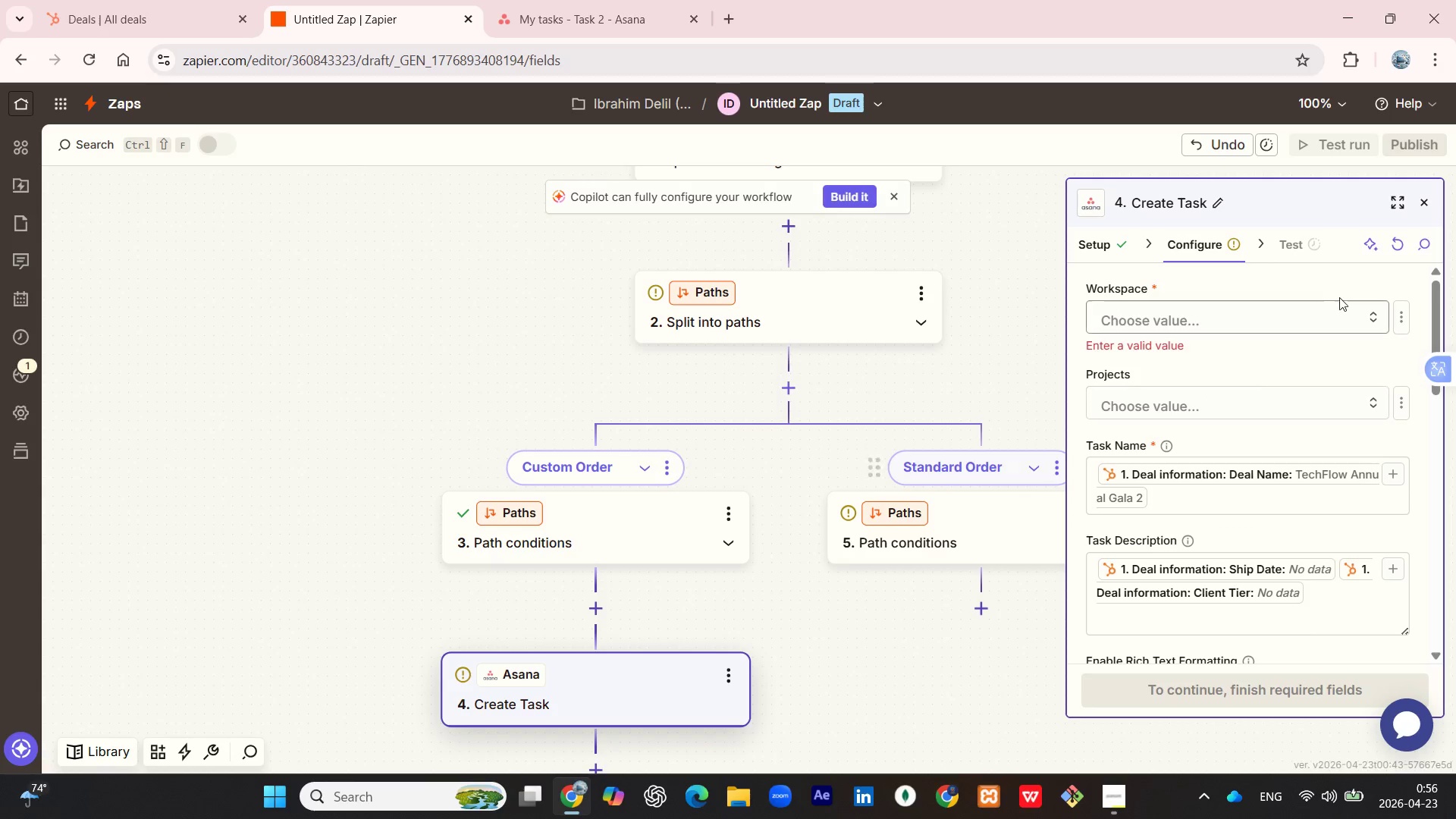 
left_click([1317, 318])
 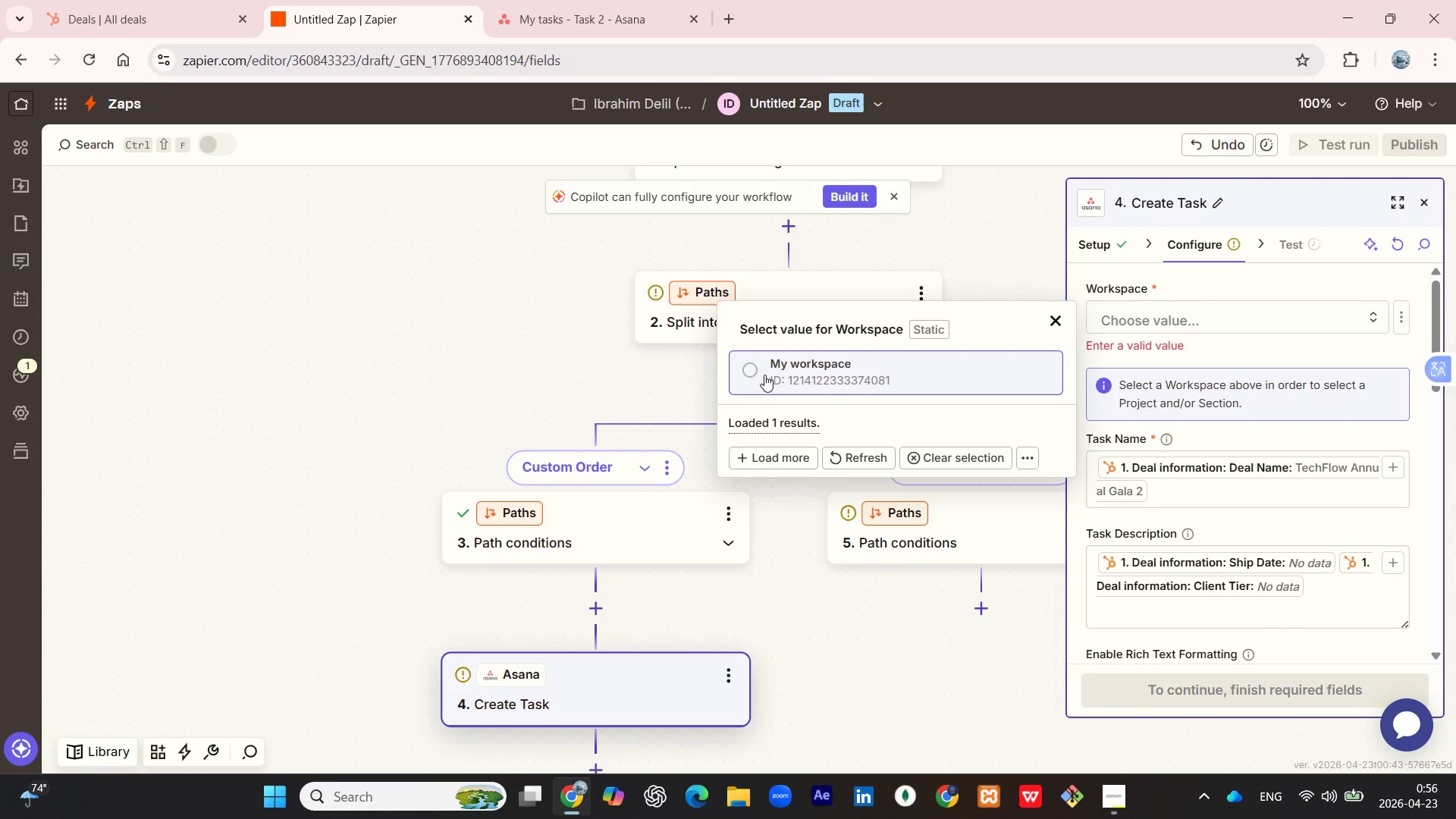 
left_click([749, 366])
 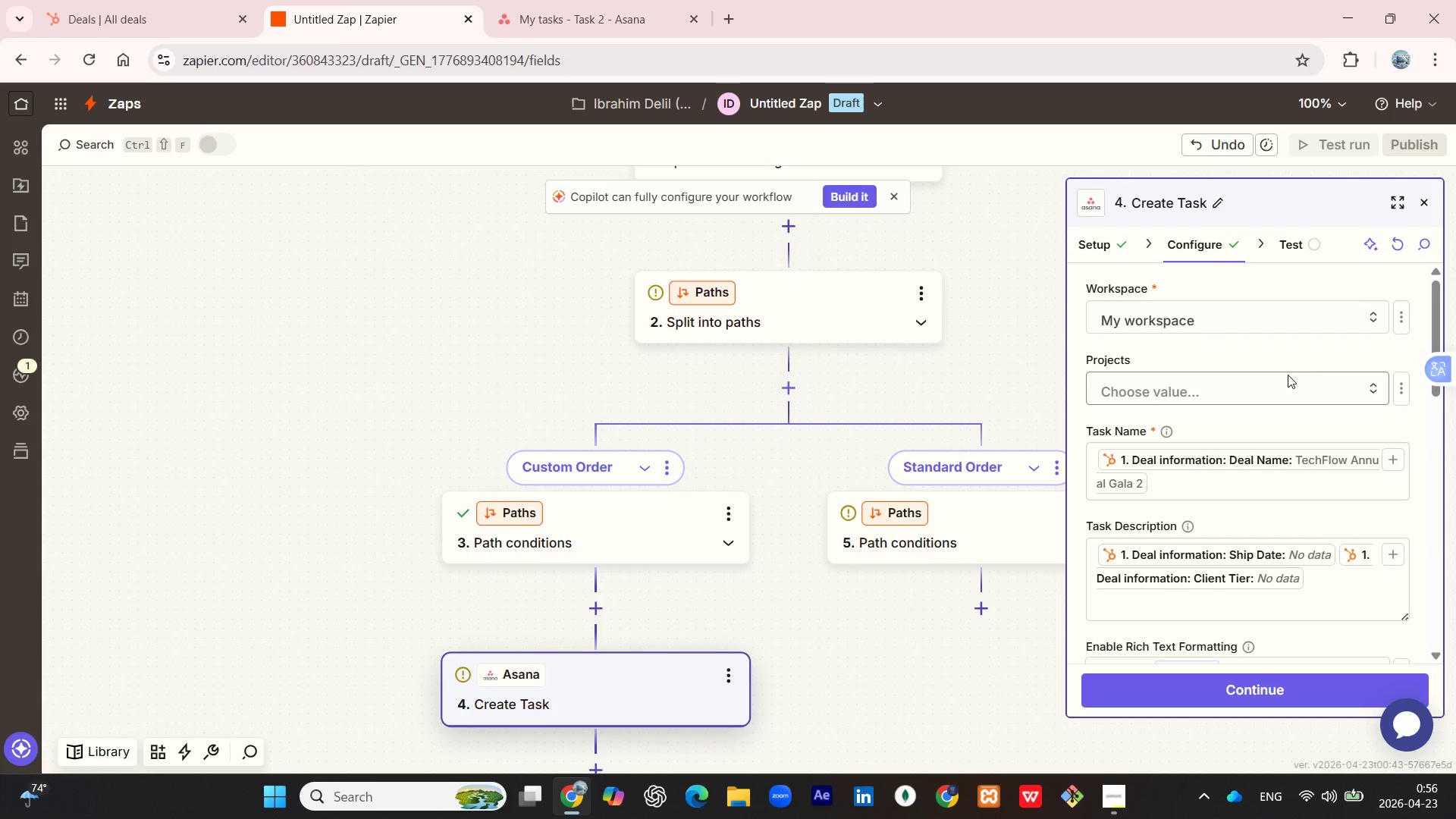 
left_click([1290, 383])
 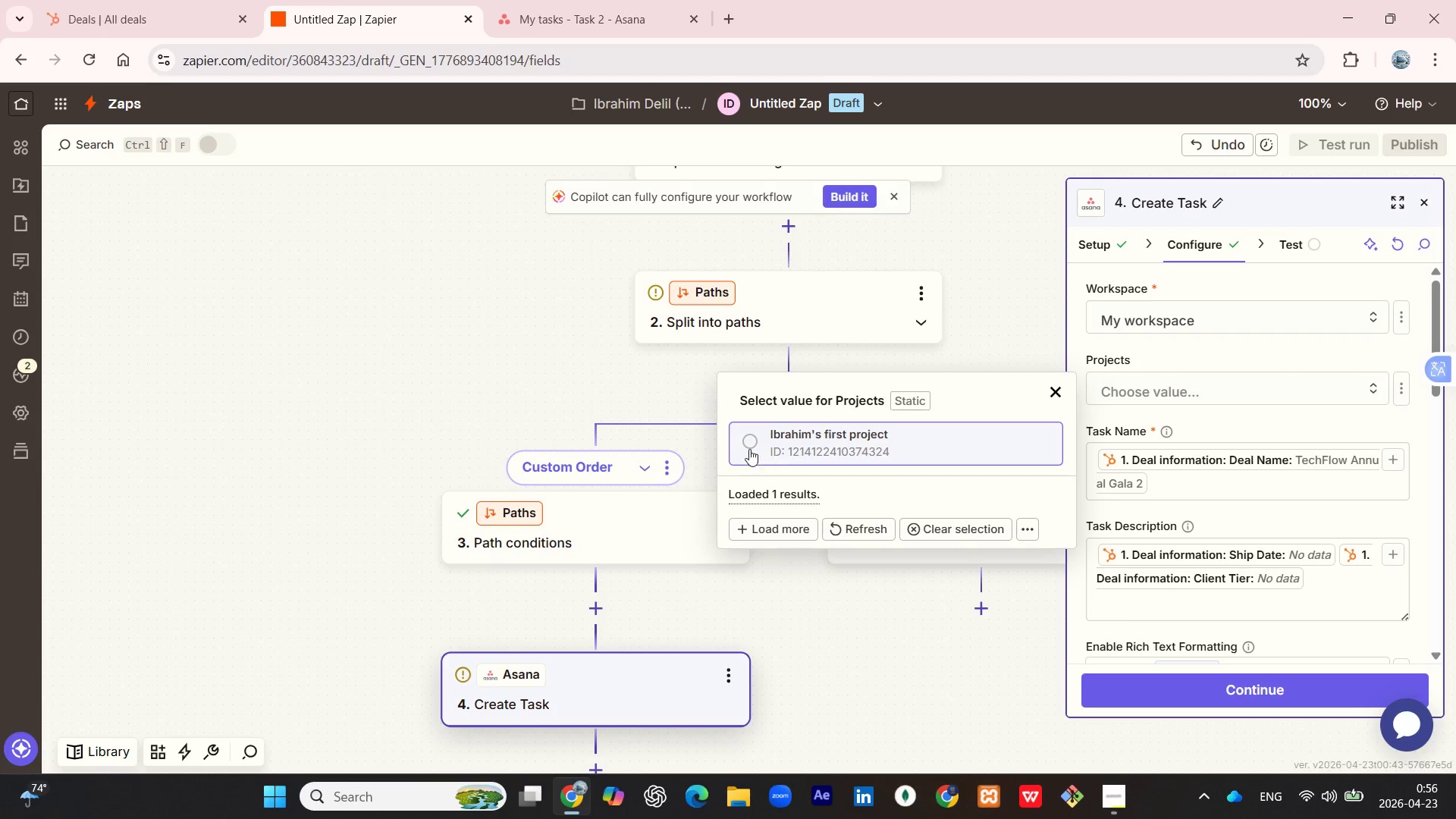 
left_click([748, 444])
 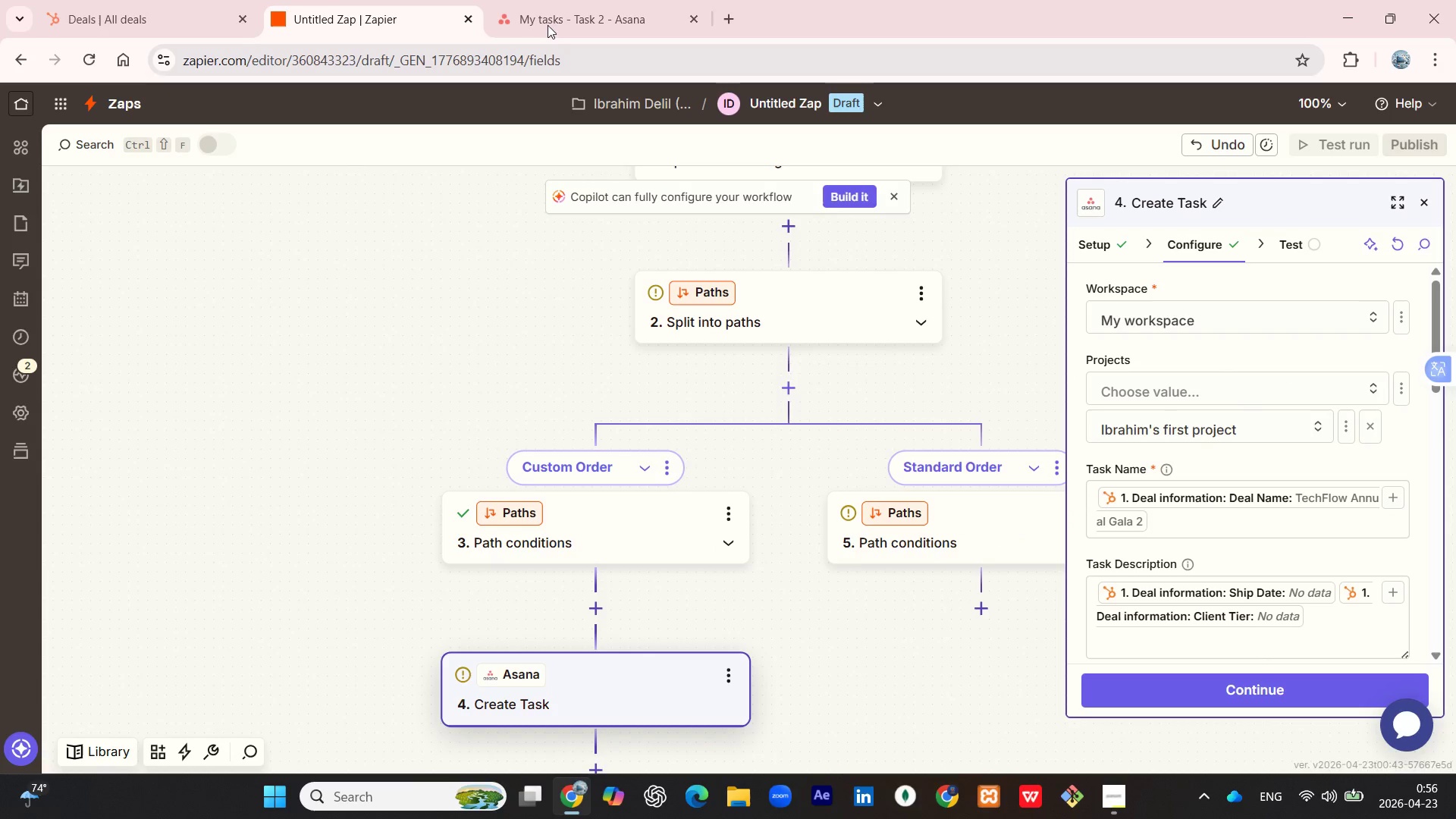 
left_click([545, 19])
 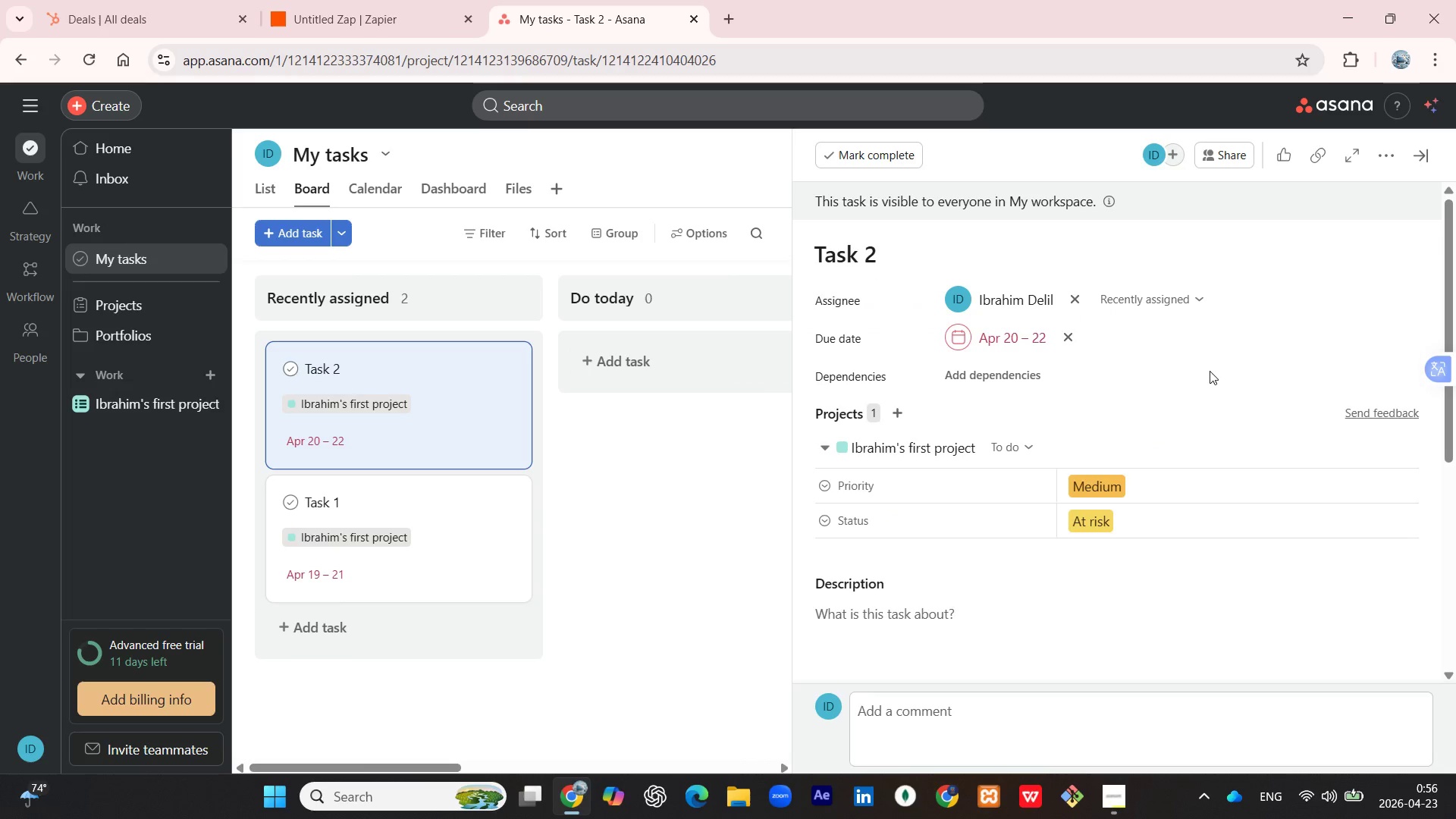 
left_click([444, 1])
 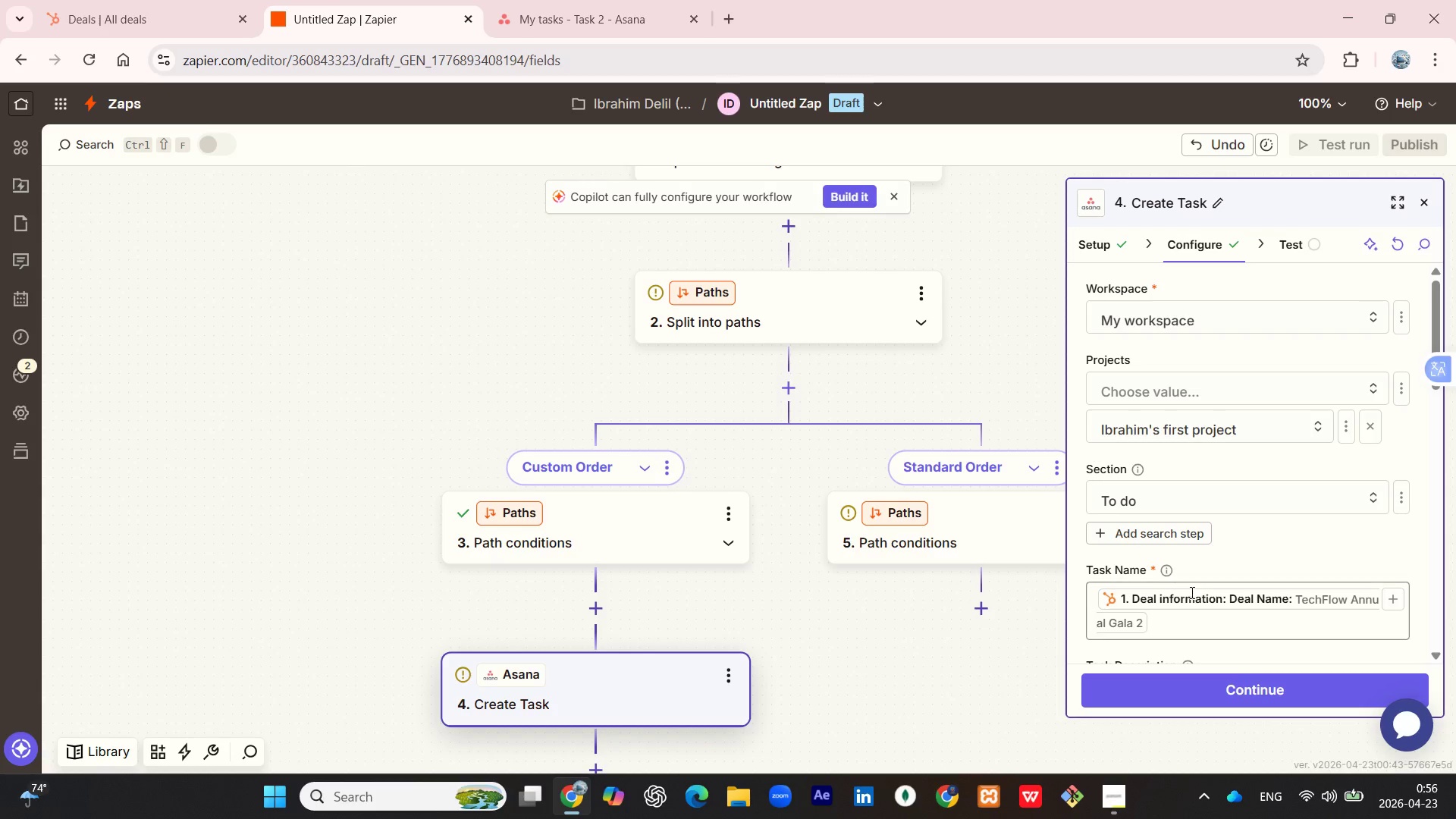 
left_click([1238, 688])
 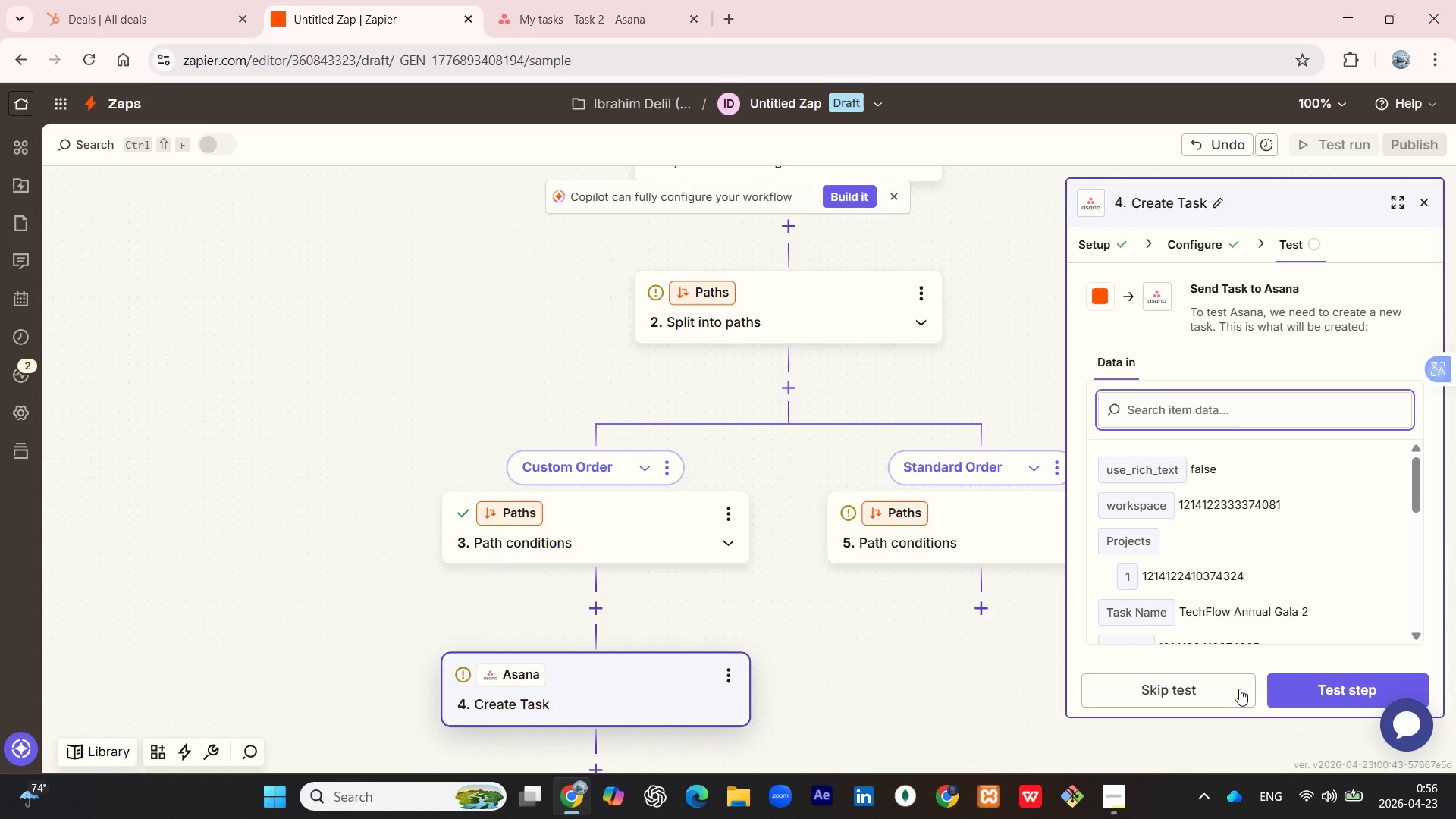 
mouse_move([1258, 684])
 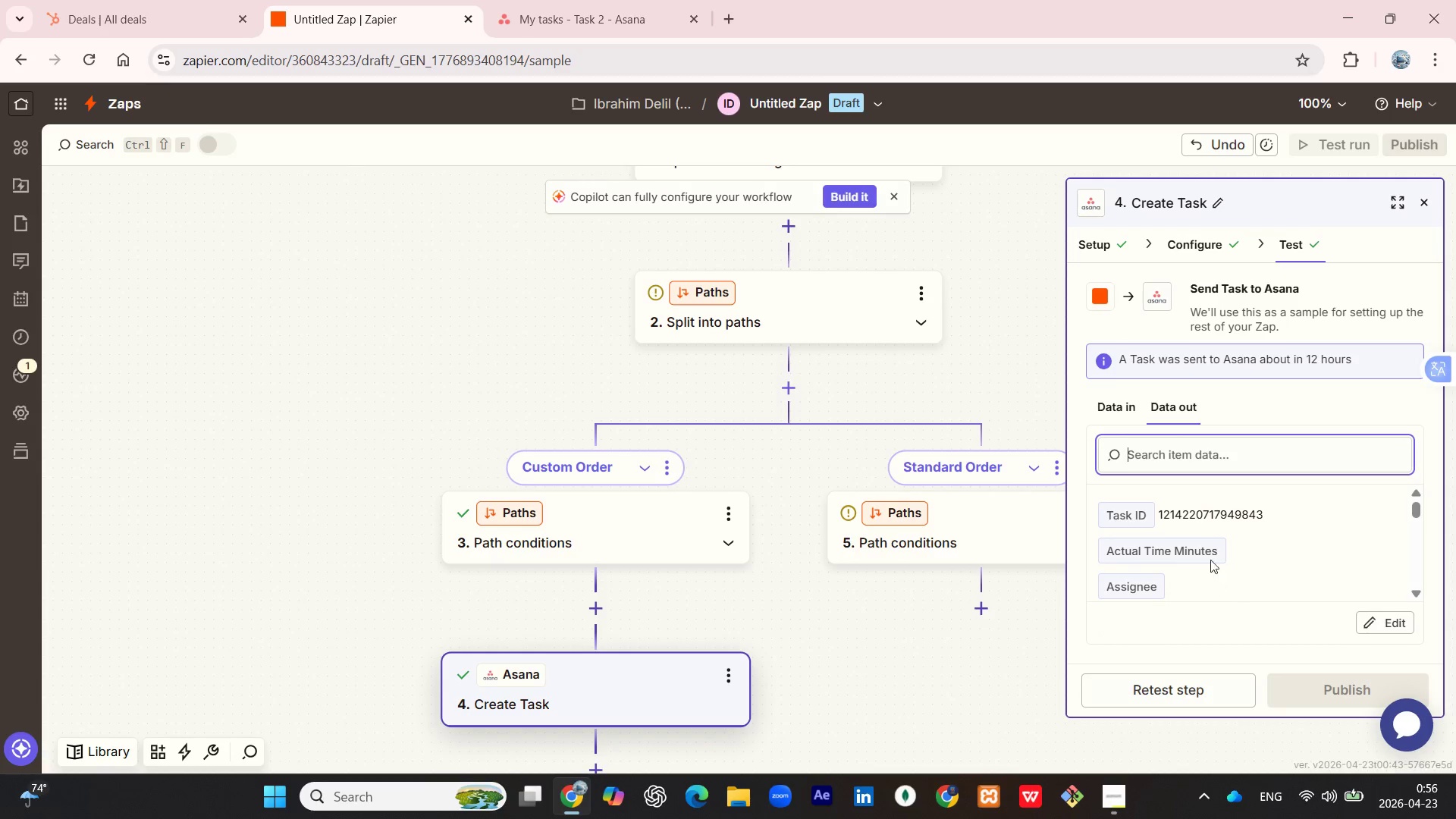 
wait(9.13)
 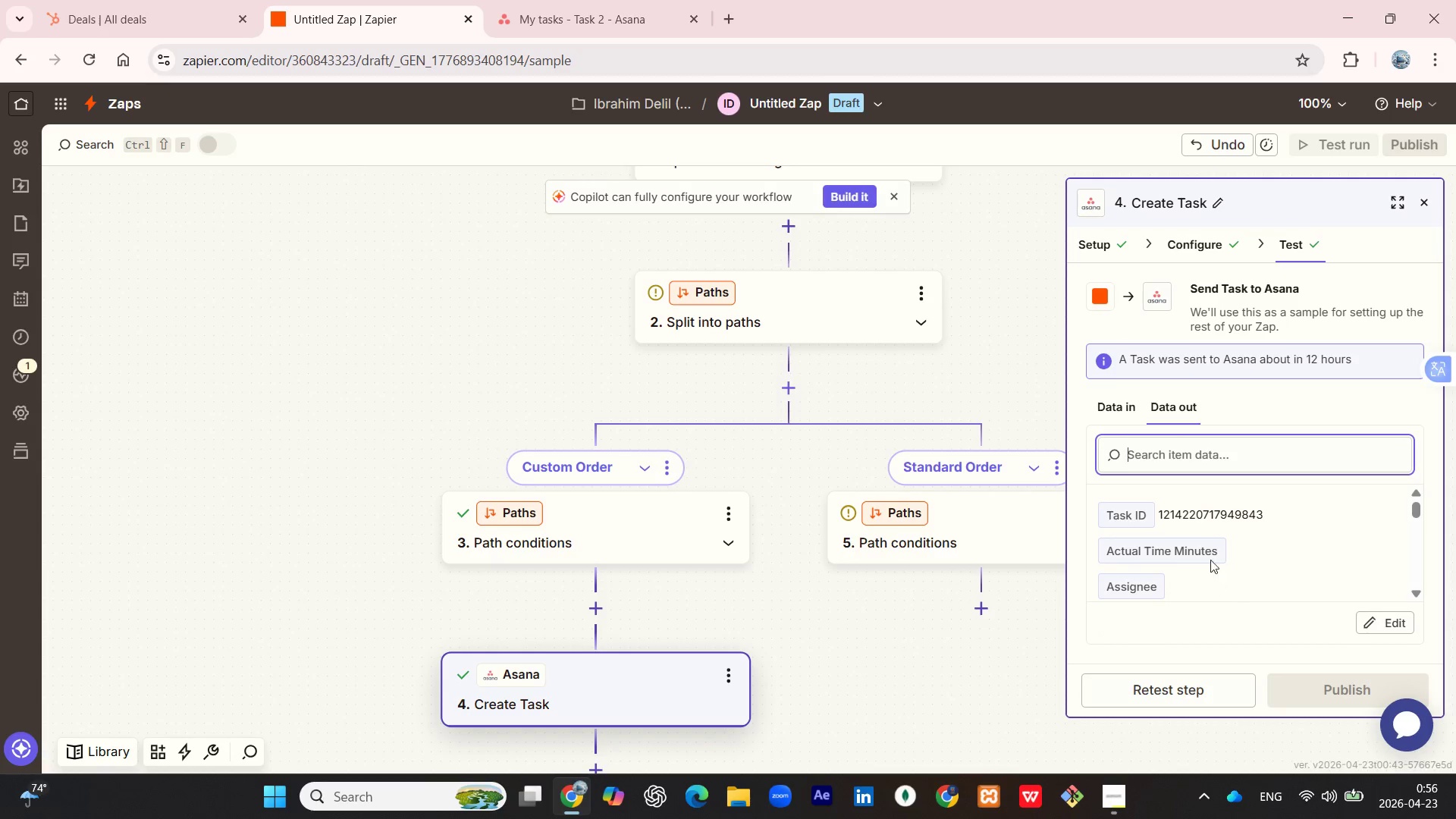 
left_click([609, 22])
 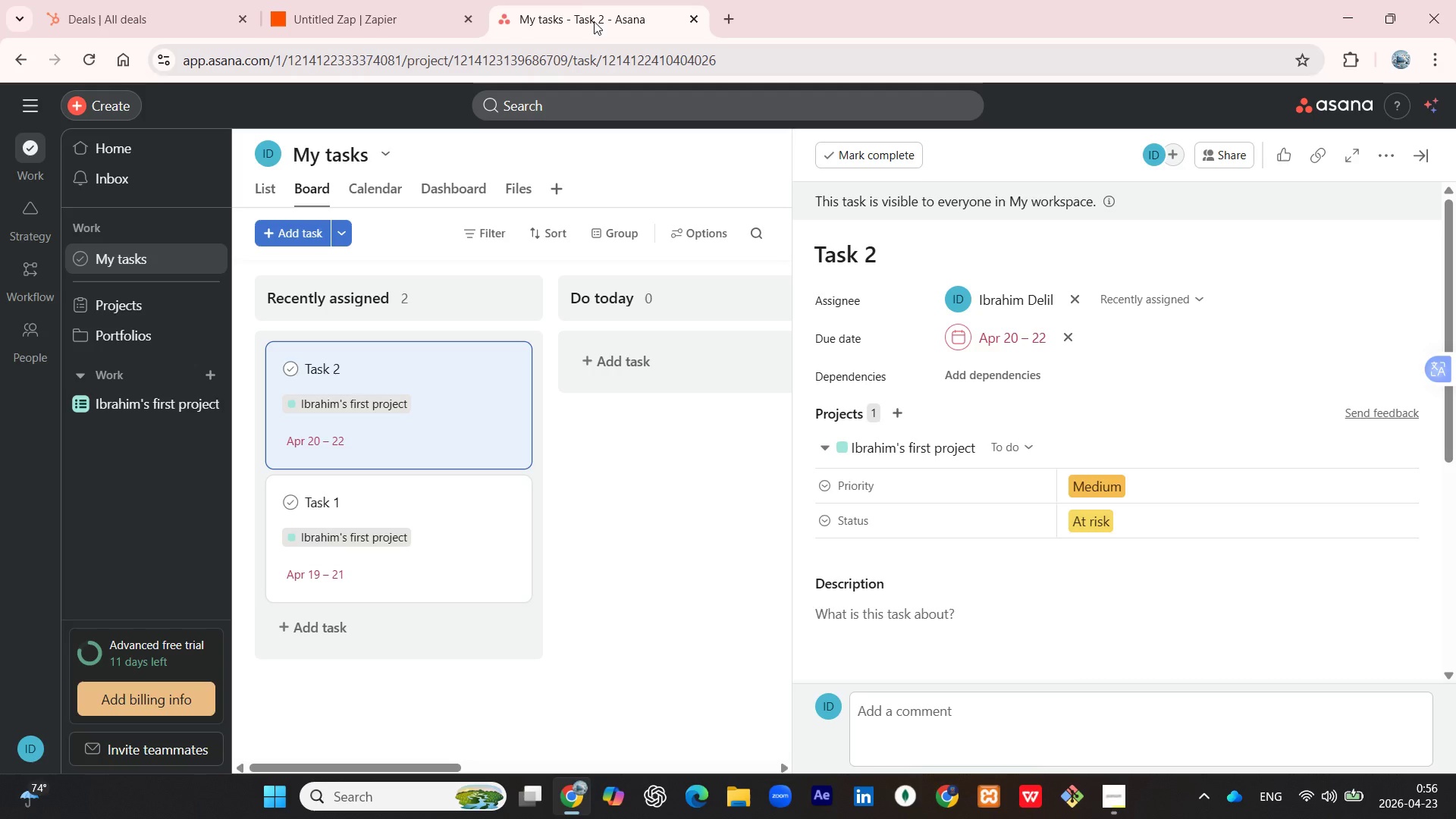 
wait(13.42)
 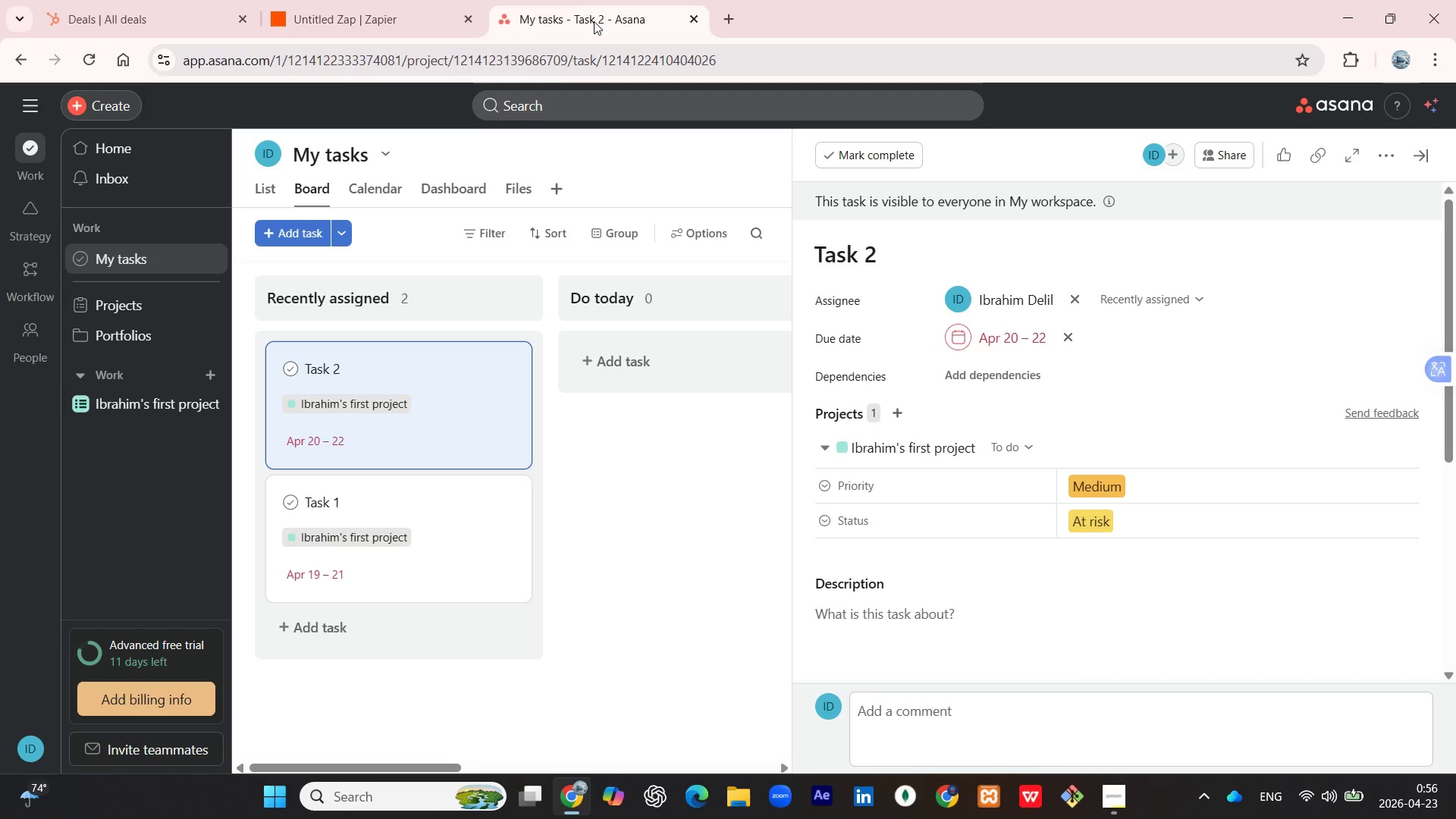 
left_click([352, 2])
 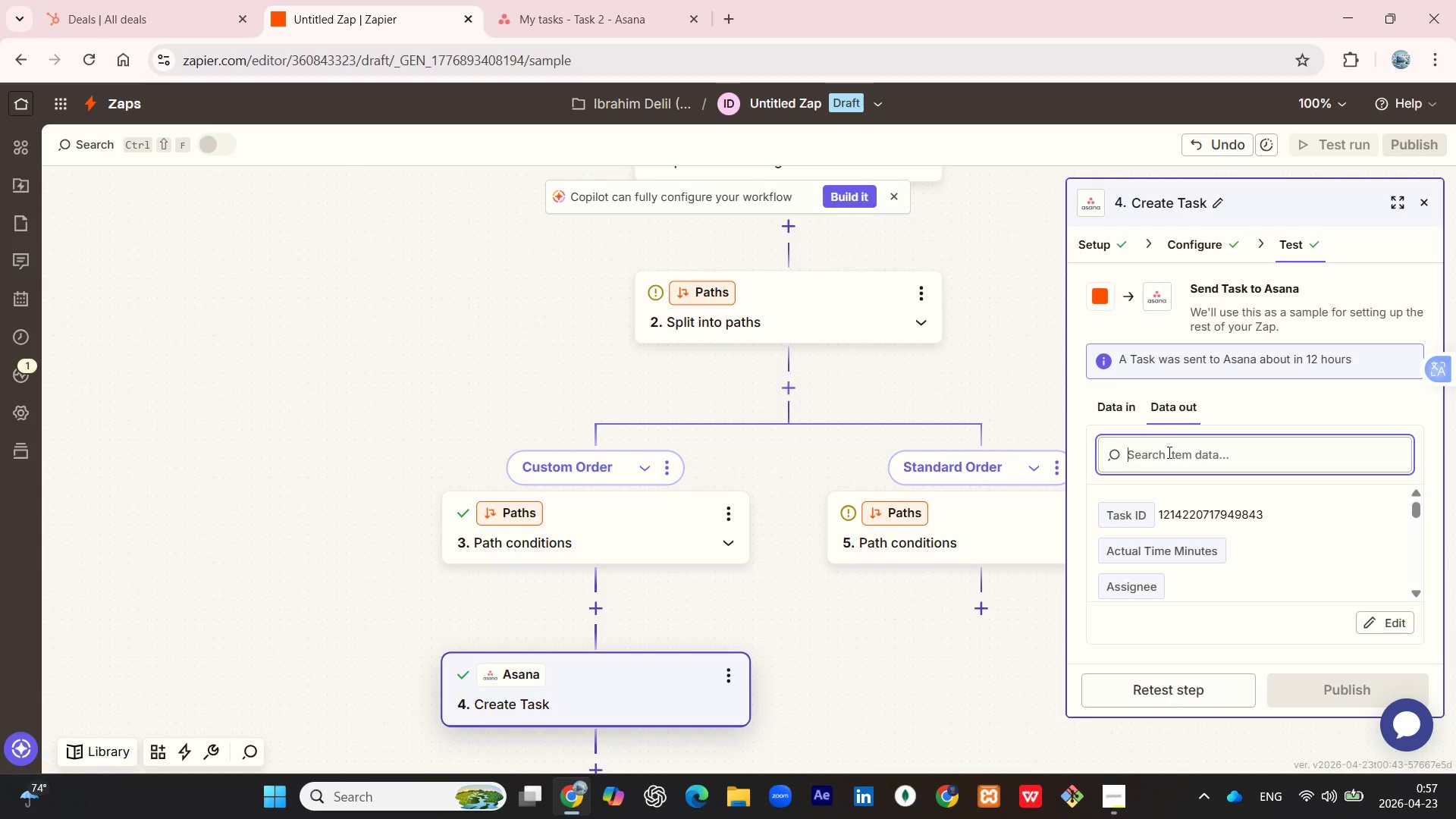 
wait(7.33)
 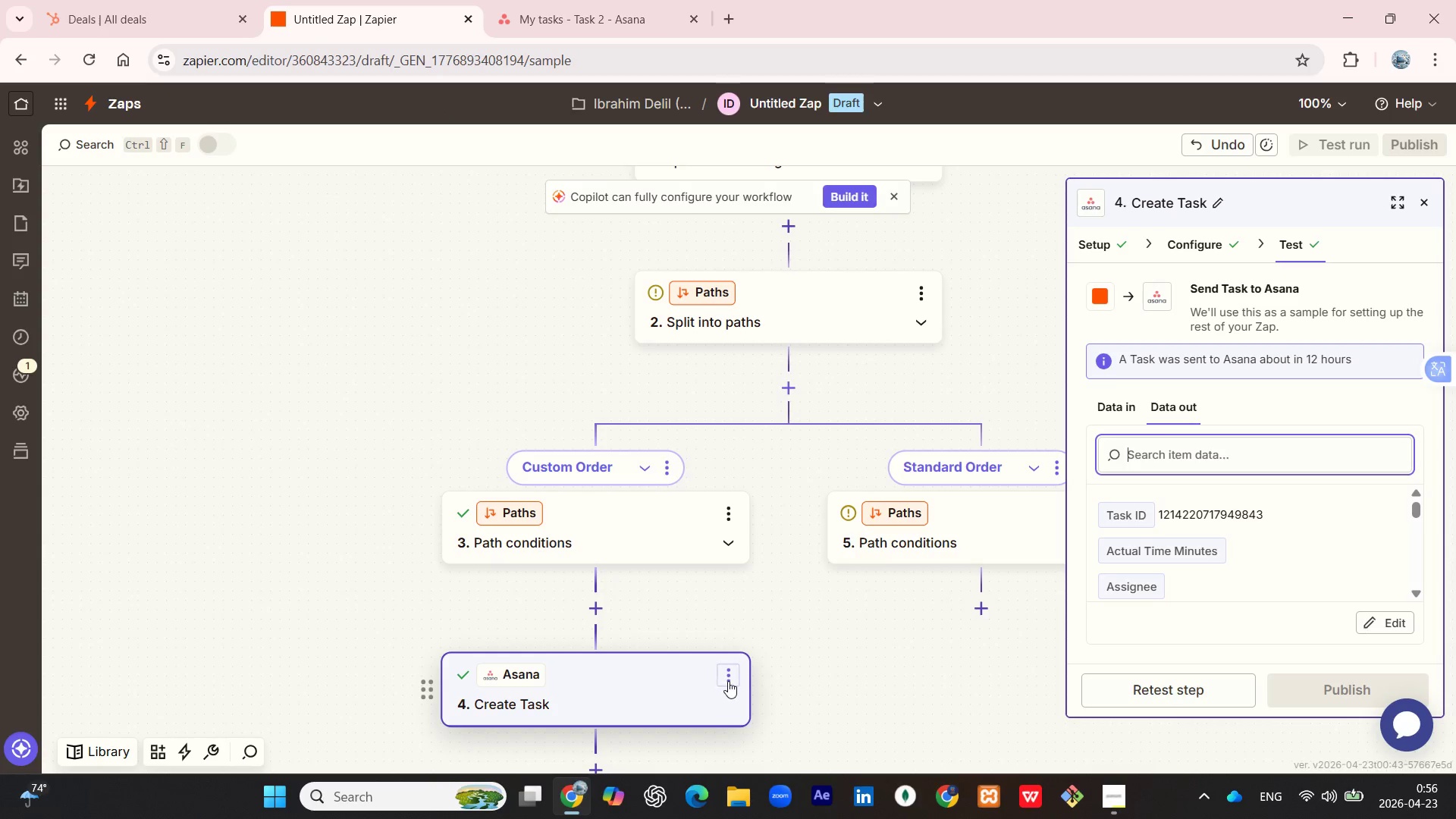 
left_click([1181, 252])
 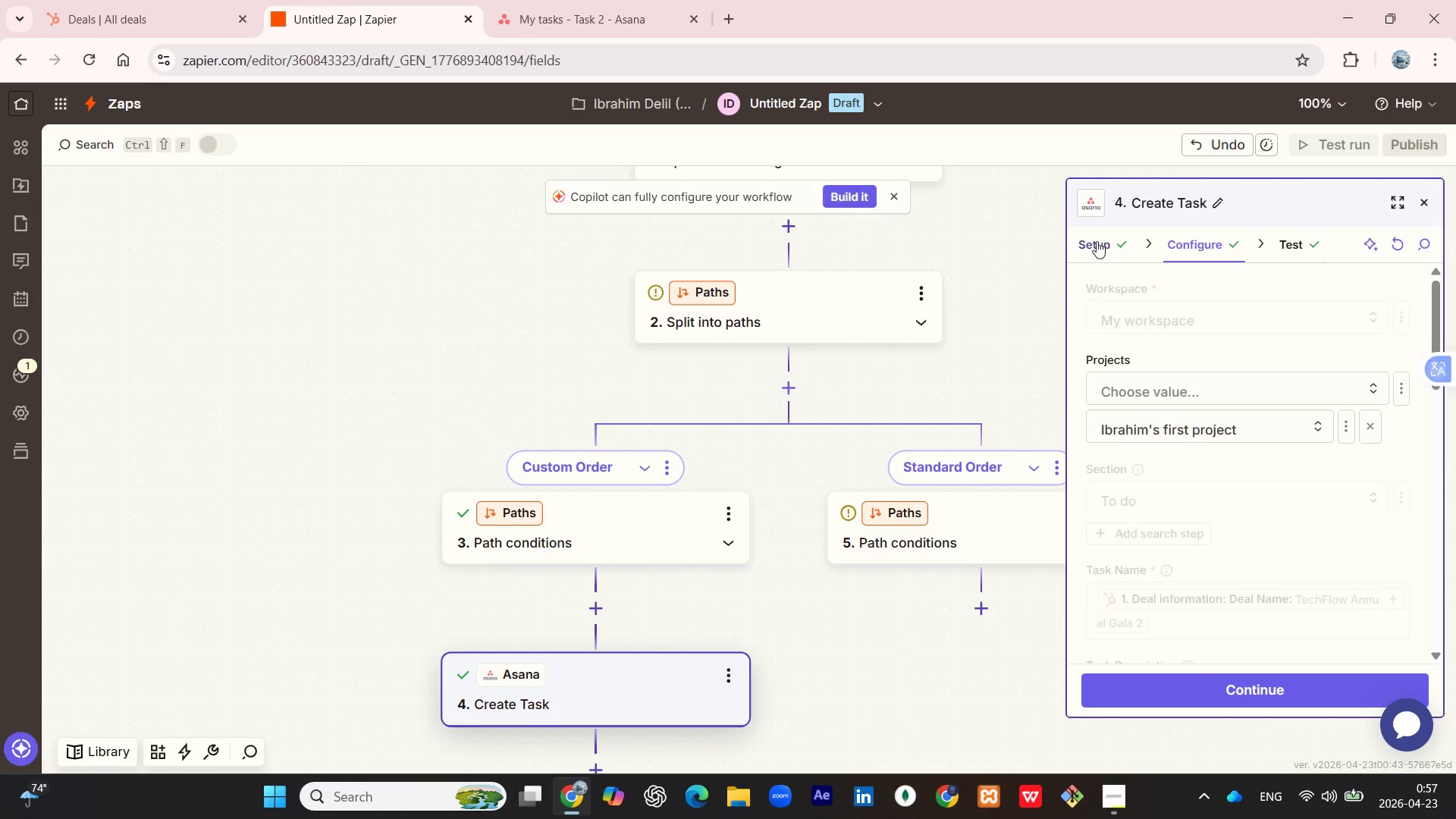 
left_click([1097, 241])
 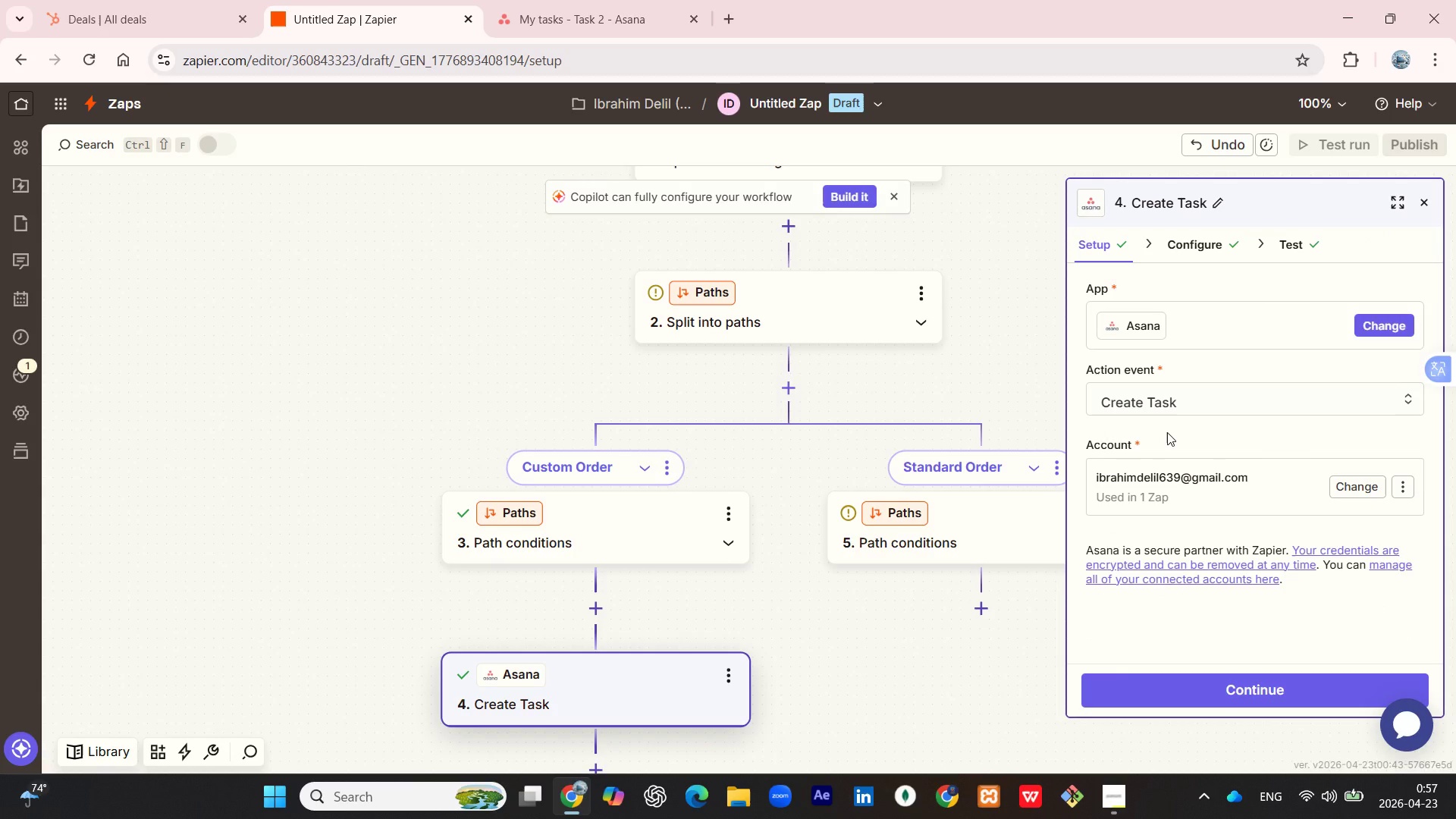 
wait(5.39)
 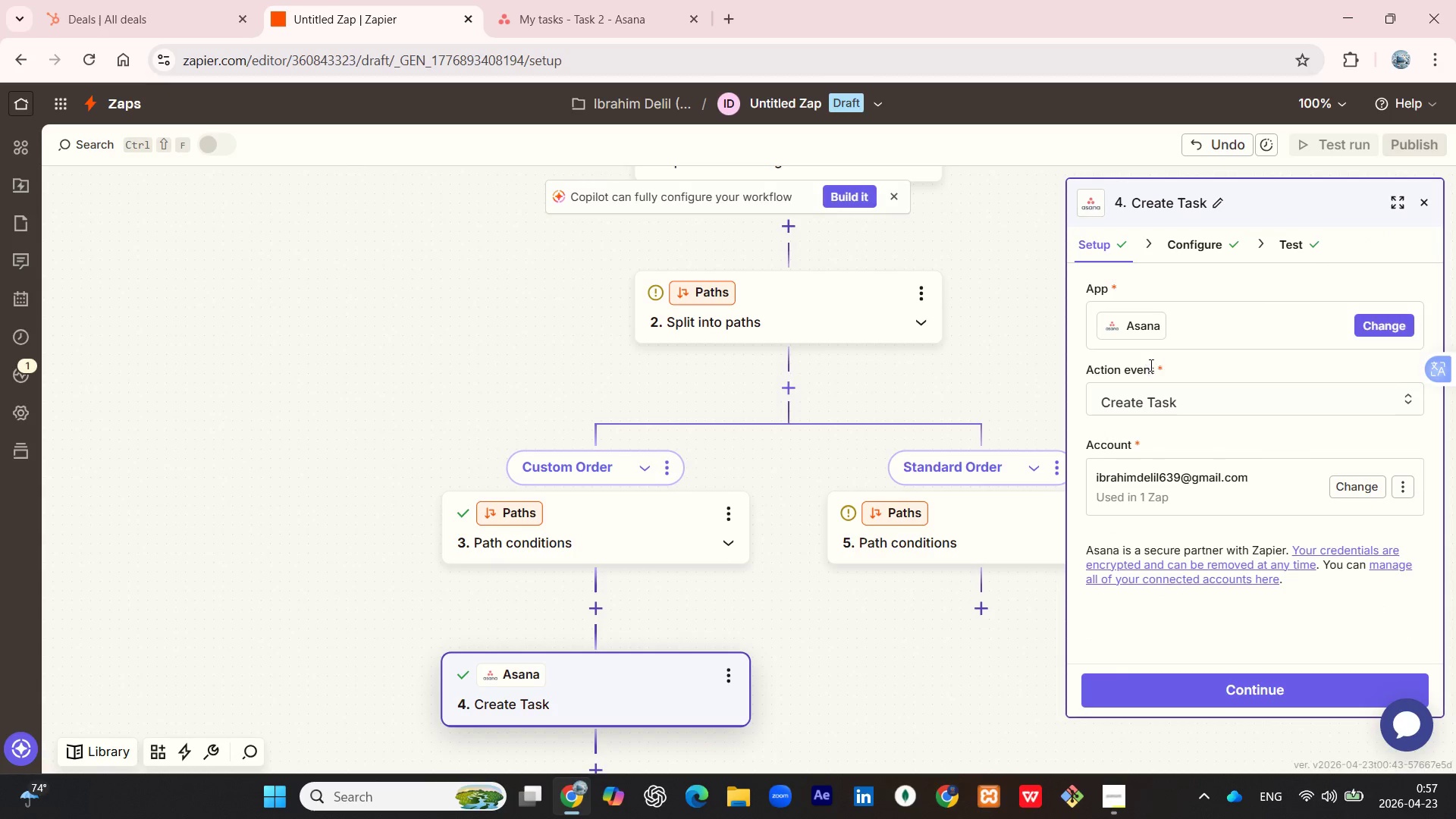 
left_click([1185, 224])
 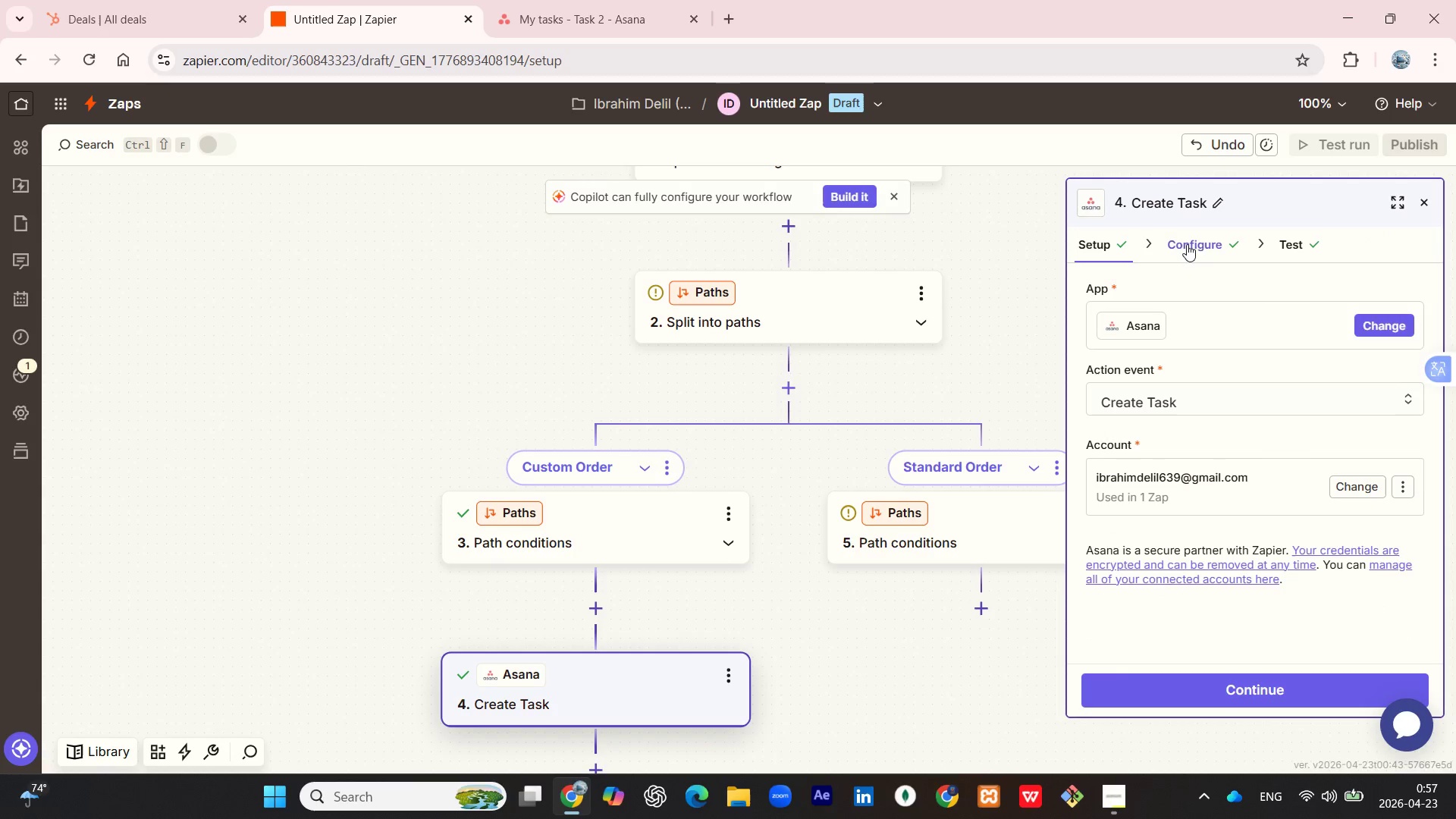 
left_click([1187, 244])
 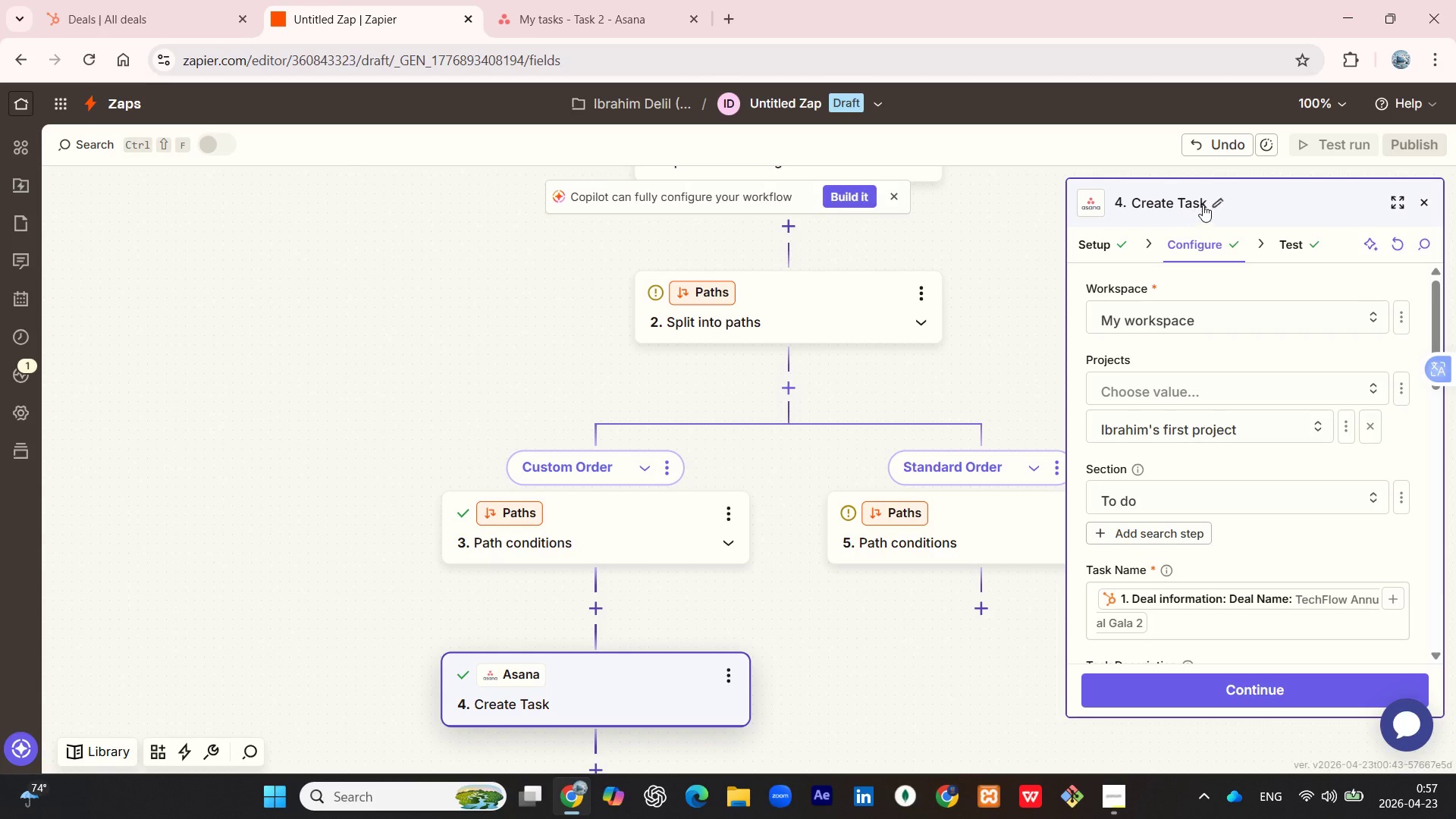 
left_click([1207, 202])
 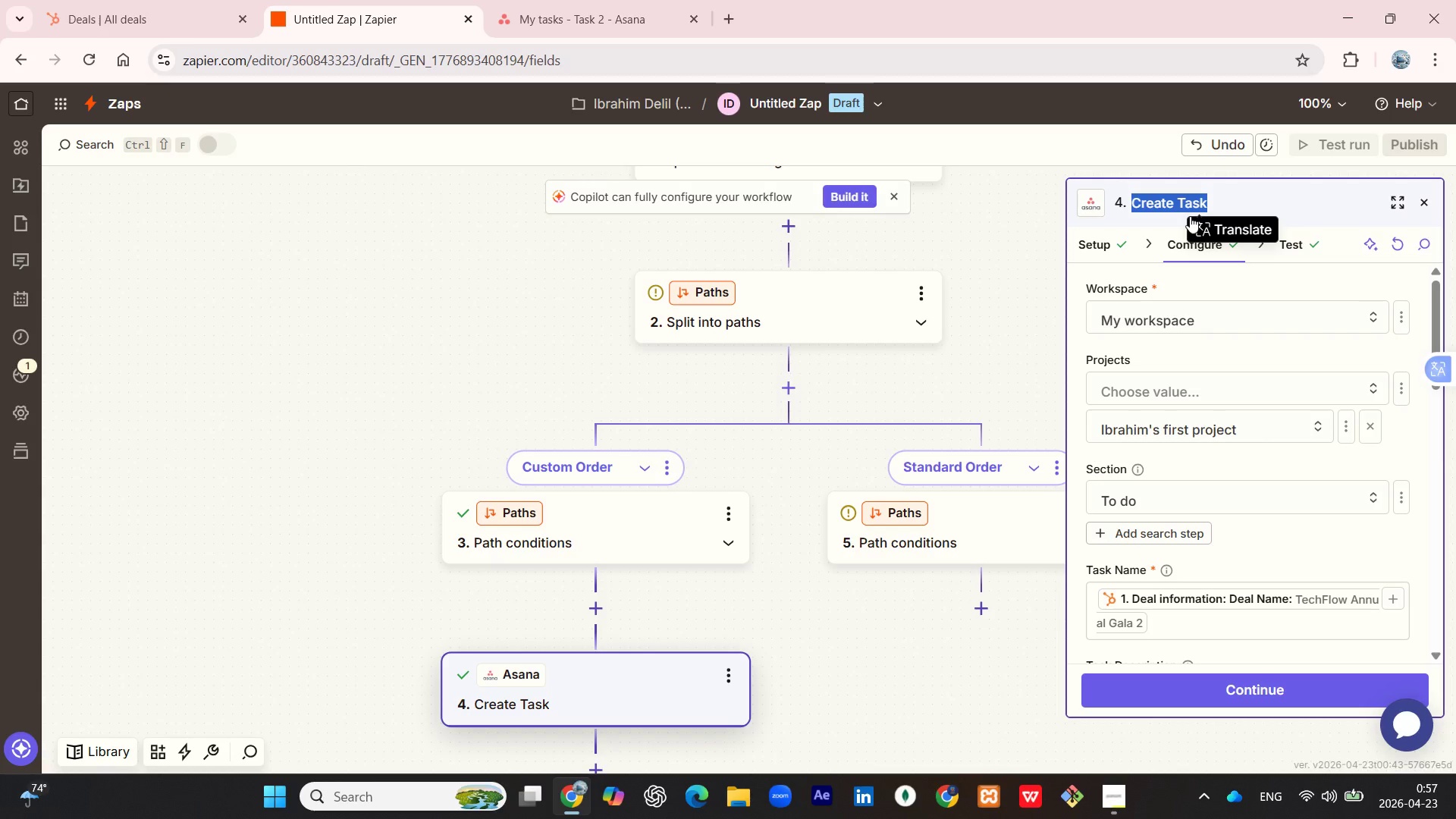 
wait(15.08)
 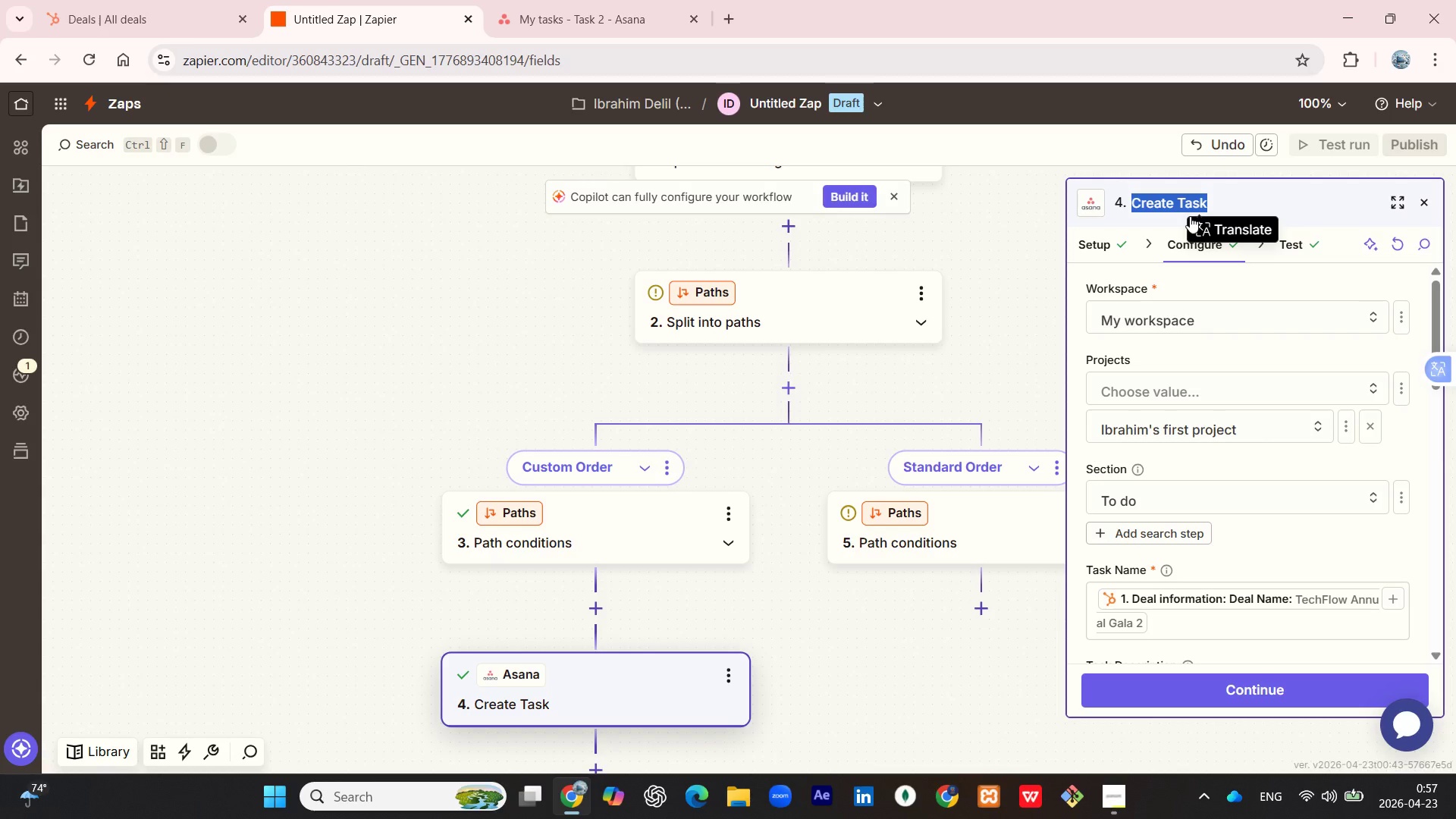 
left_click([1317, 237])
 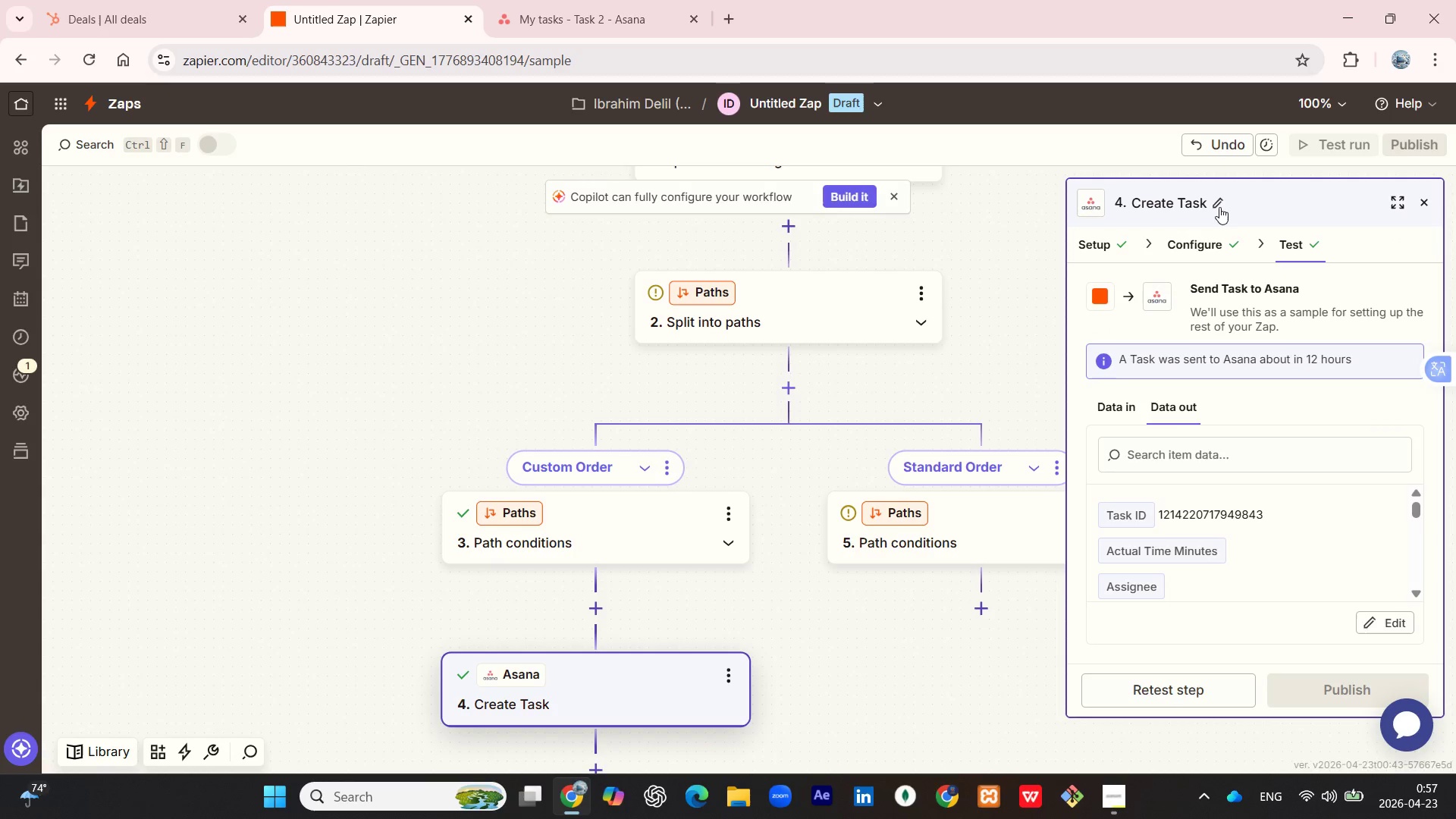 
left_click([1219, 206])
 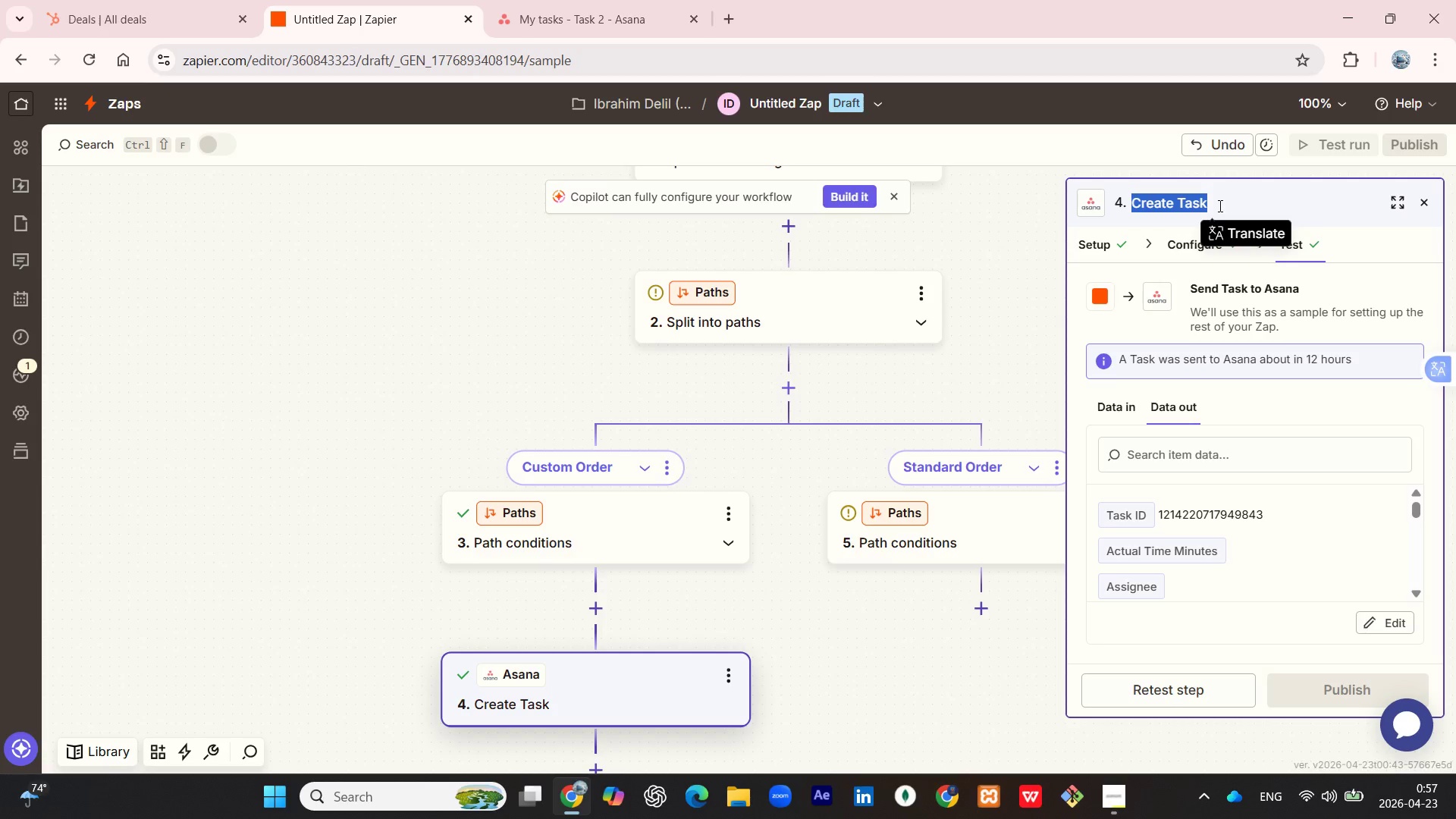 
wait(11.88)
 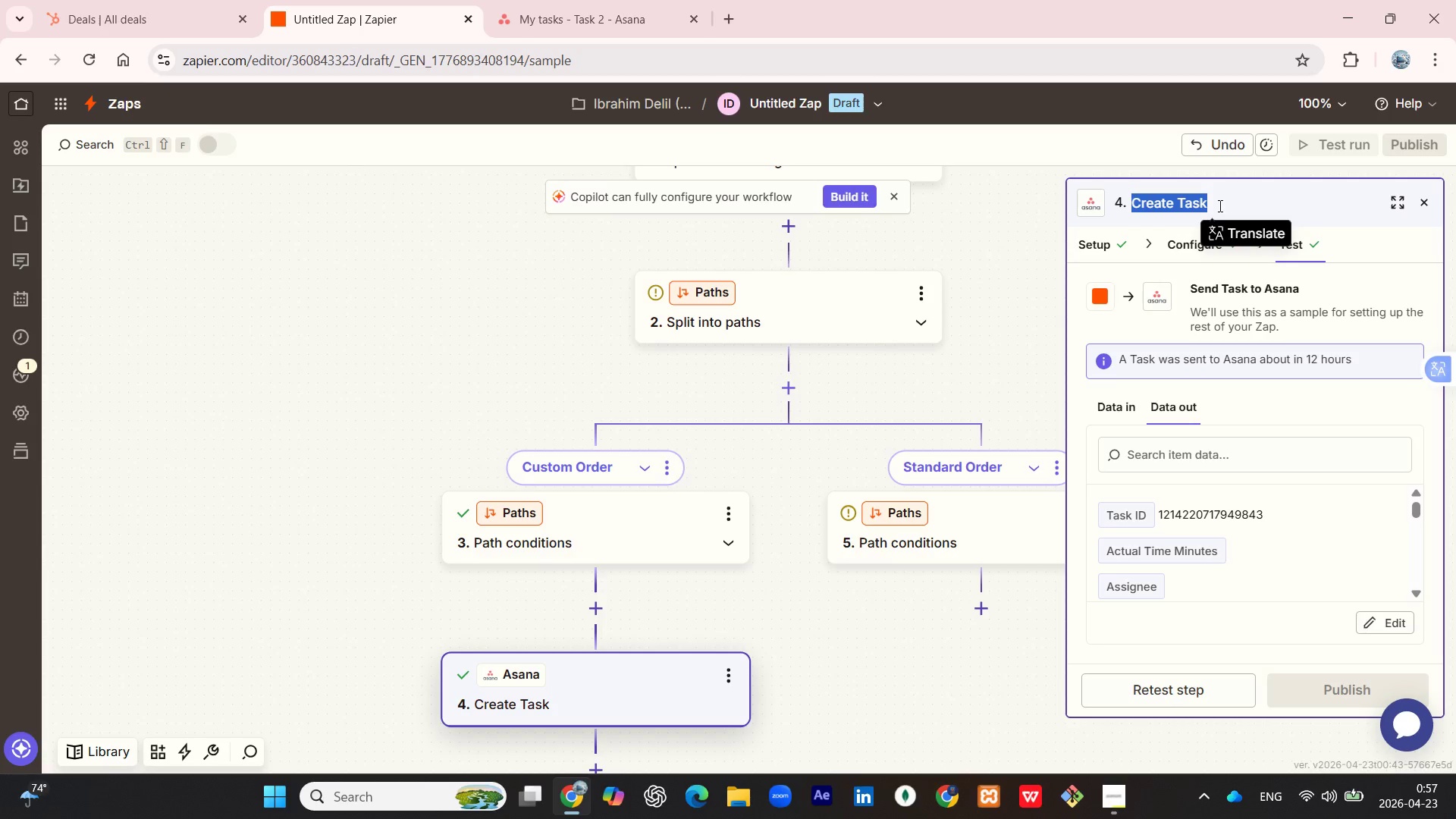 
left_click([1219, 206])
 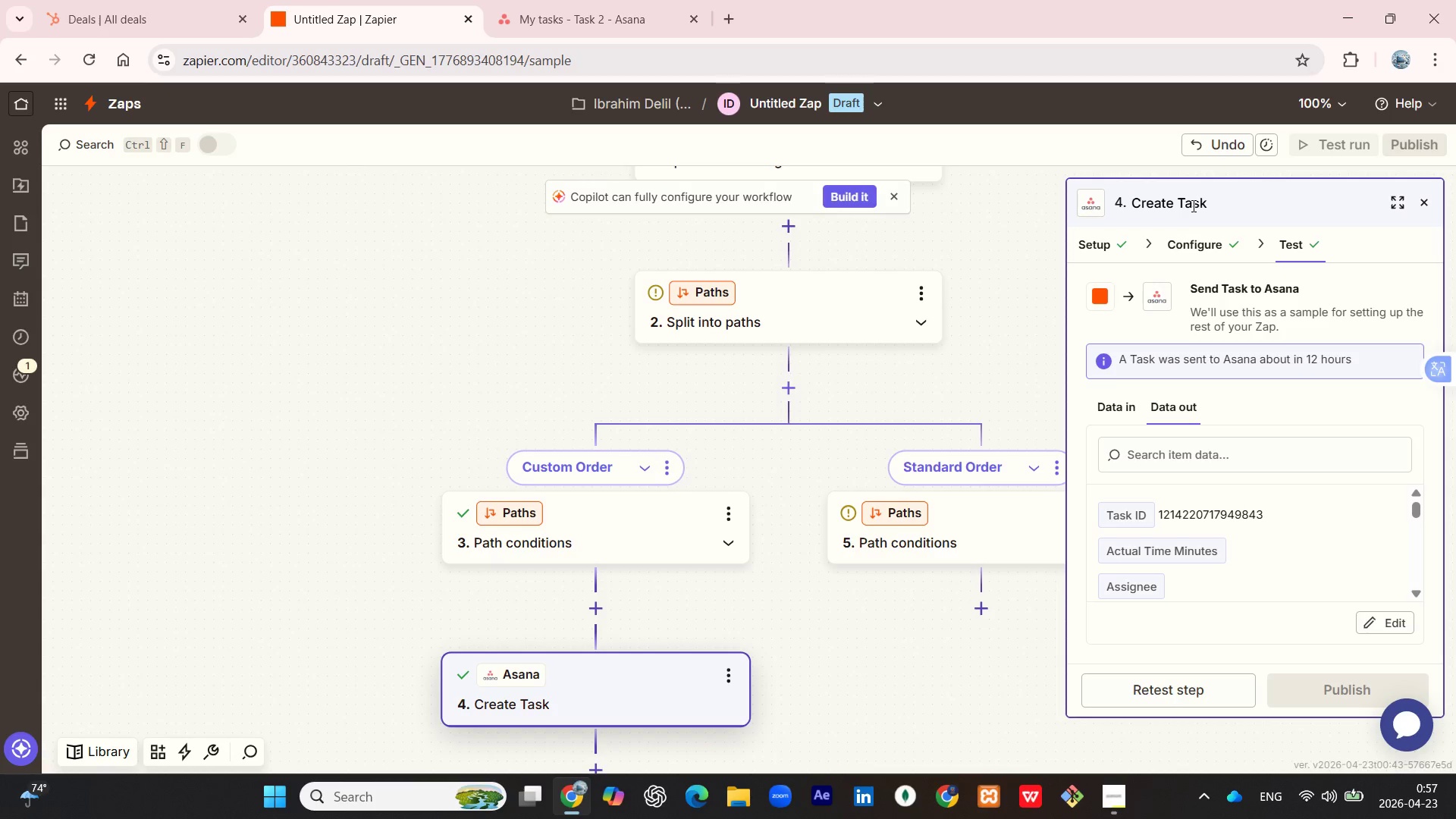 
left_click([1192, 206])
 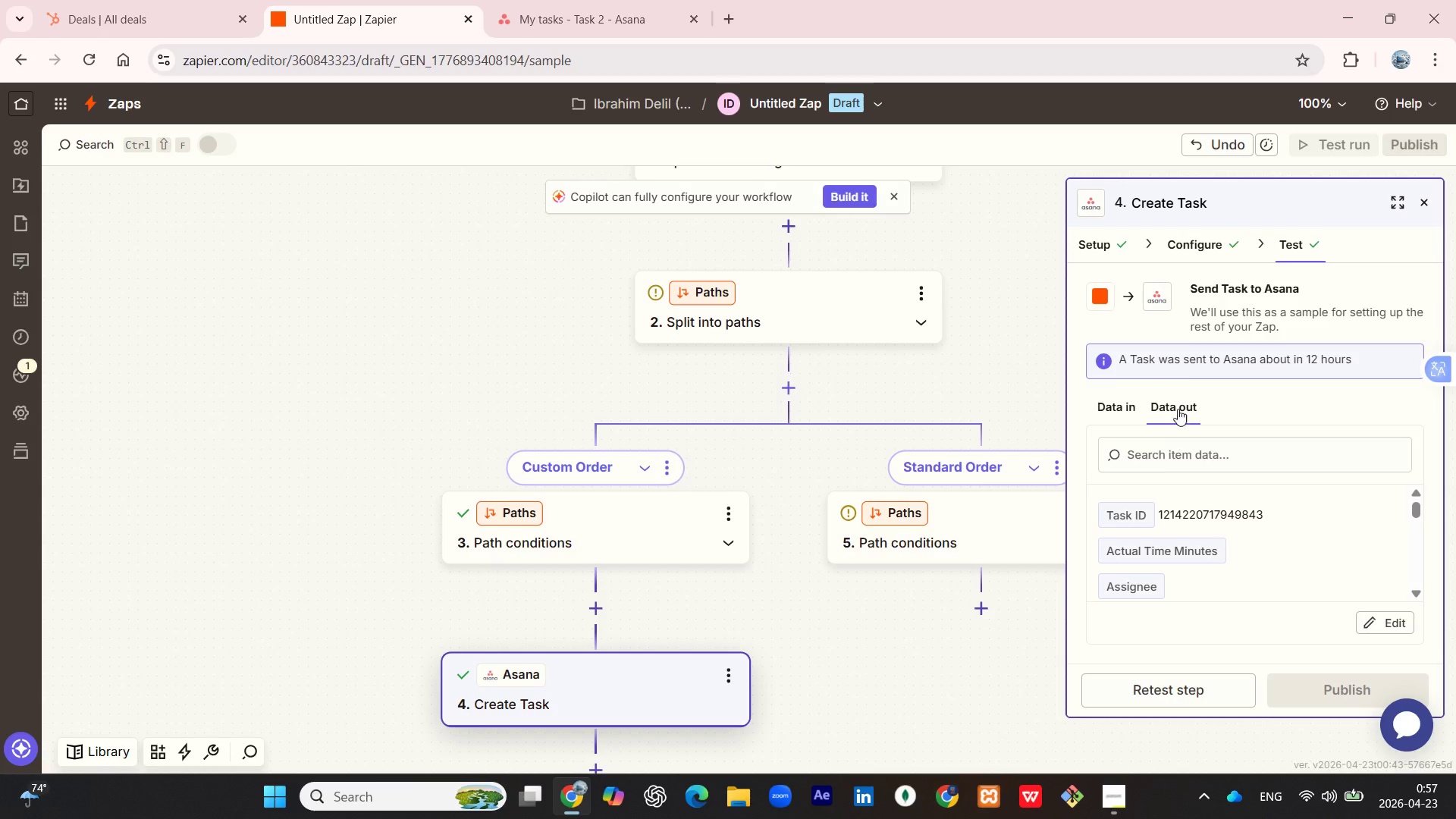 
mouse_move([1122, 231])
 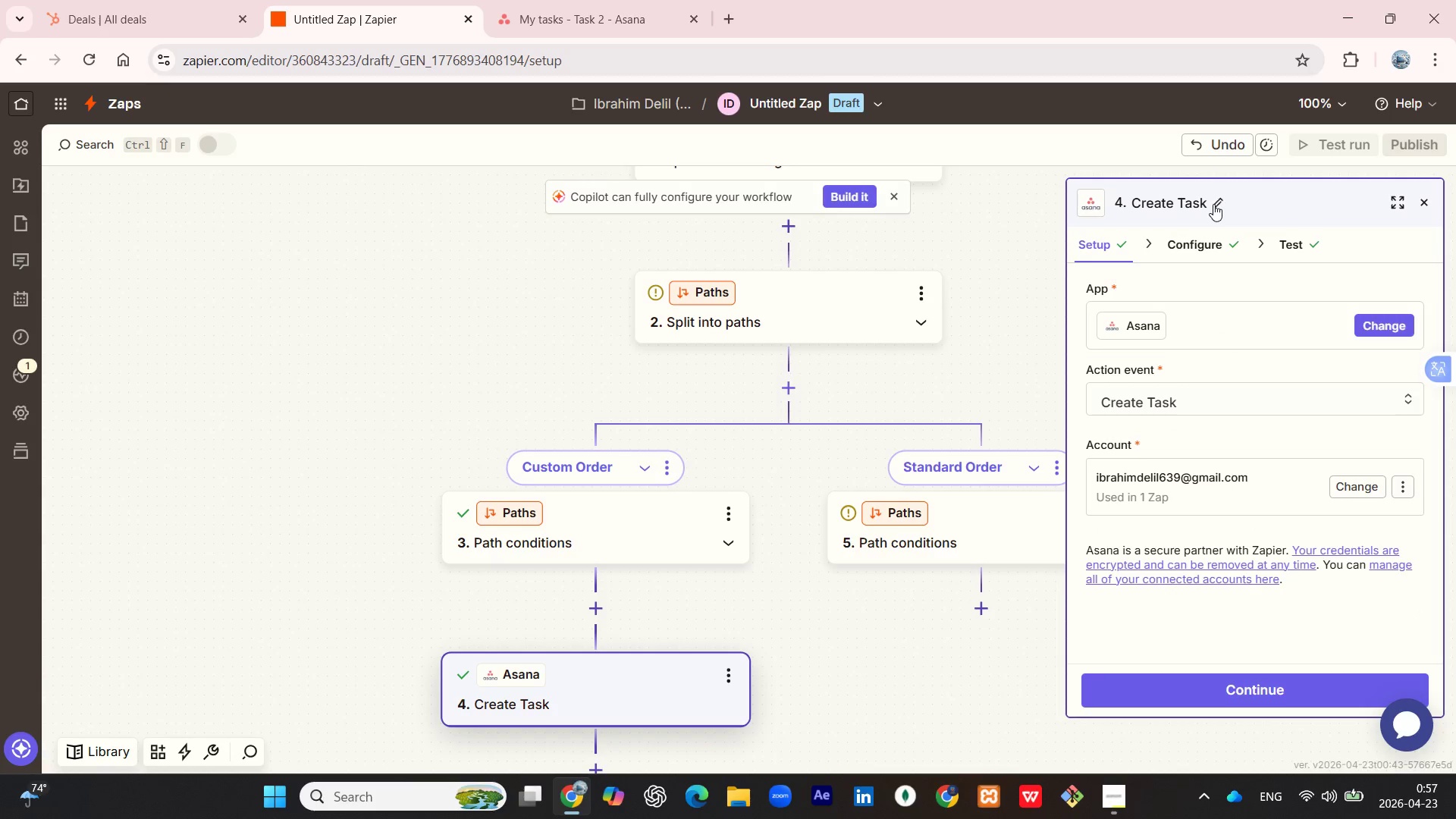 
left_click([1352, 400])
 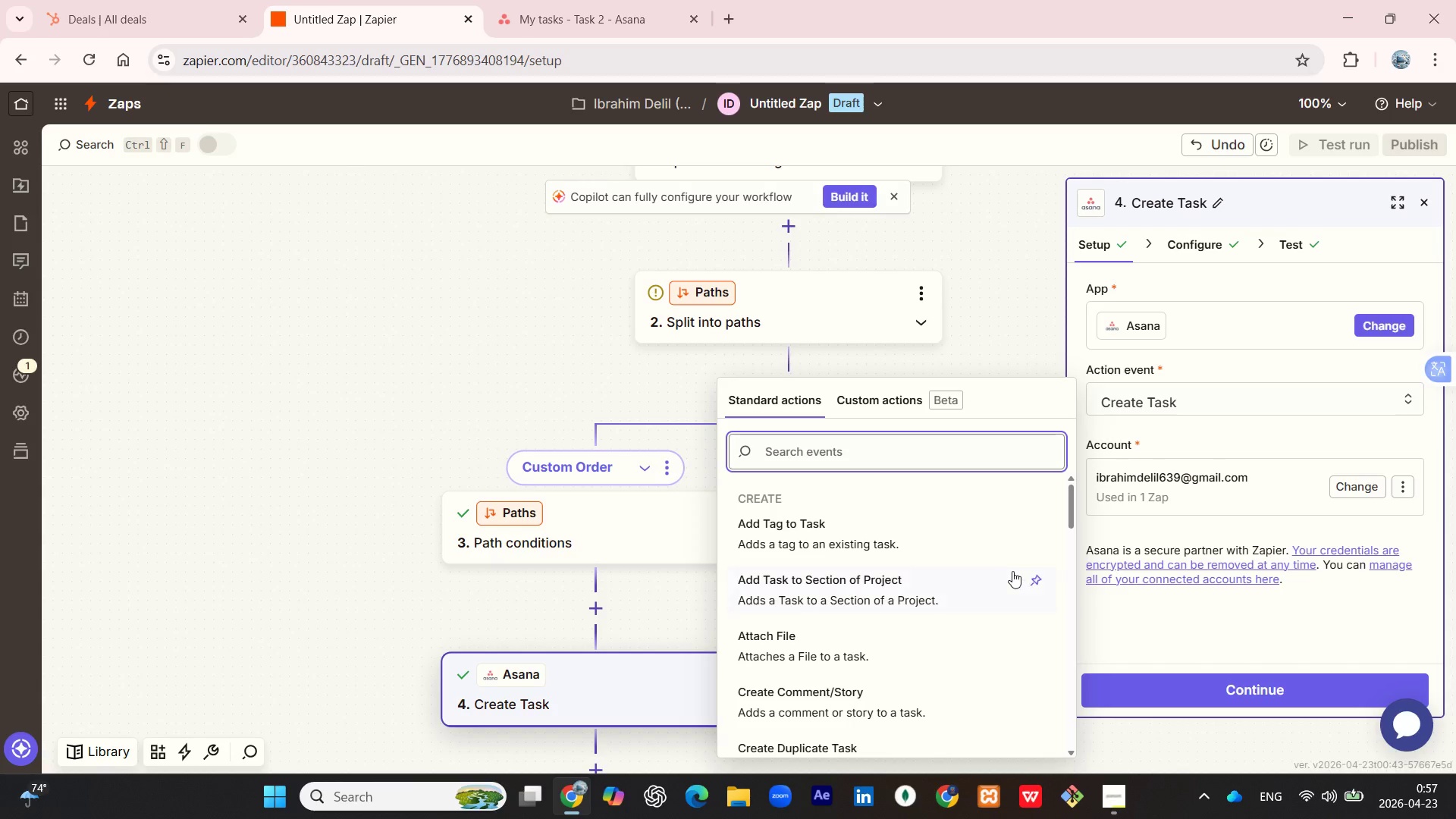 
wait(5.47)
 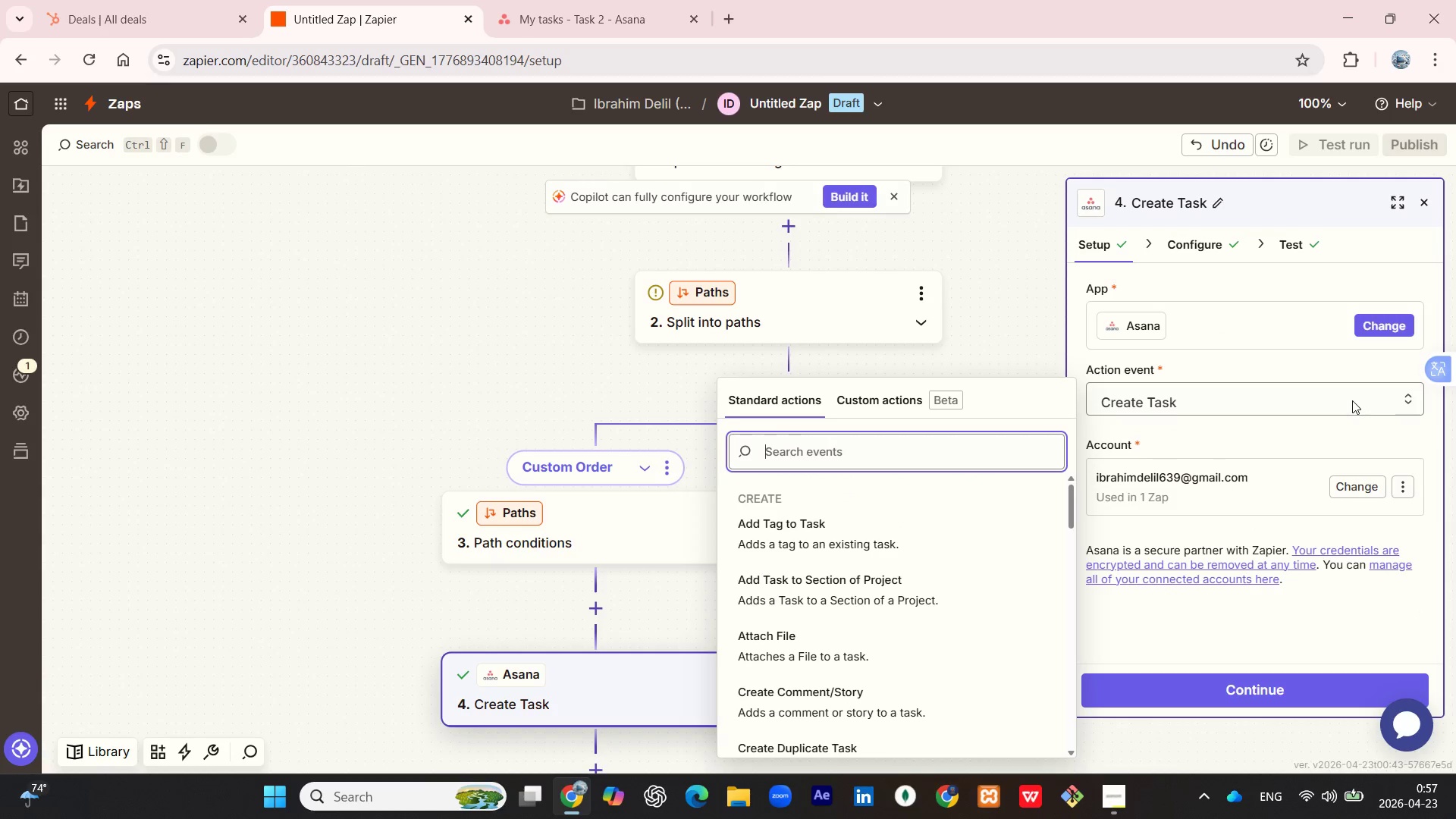 
left_click([1195, 356])
 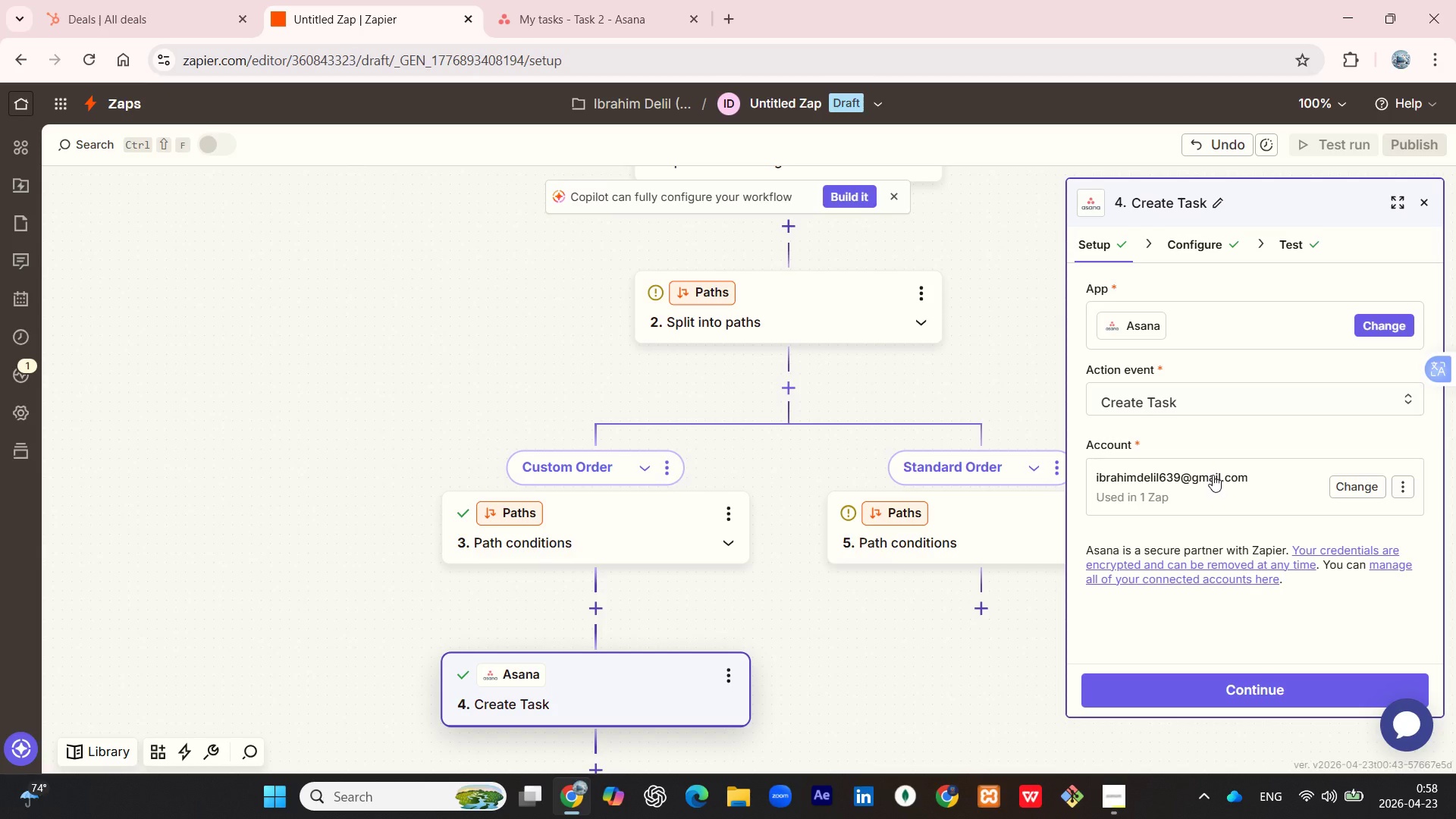 
wait(40.7)
 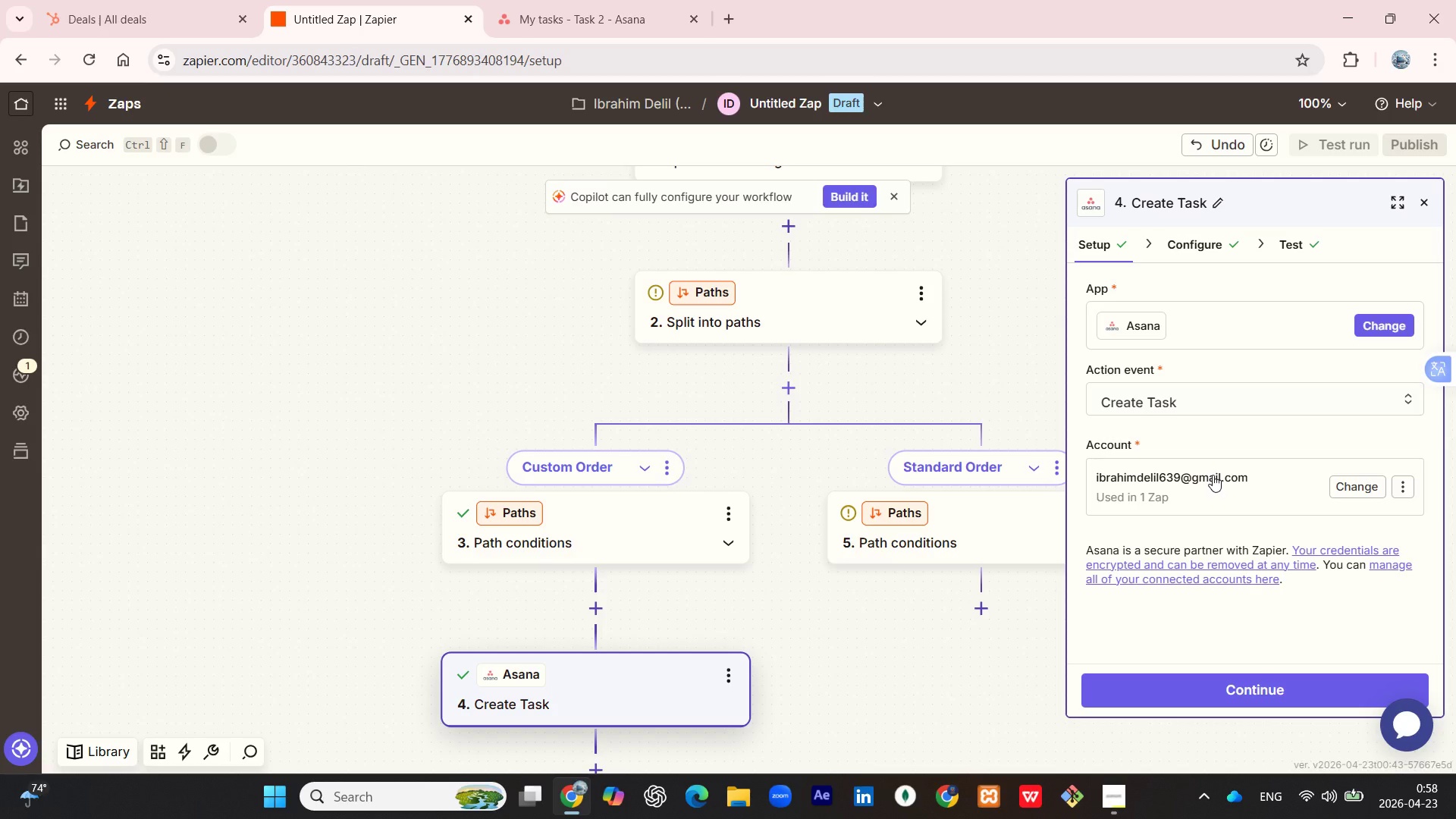 
left_click([1361, 480])
 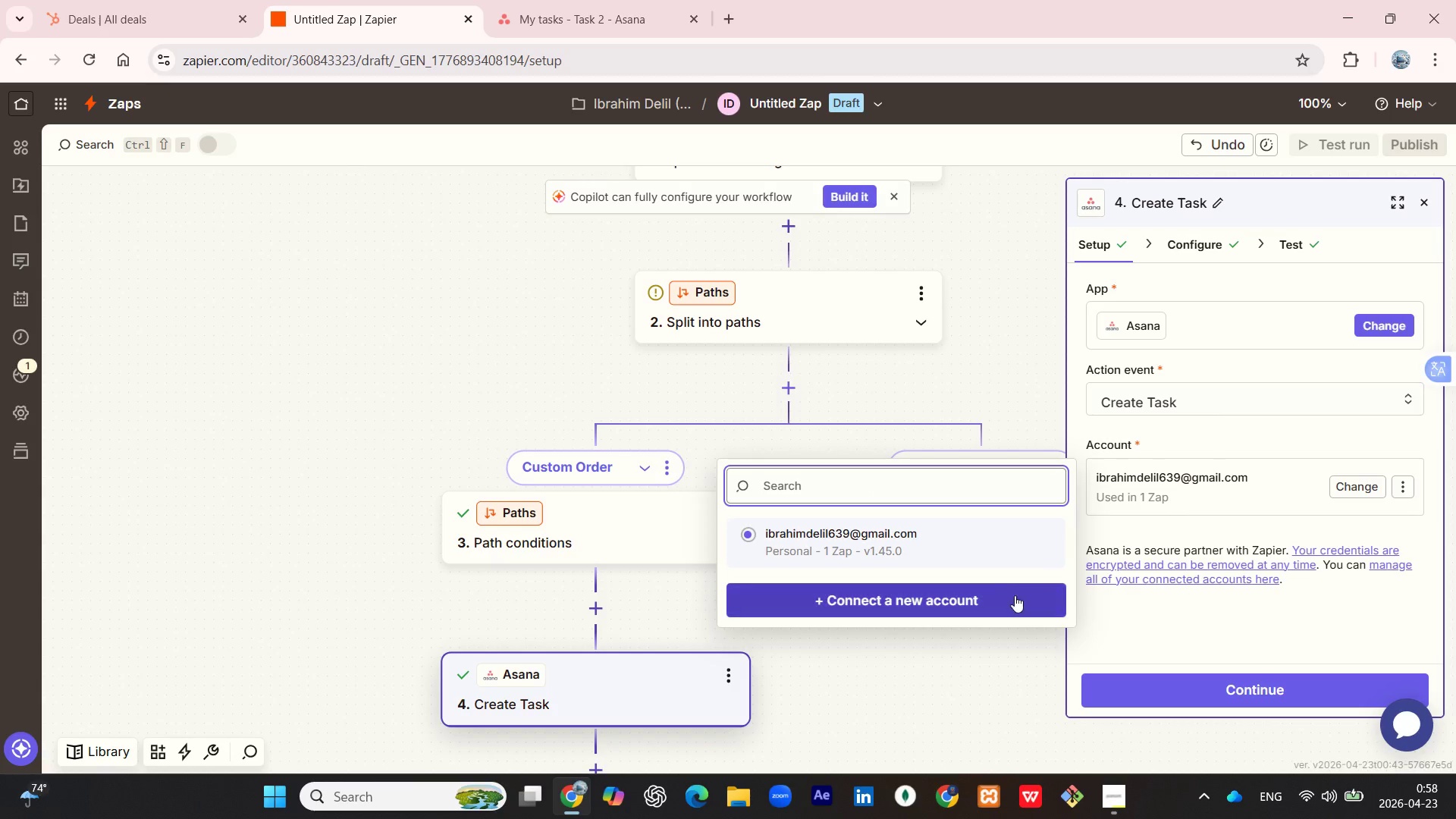 
left_click([991, 604])
 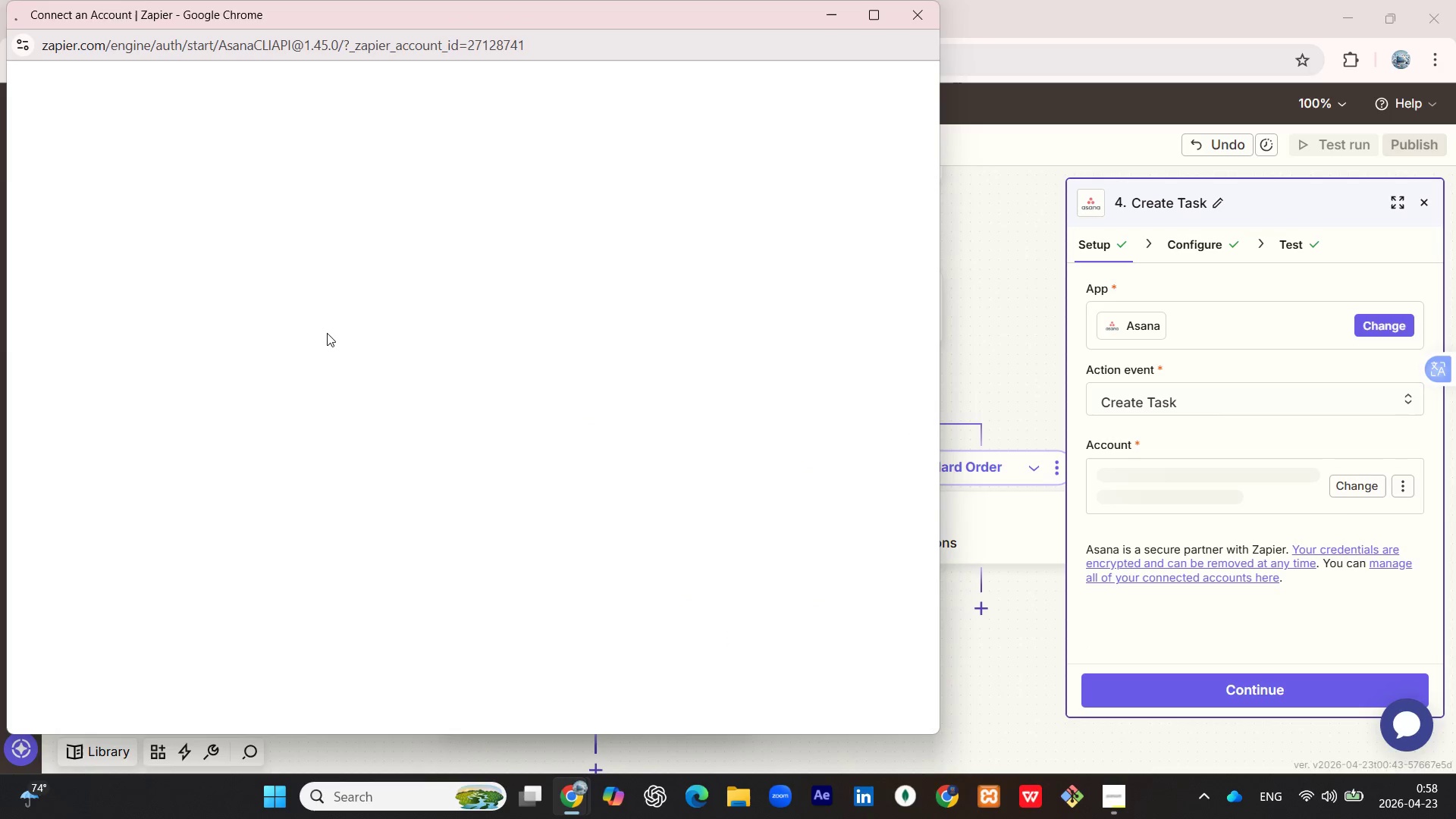 
left_click([443, 337])
 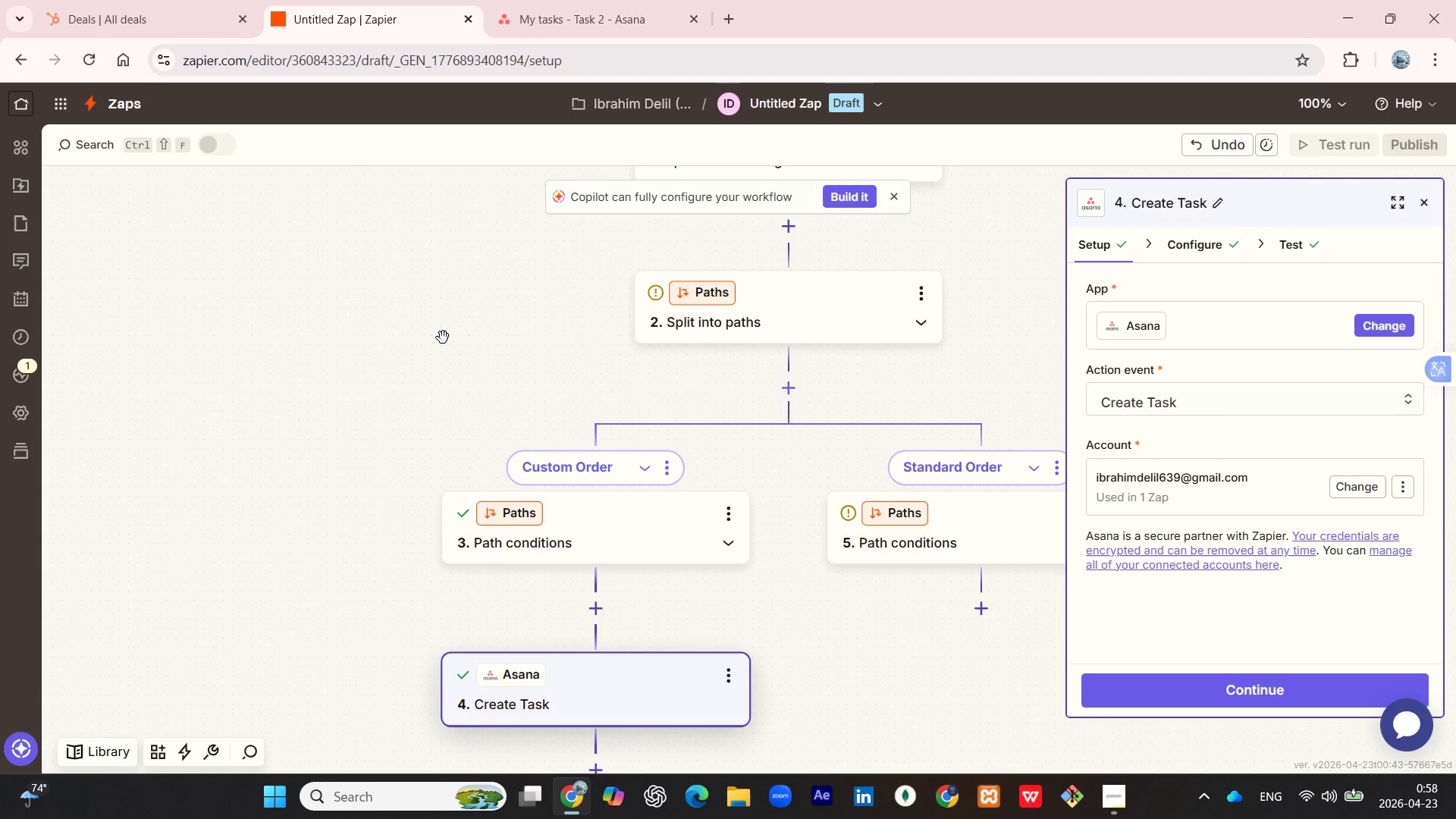 
wait(7.23)
 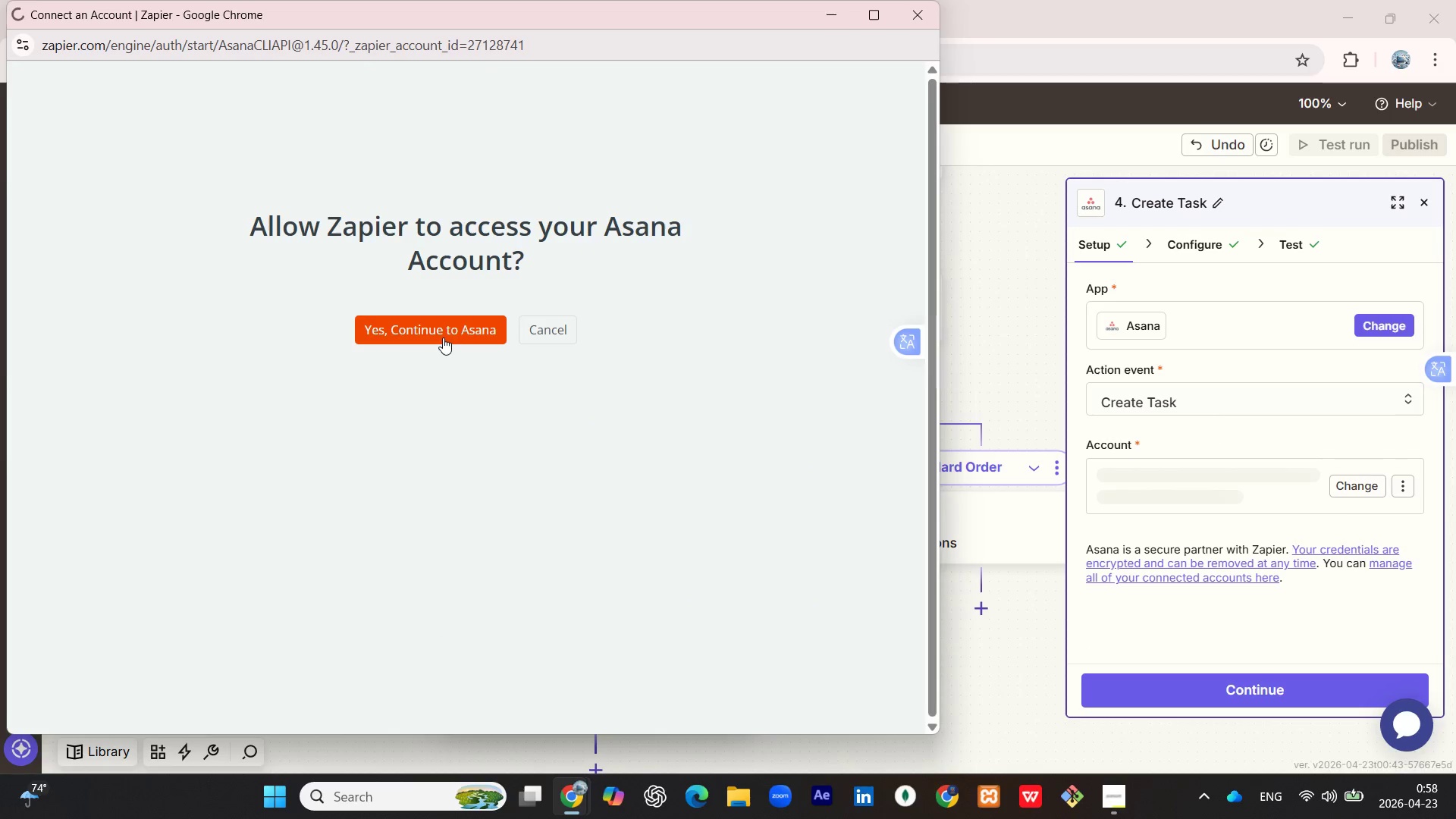 
left_click([1395, 480])
 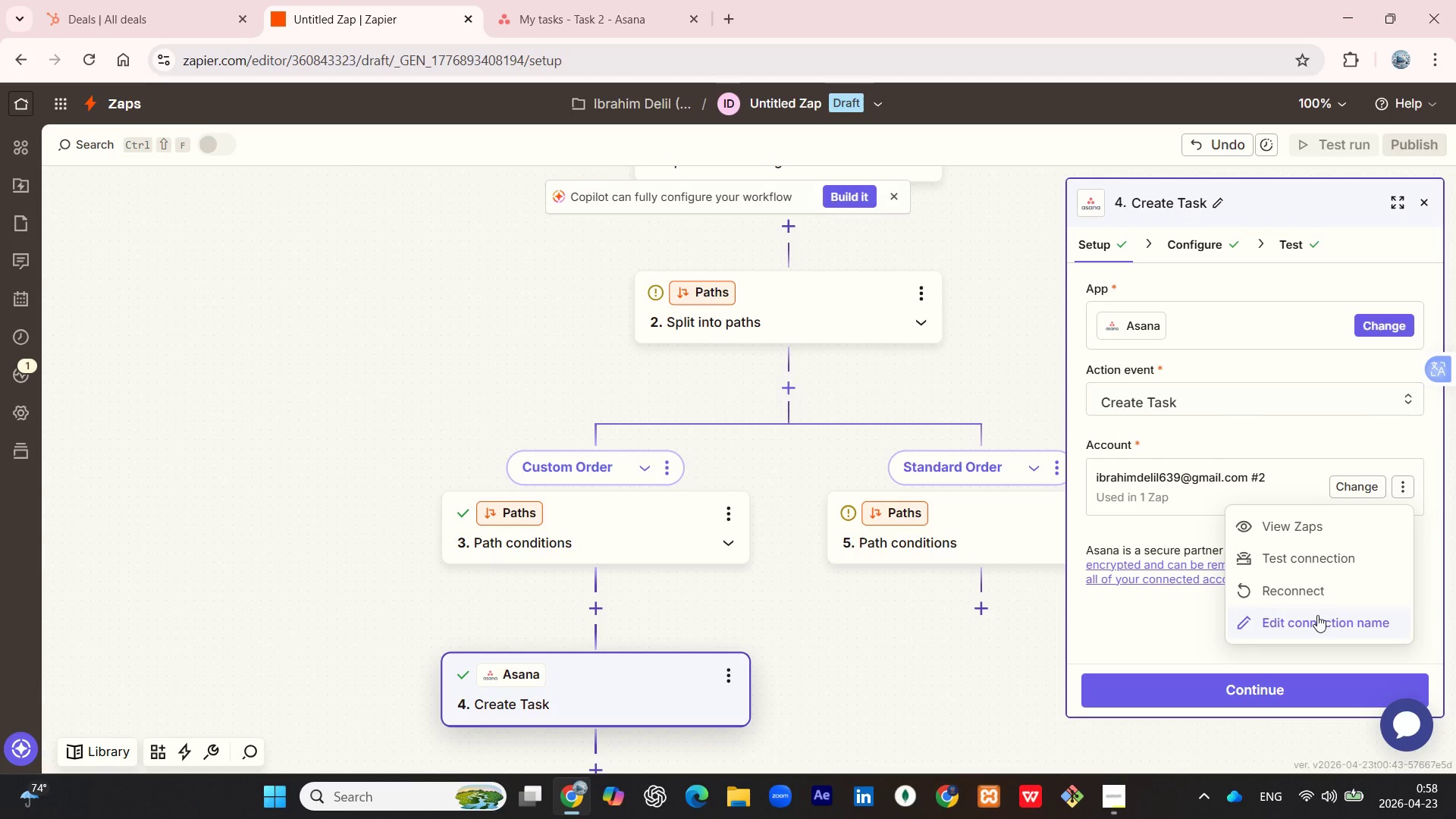 
left_click([1317, 615])
 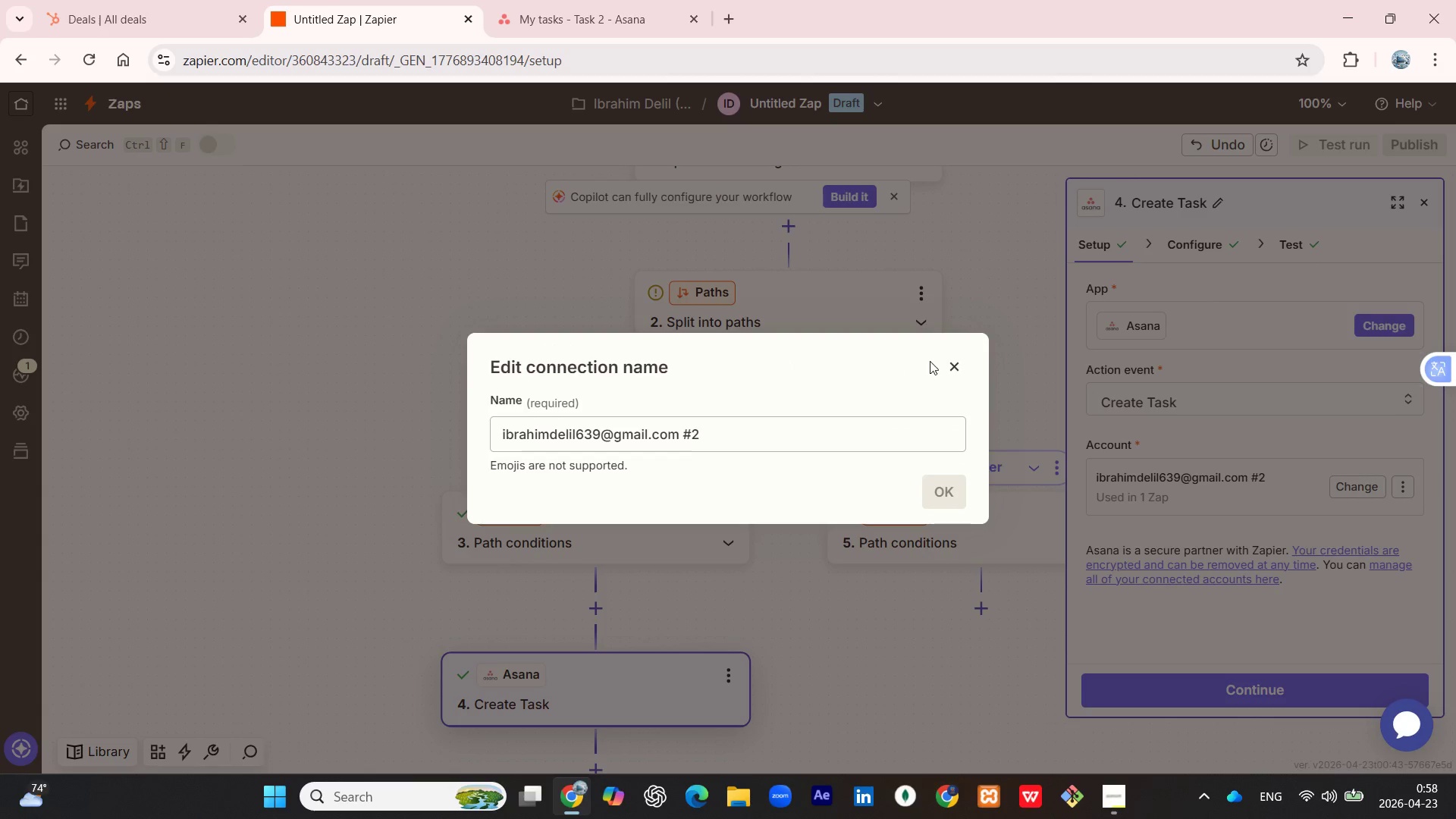 
left_click([958, 365])
 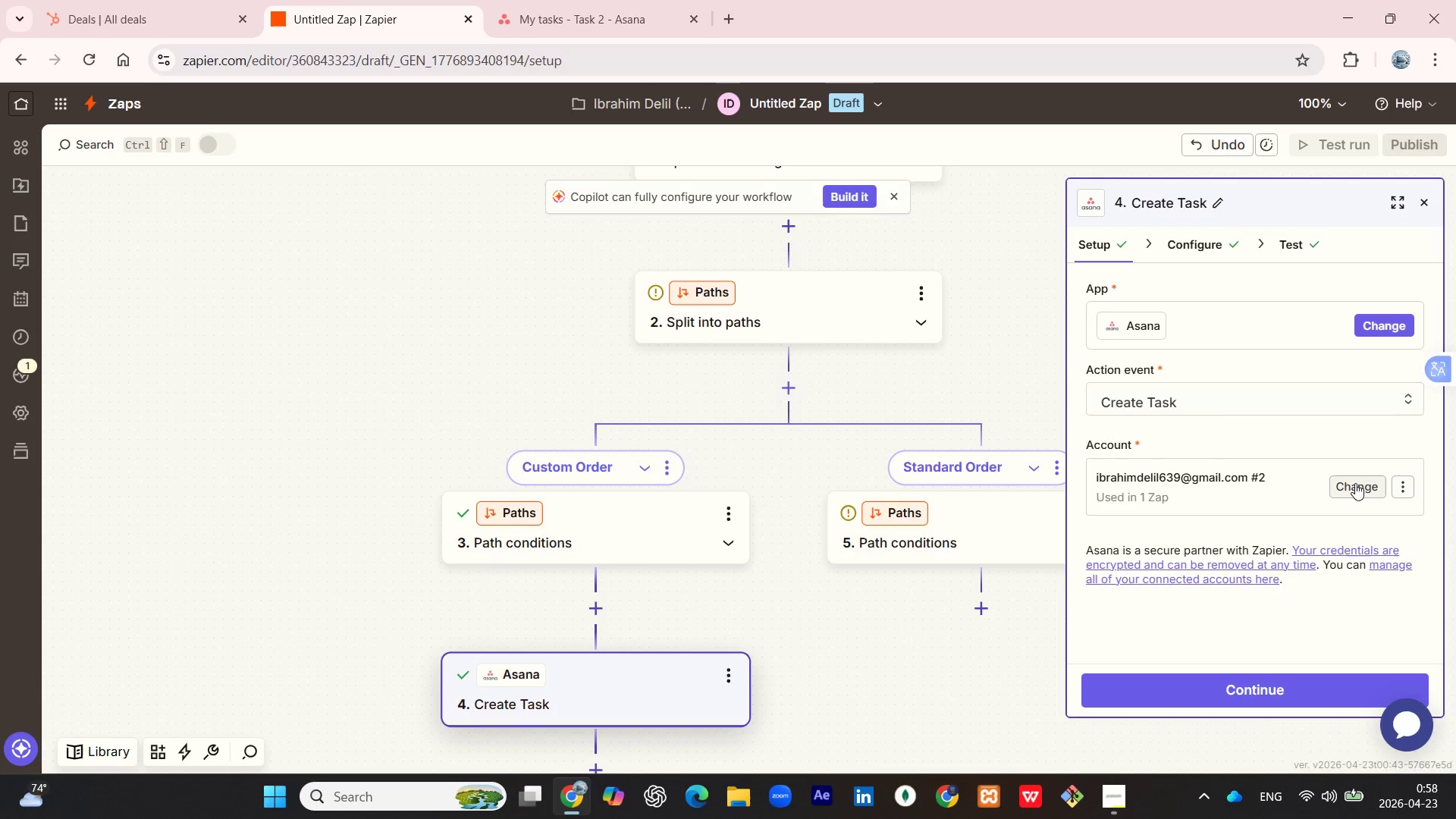 
left_click([1356, 484])
 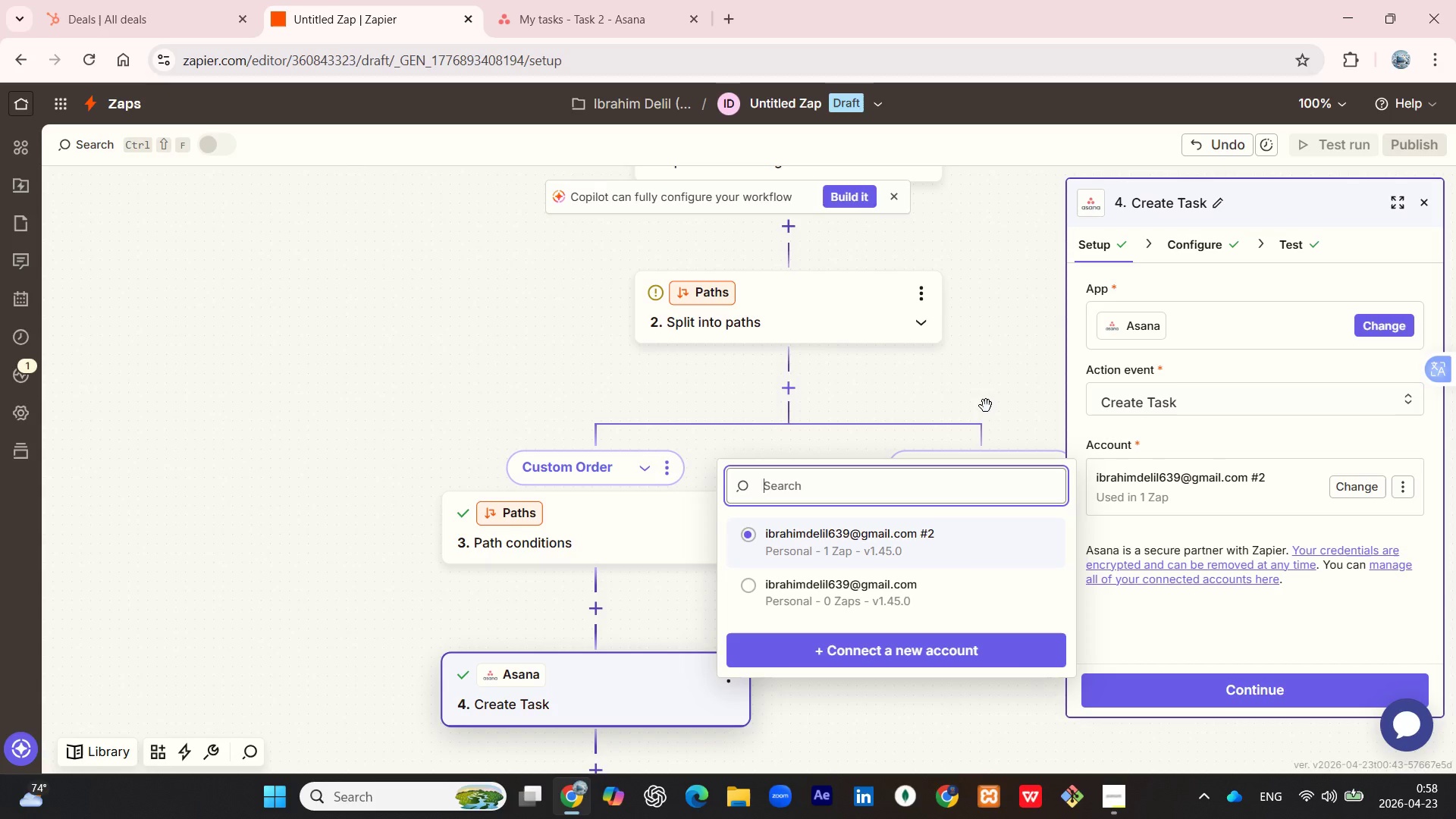 
left_click([1251, 478])
 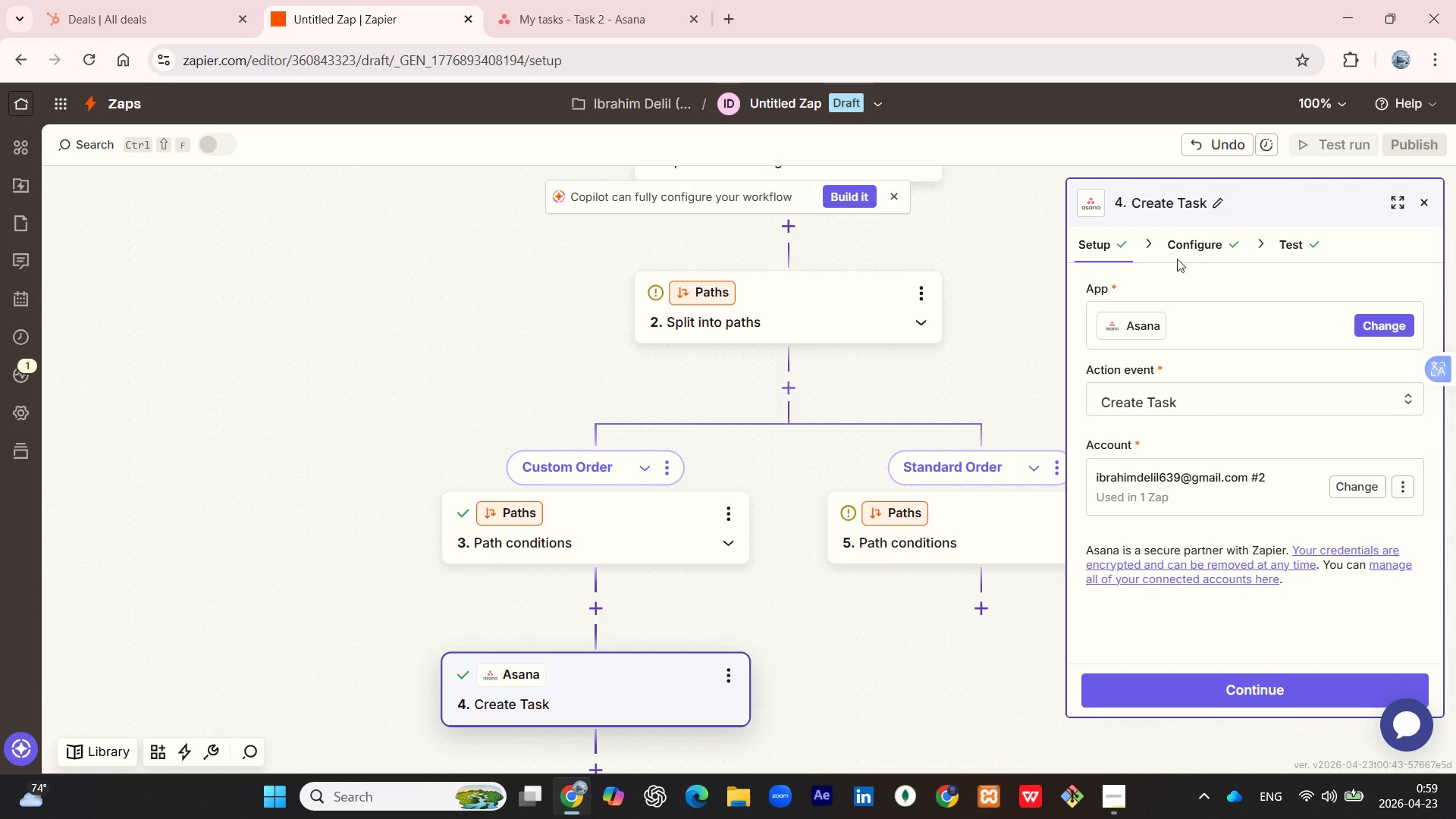 
left_click([1199, 237])
 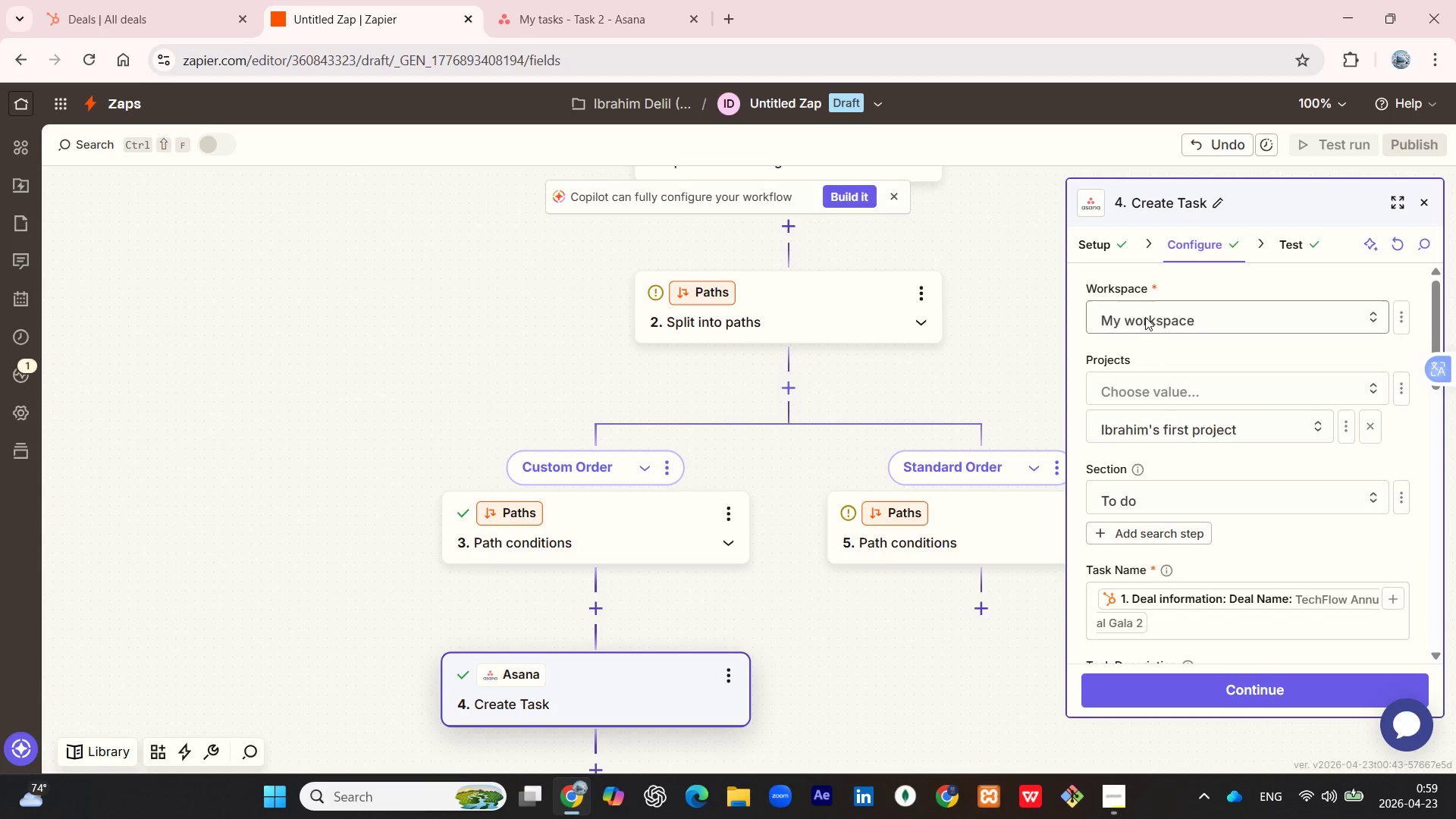 
left_click([1246, 318])
 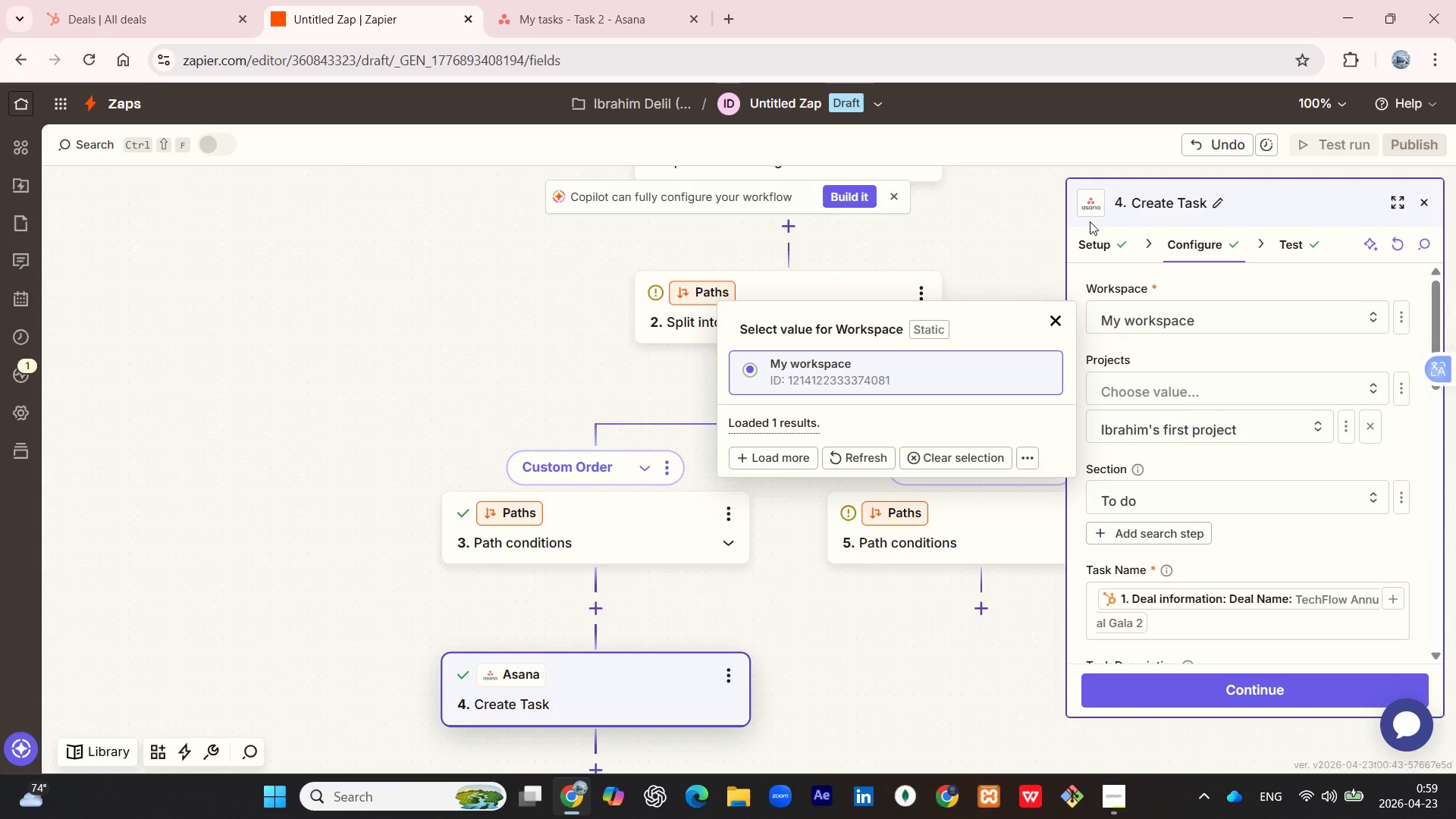 
left_click([1109, 242])
 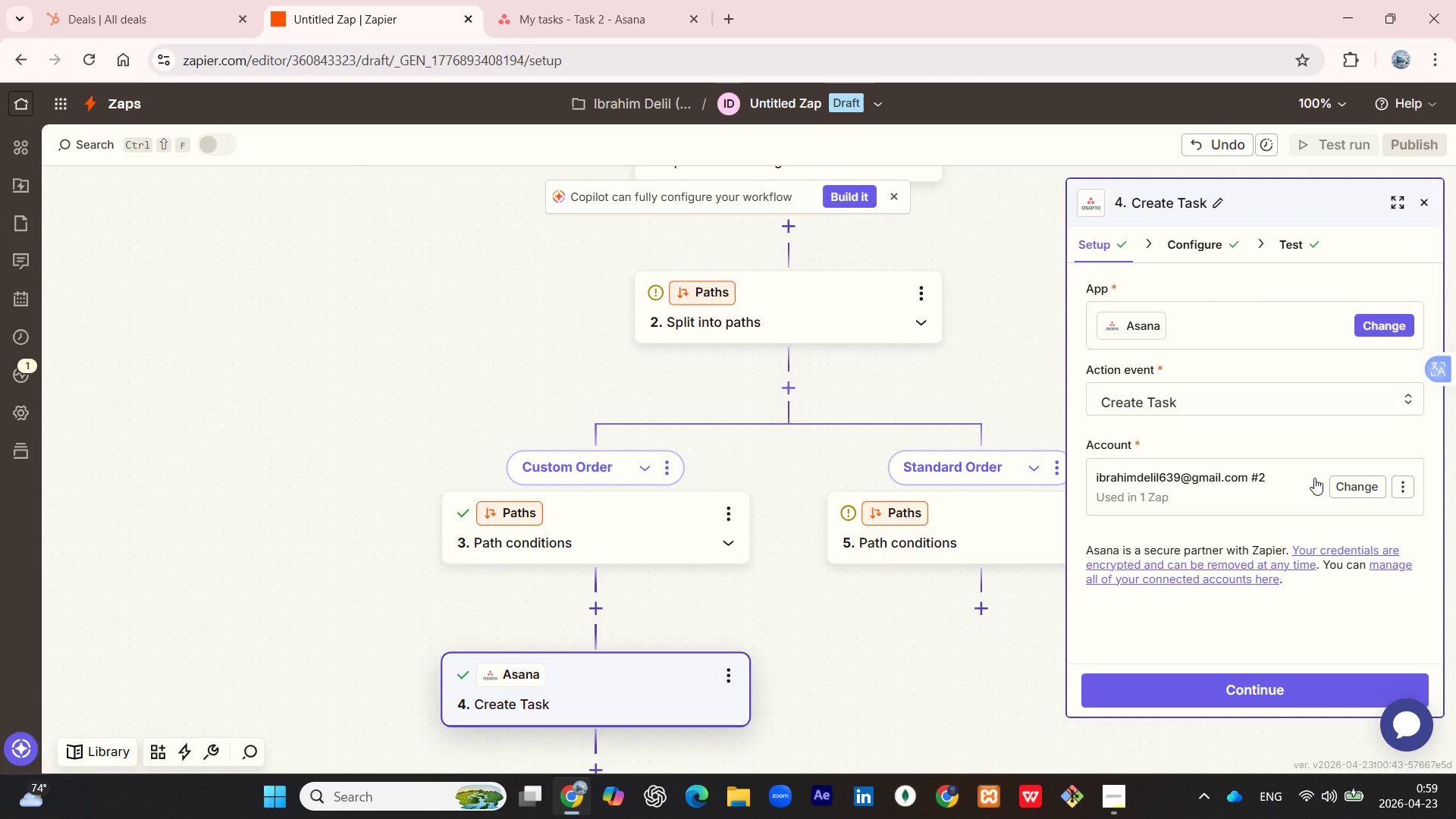 
left_click([1333, 478])
 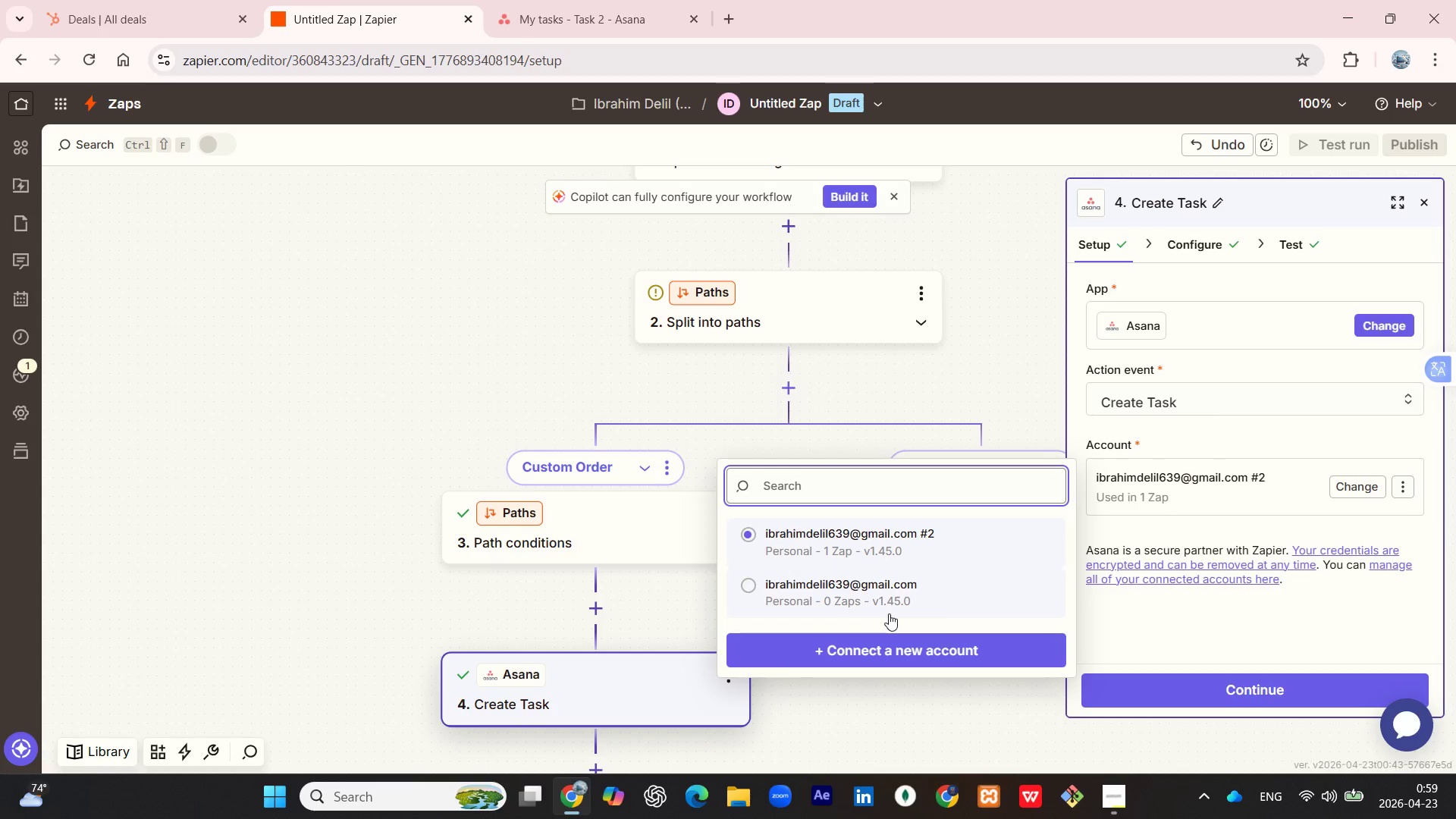 
left_click([887, 607])
 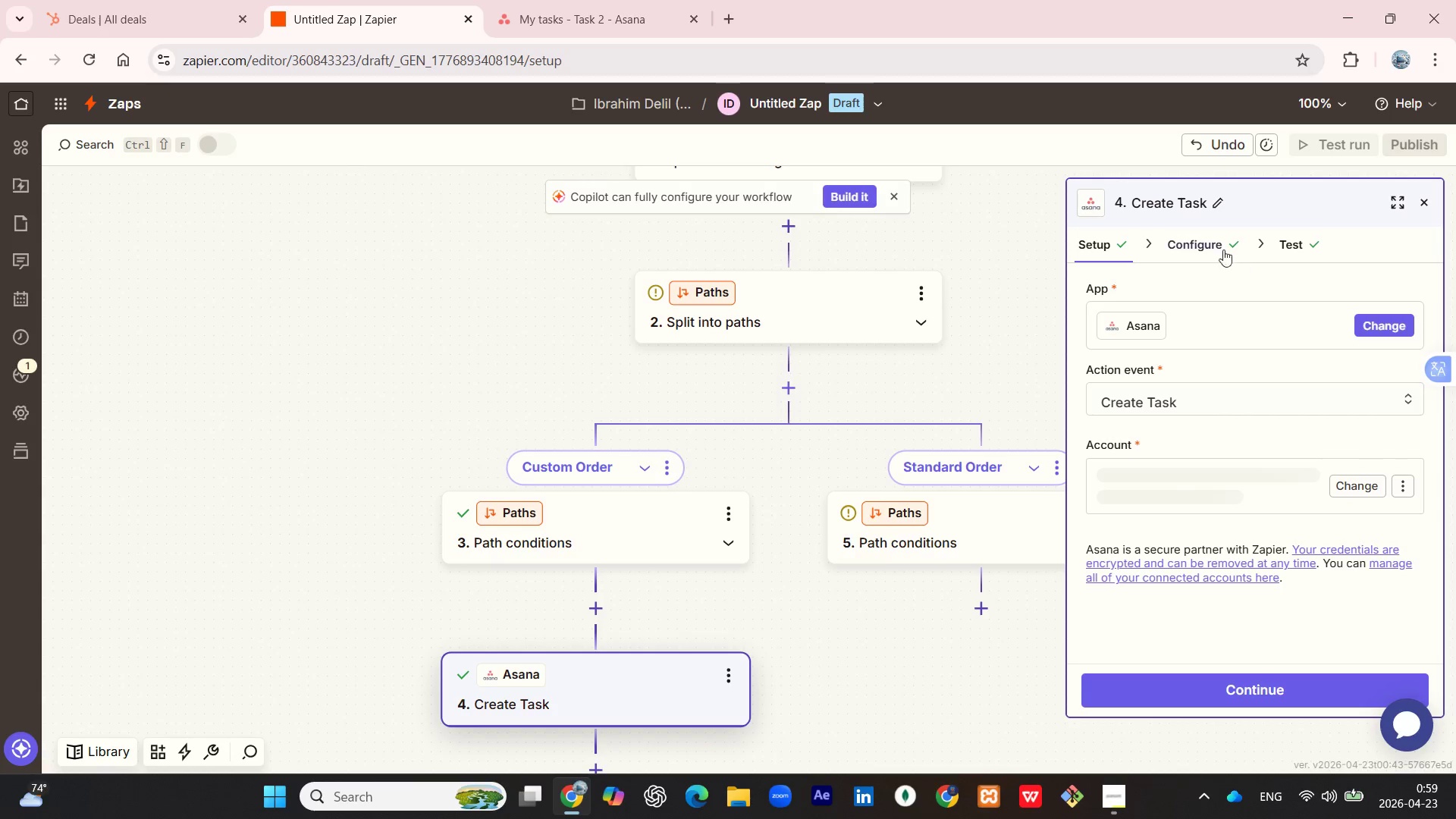 
left_click([1201, 241])
 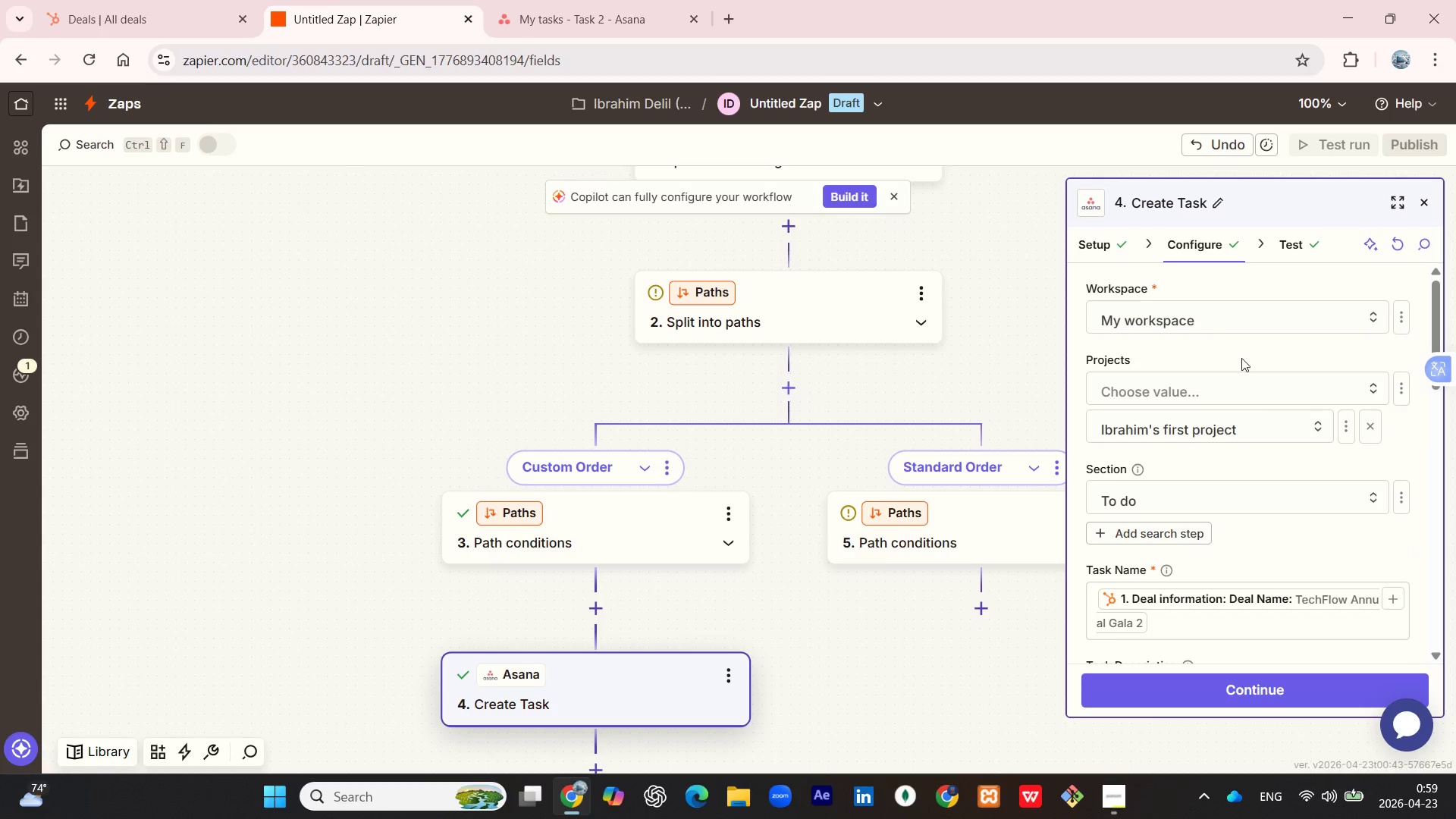 
scroll: coordinate [1267, 478], scroll_direction: down, amount: 5.0
 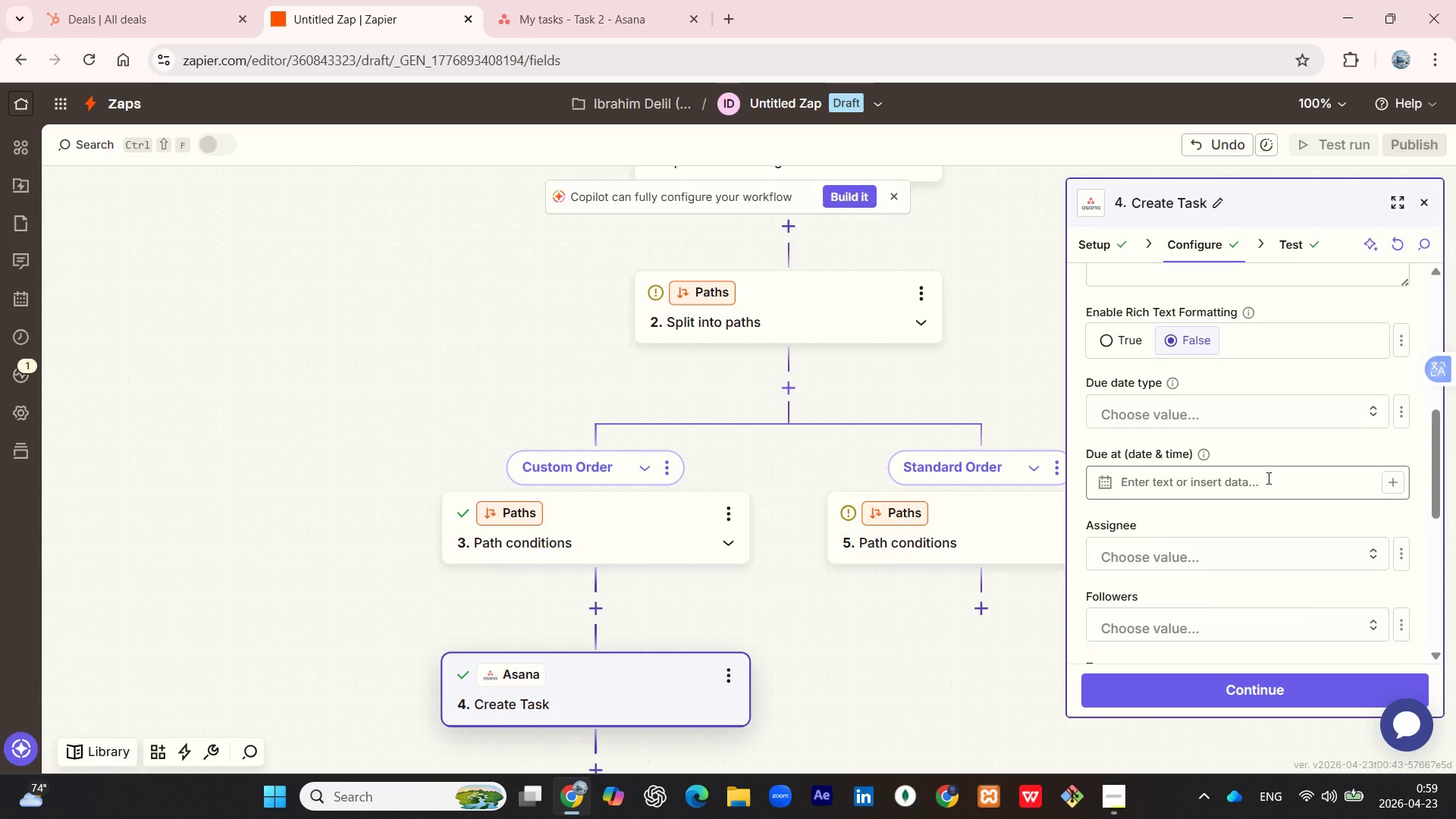 
scroll: coordinate [1267, 469], scroll_direction: up, amount: 10.0
 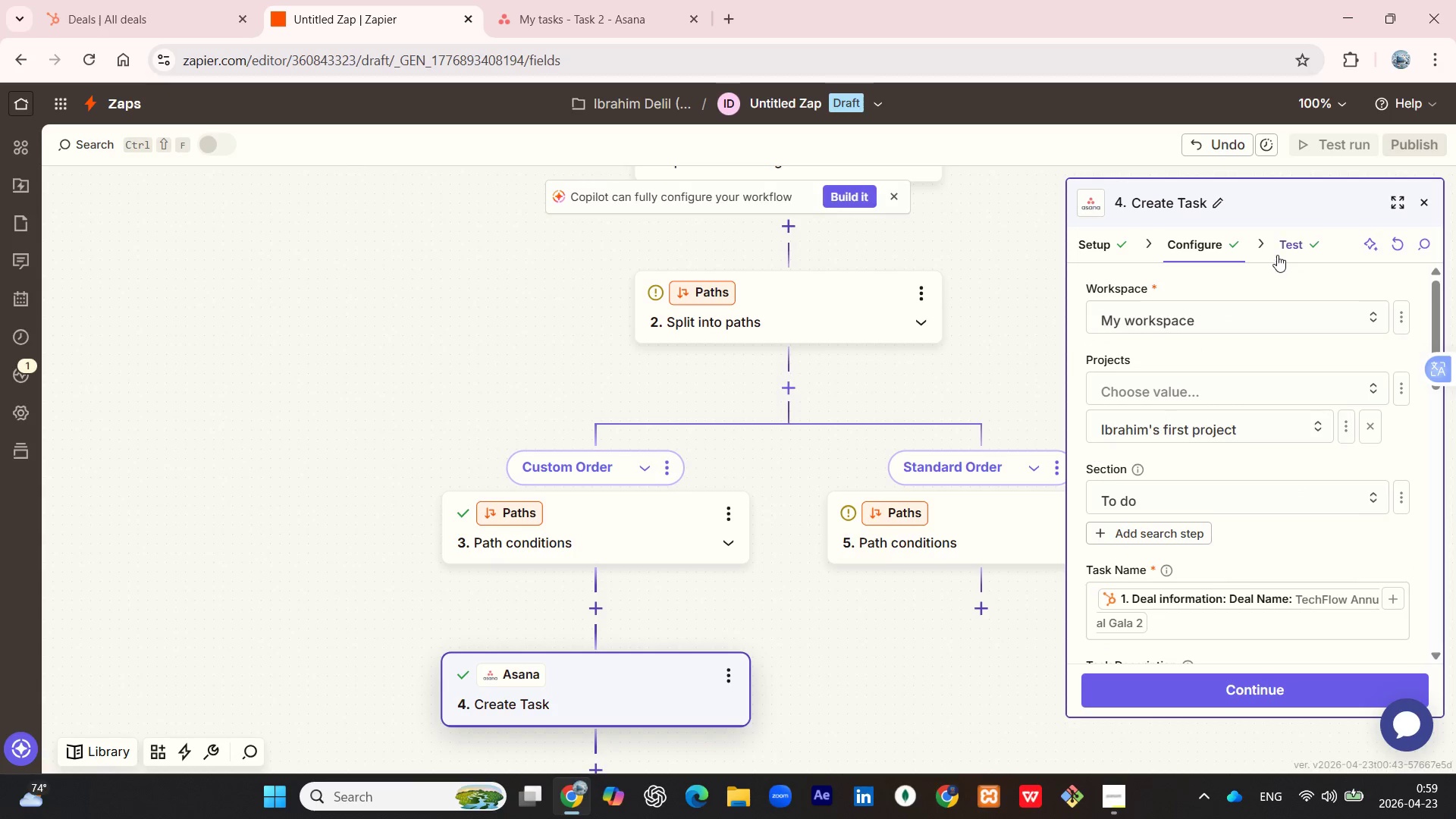 
left_click([1279, 249])
 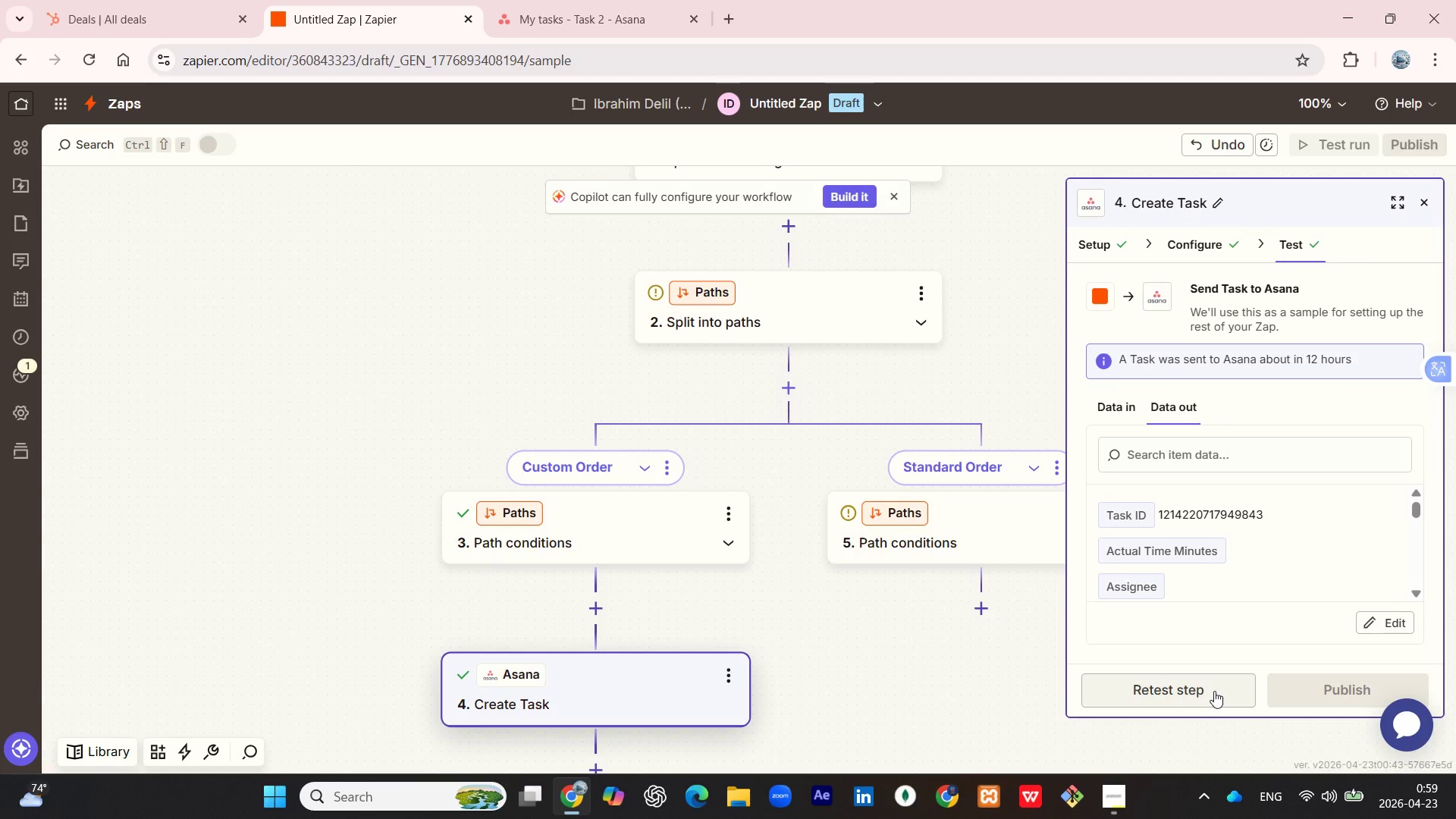 
left_click([1197, 692])
 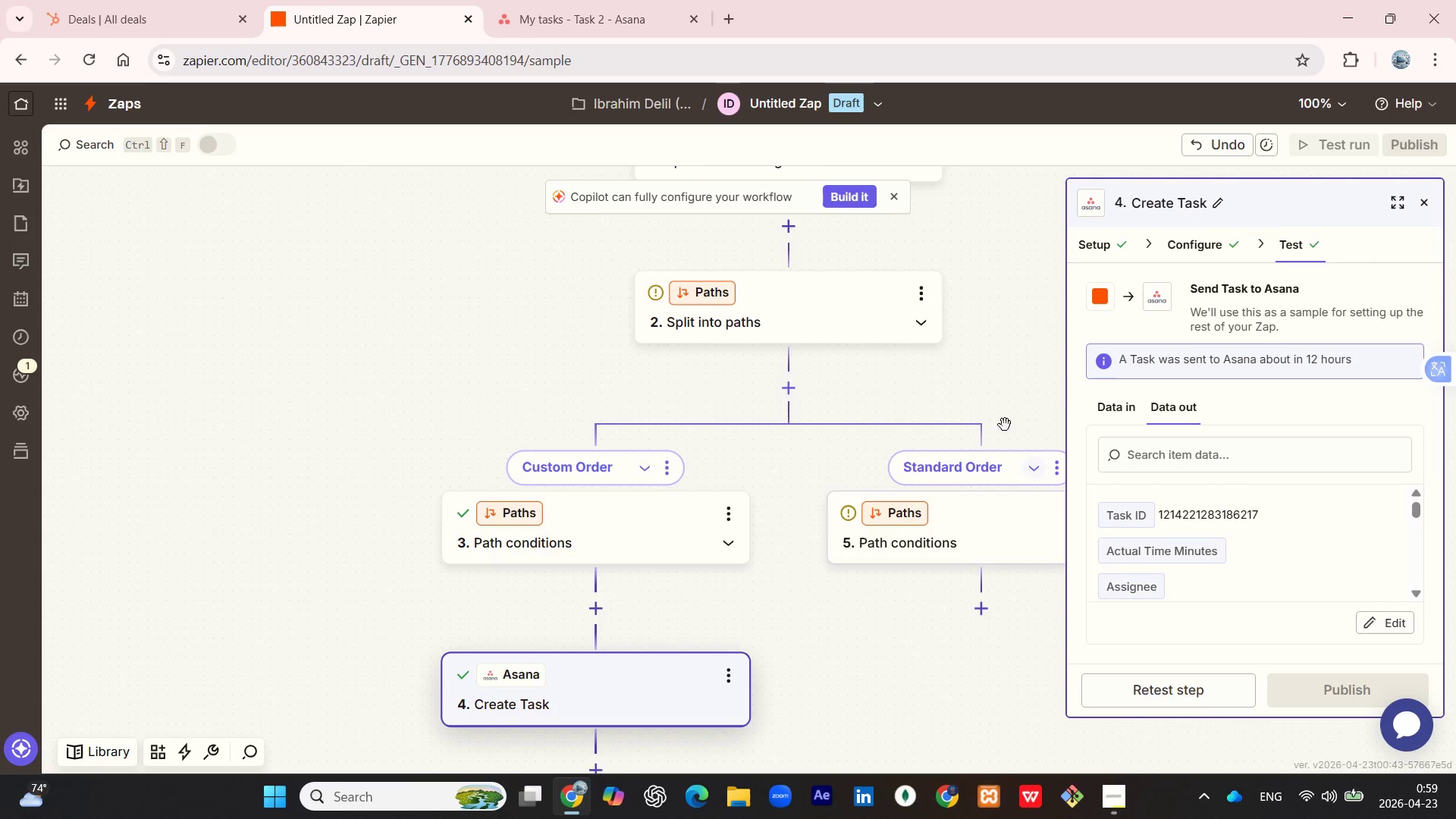 
wait(7.64)
 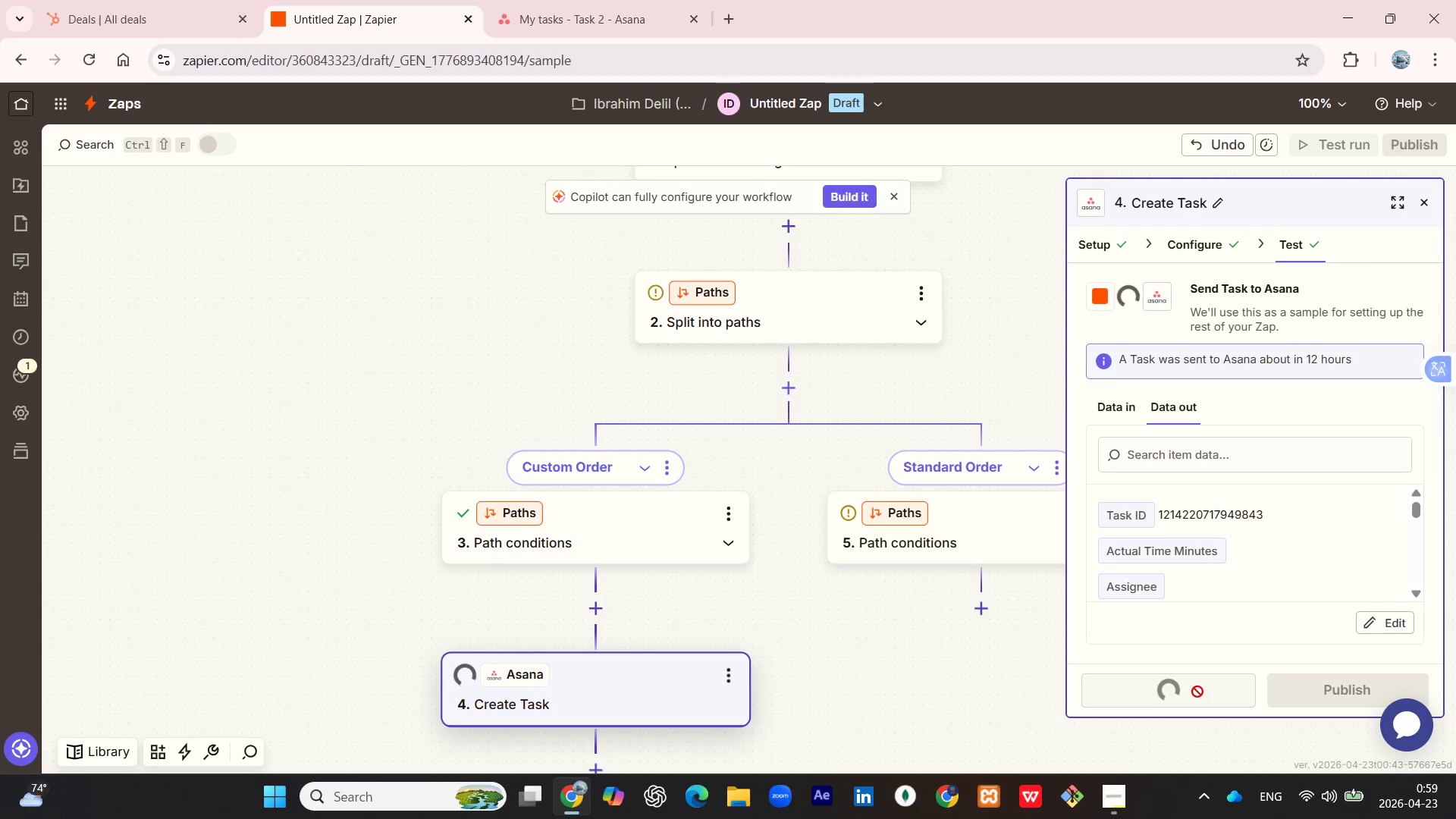 
left_click([622, 9])
 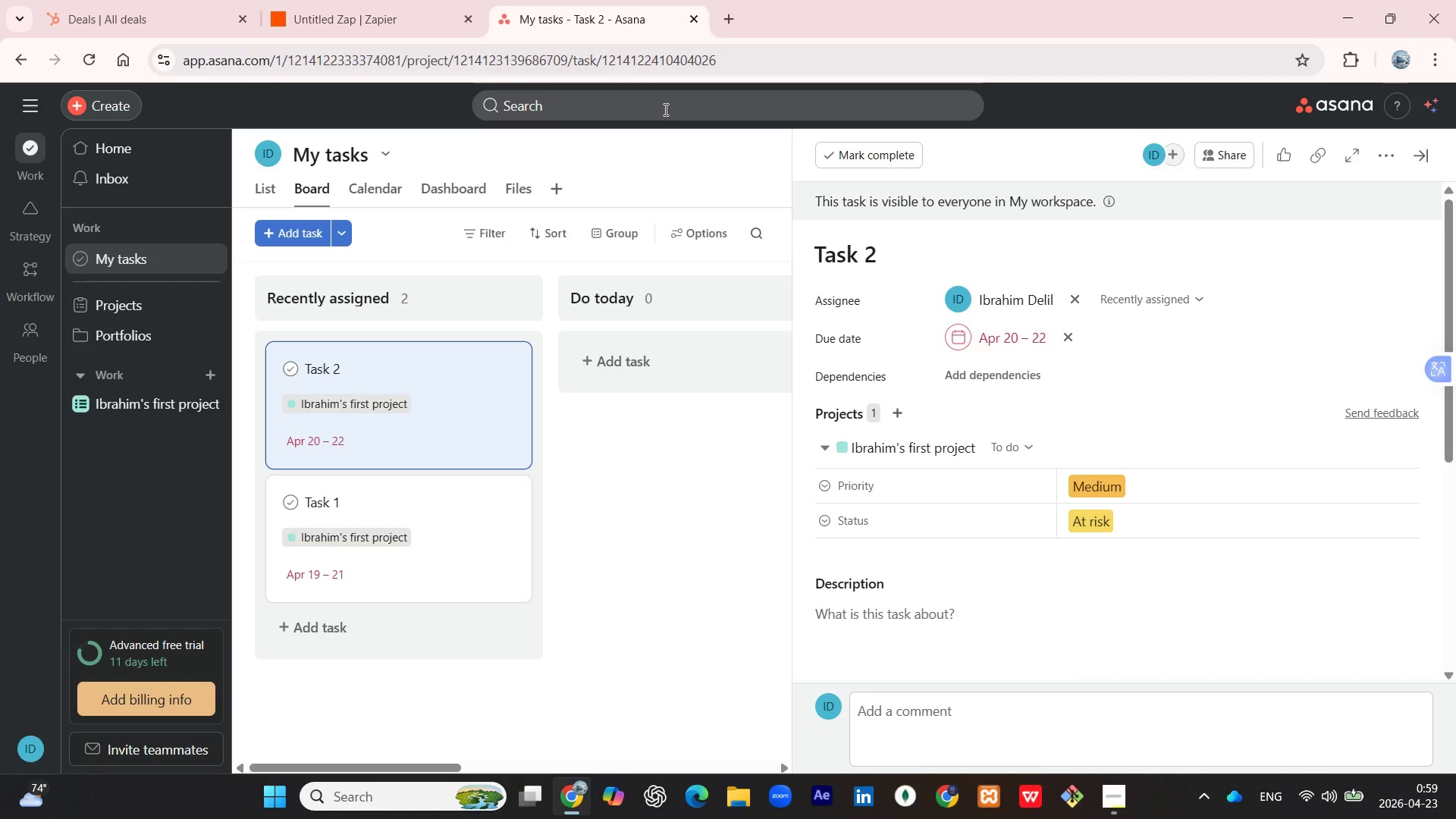 
wait(15.83)
 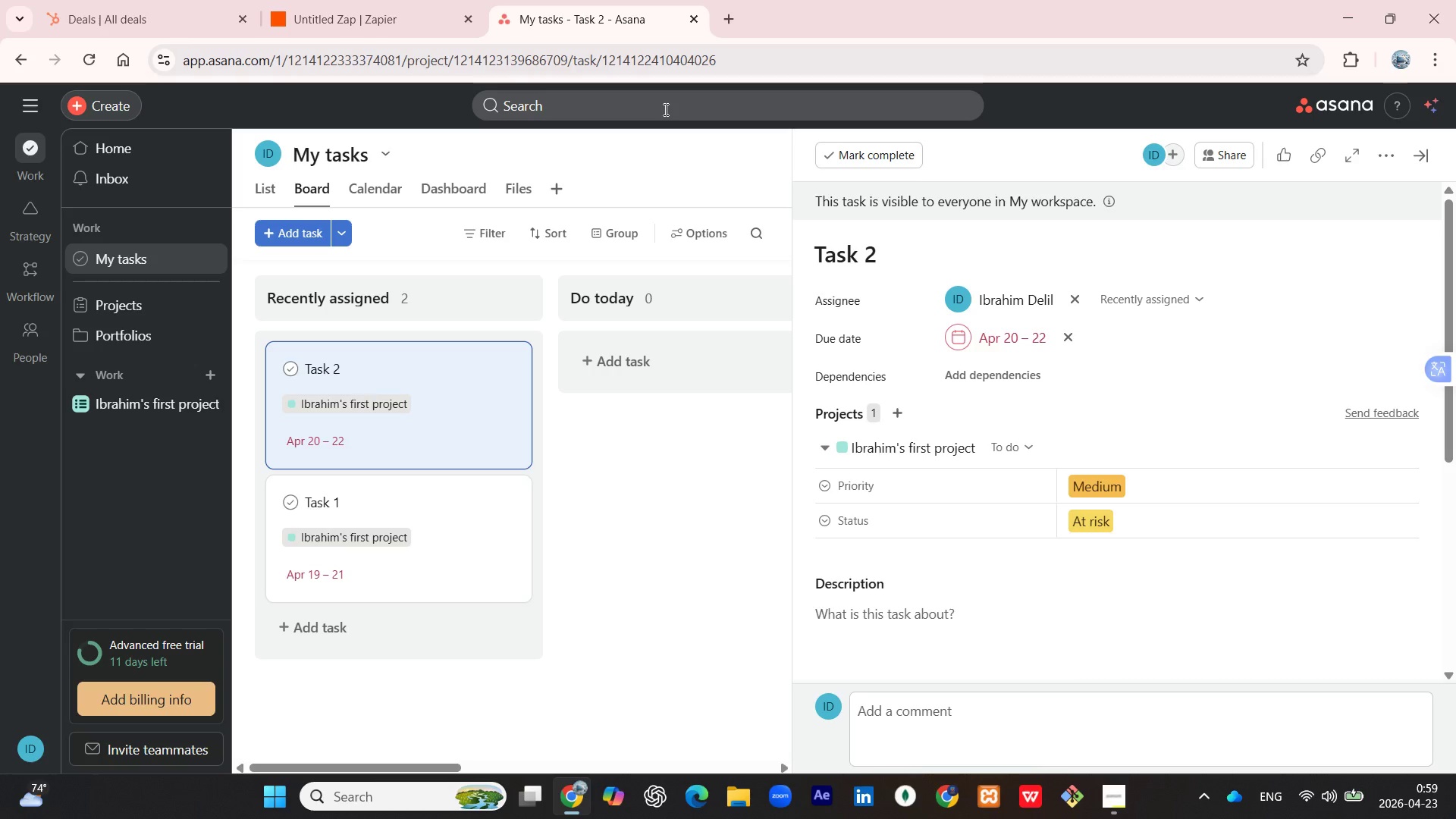 
scroll: coordinate [751, 17], scroll_direction: up, amount: 1.0
 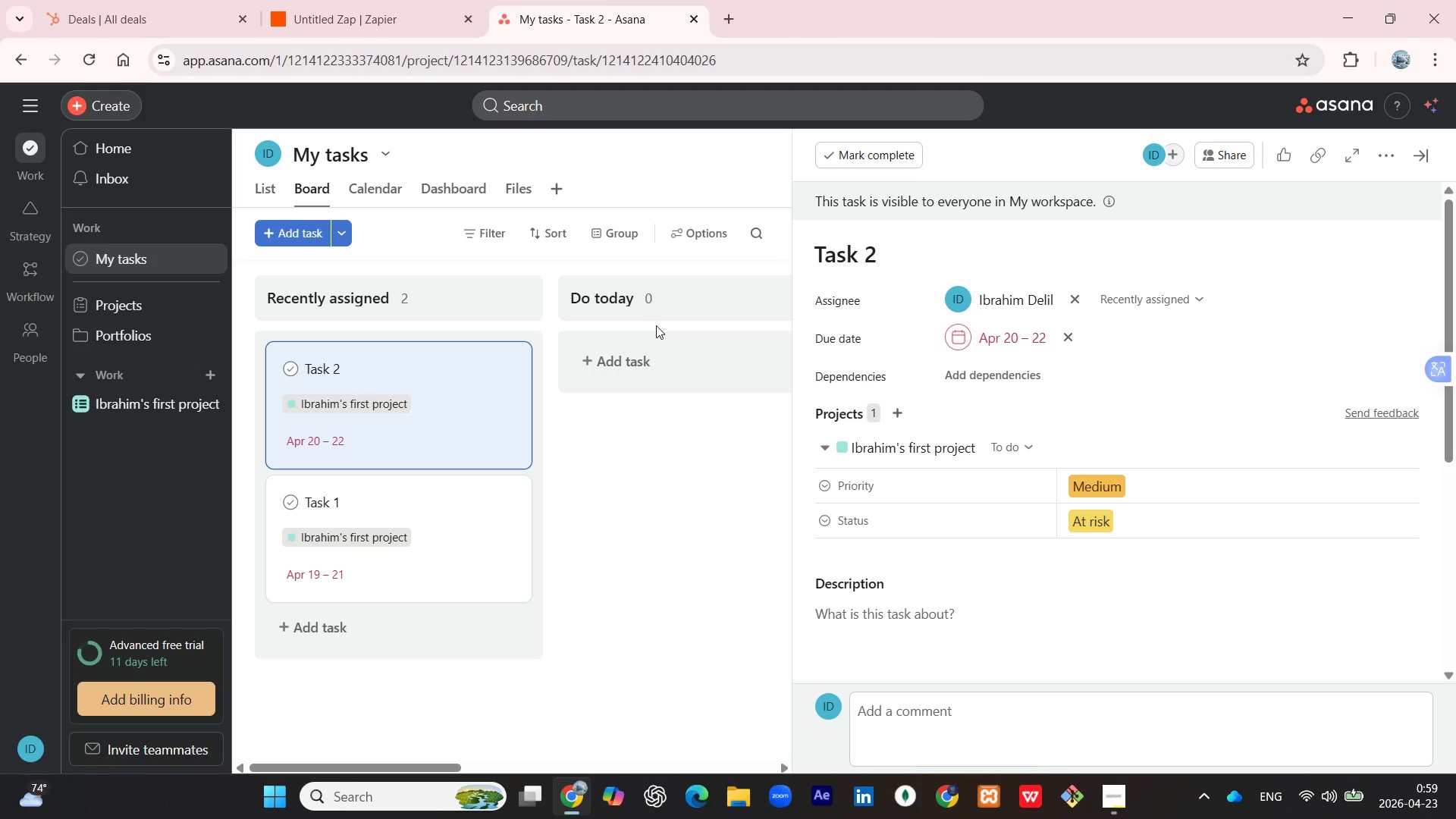 
left_click([676, 403])
 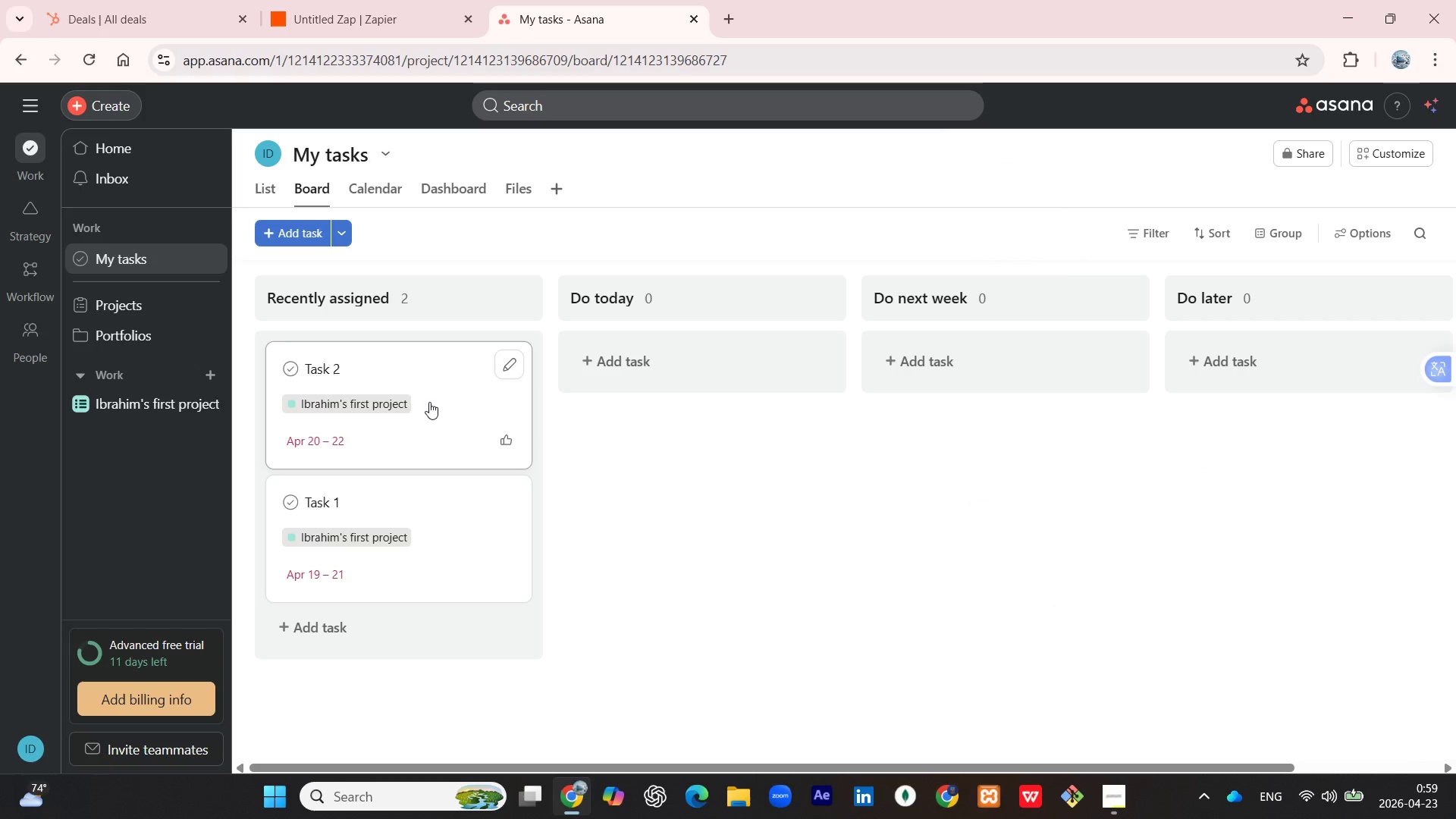 
left_click([517, 369])
 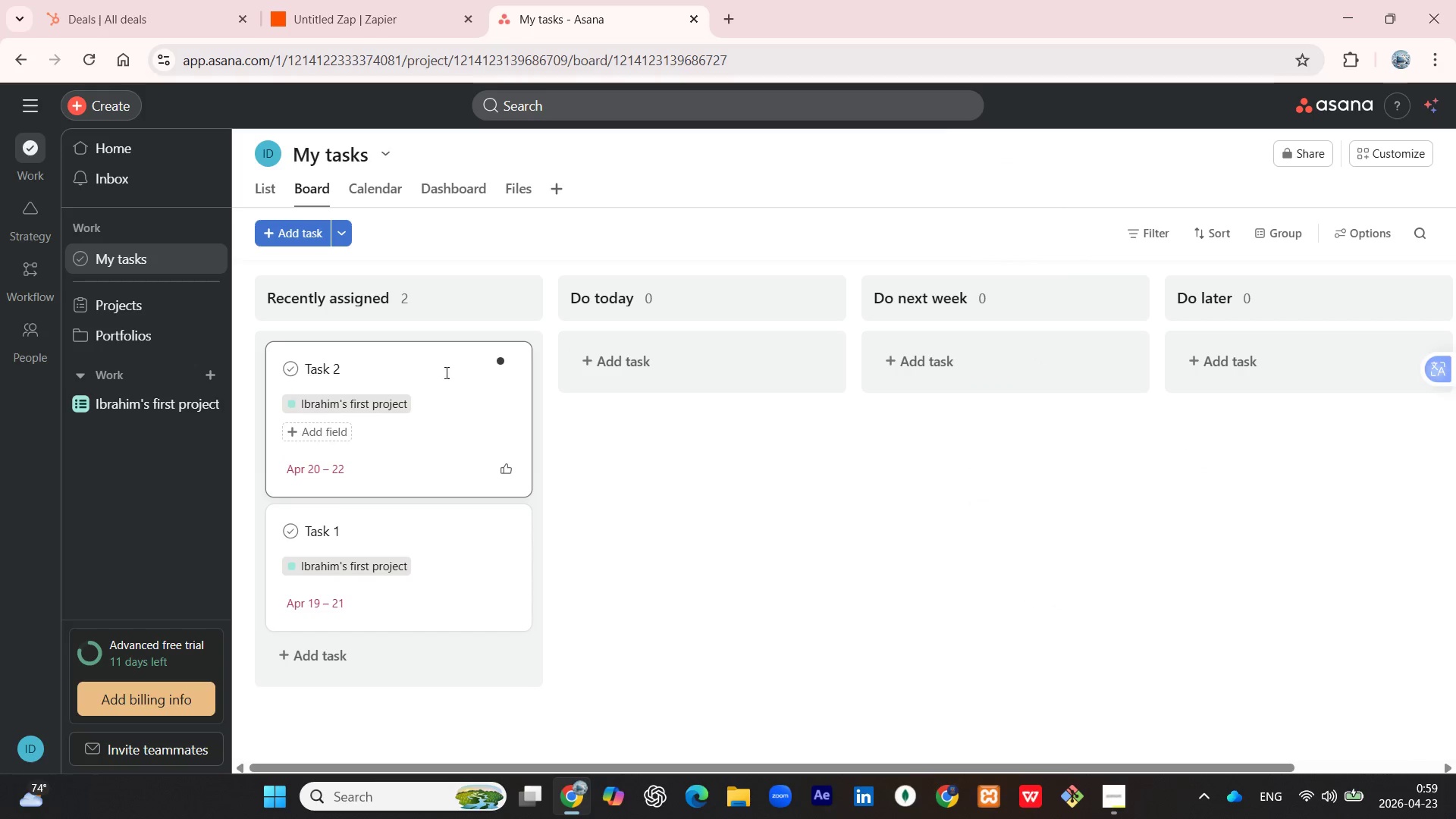 
left_click([435, 404])
 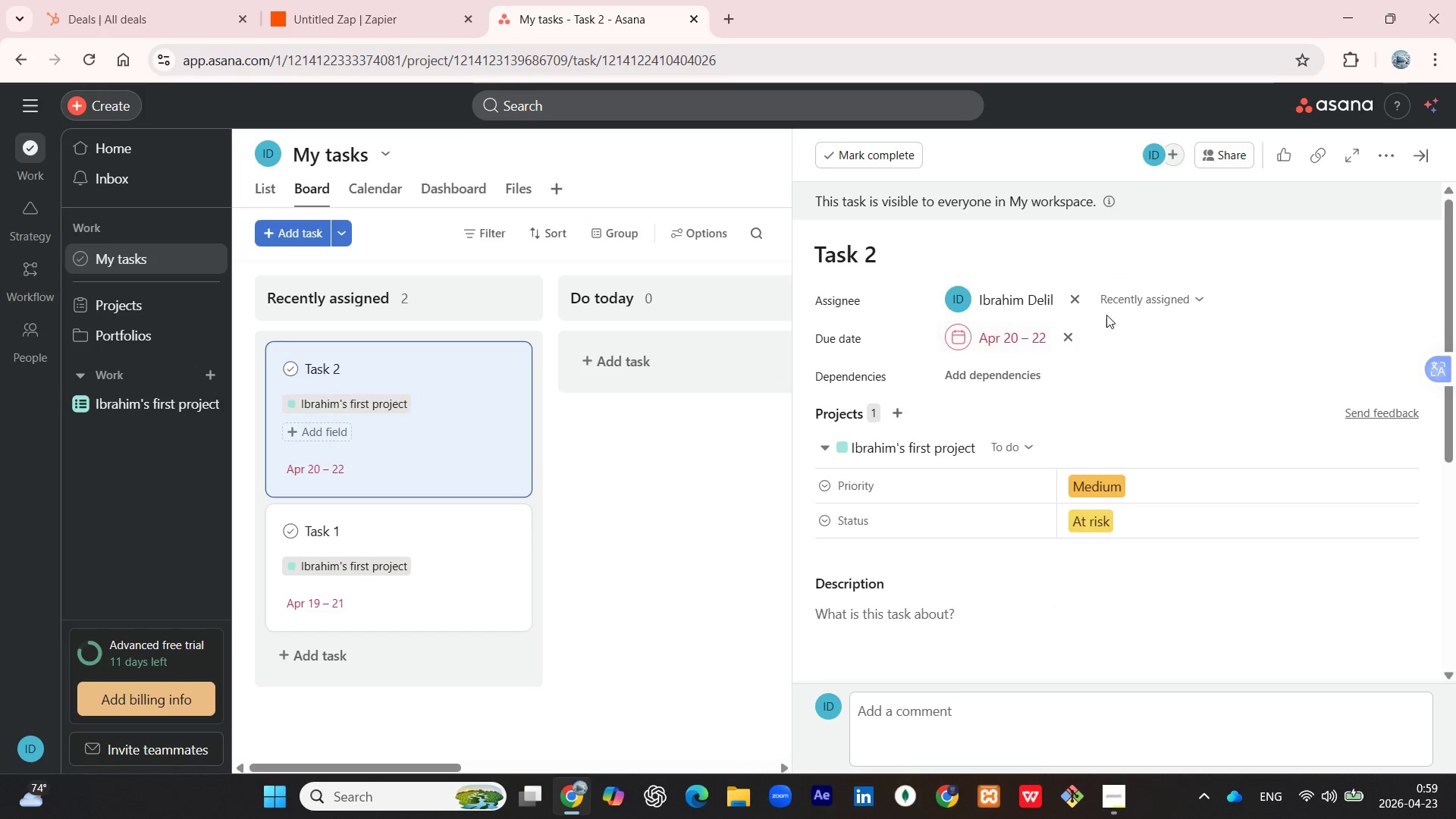 
left_click([1203, 304])
 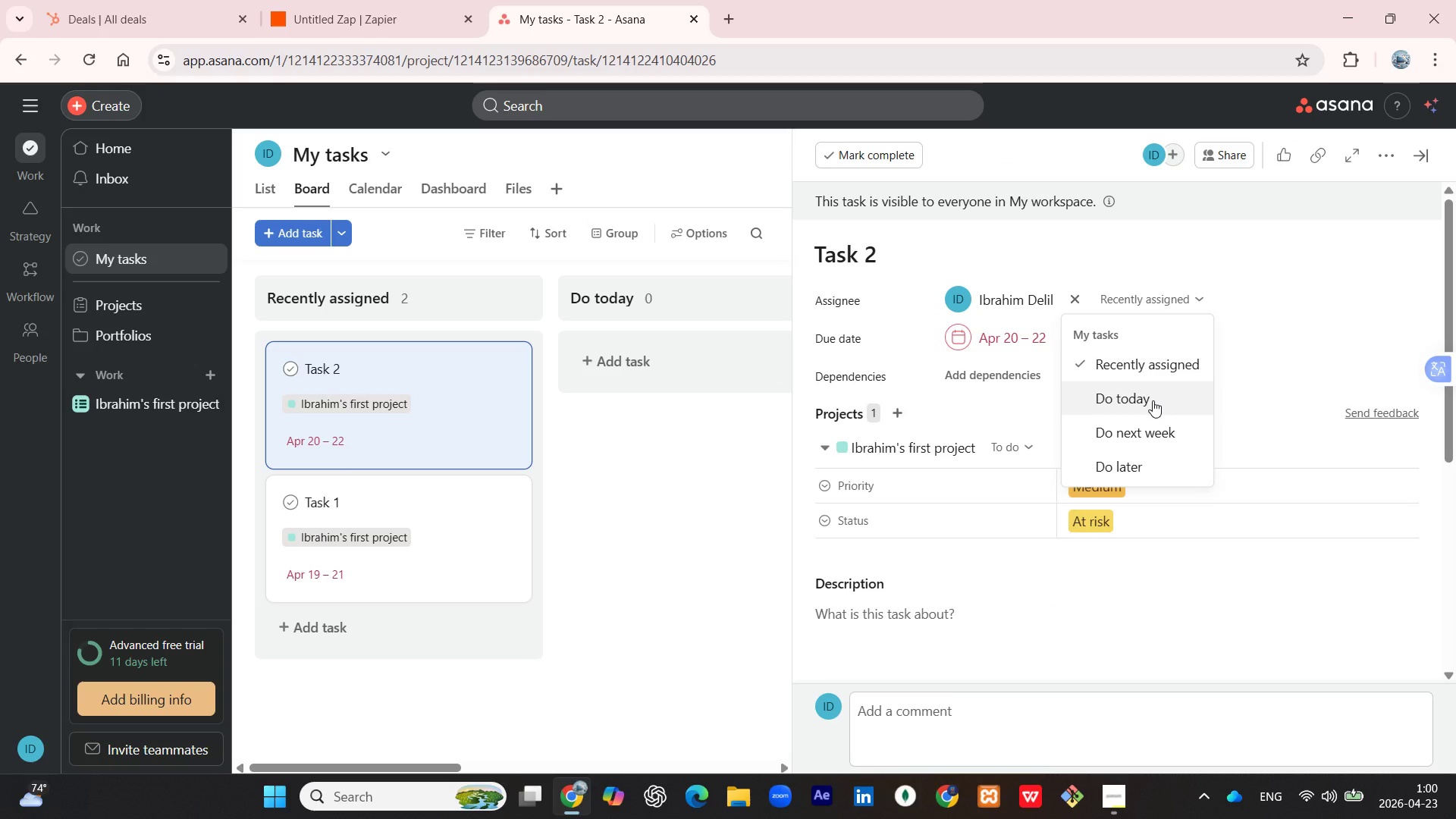 
left_click([1153, 400])
 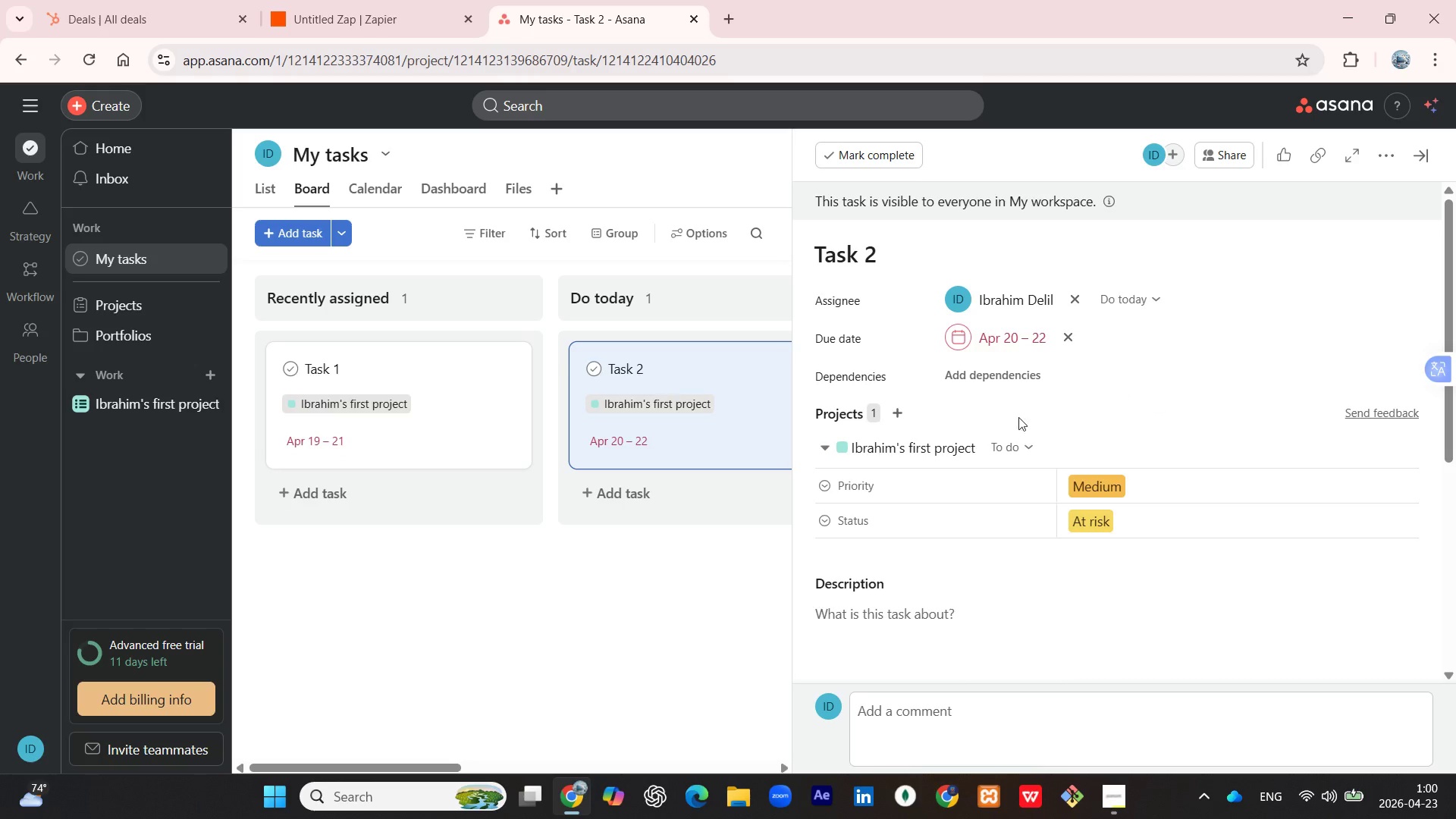 
left_click([689, 538])
 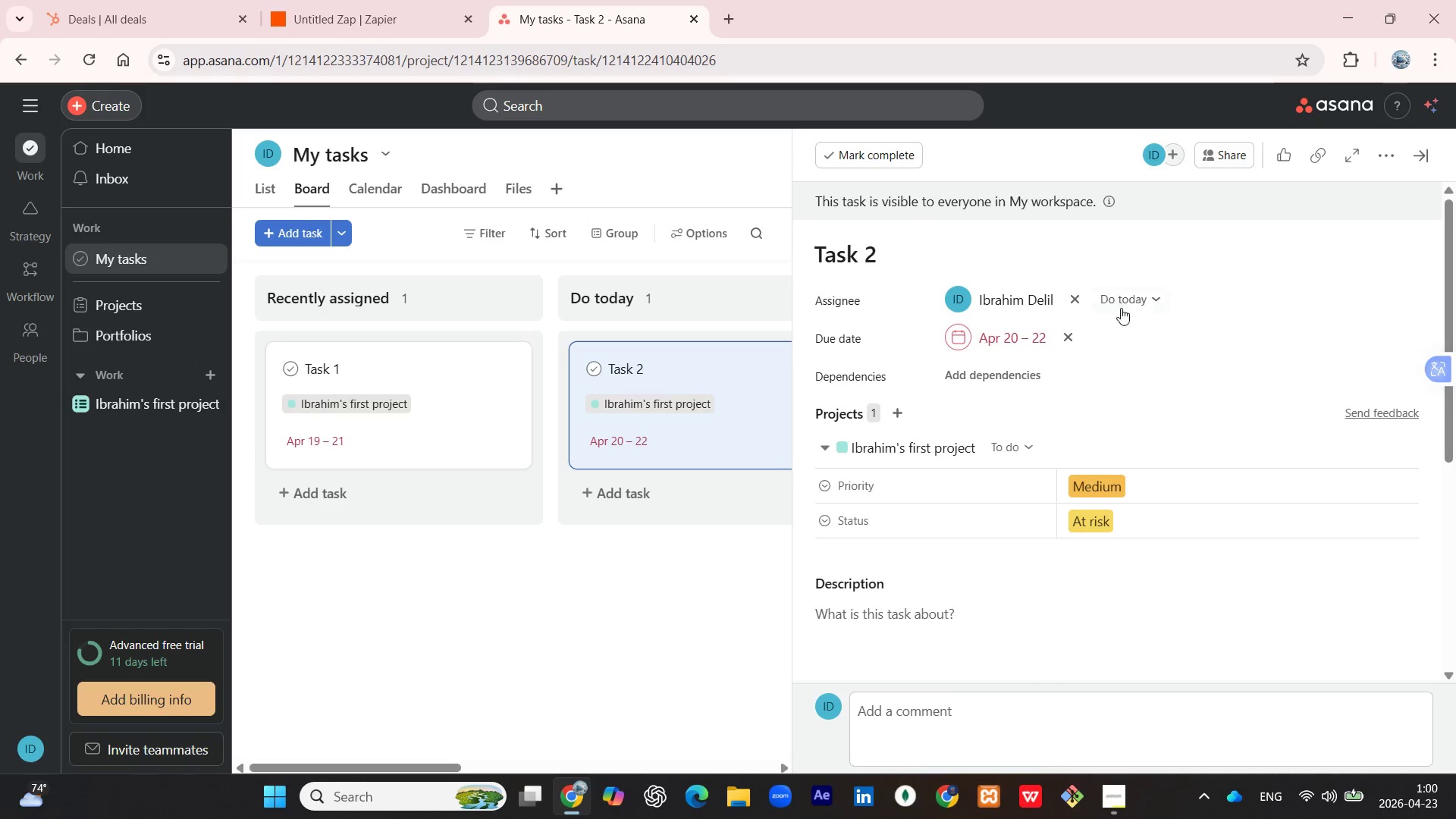 
wait(9.03)
 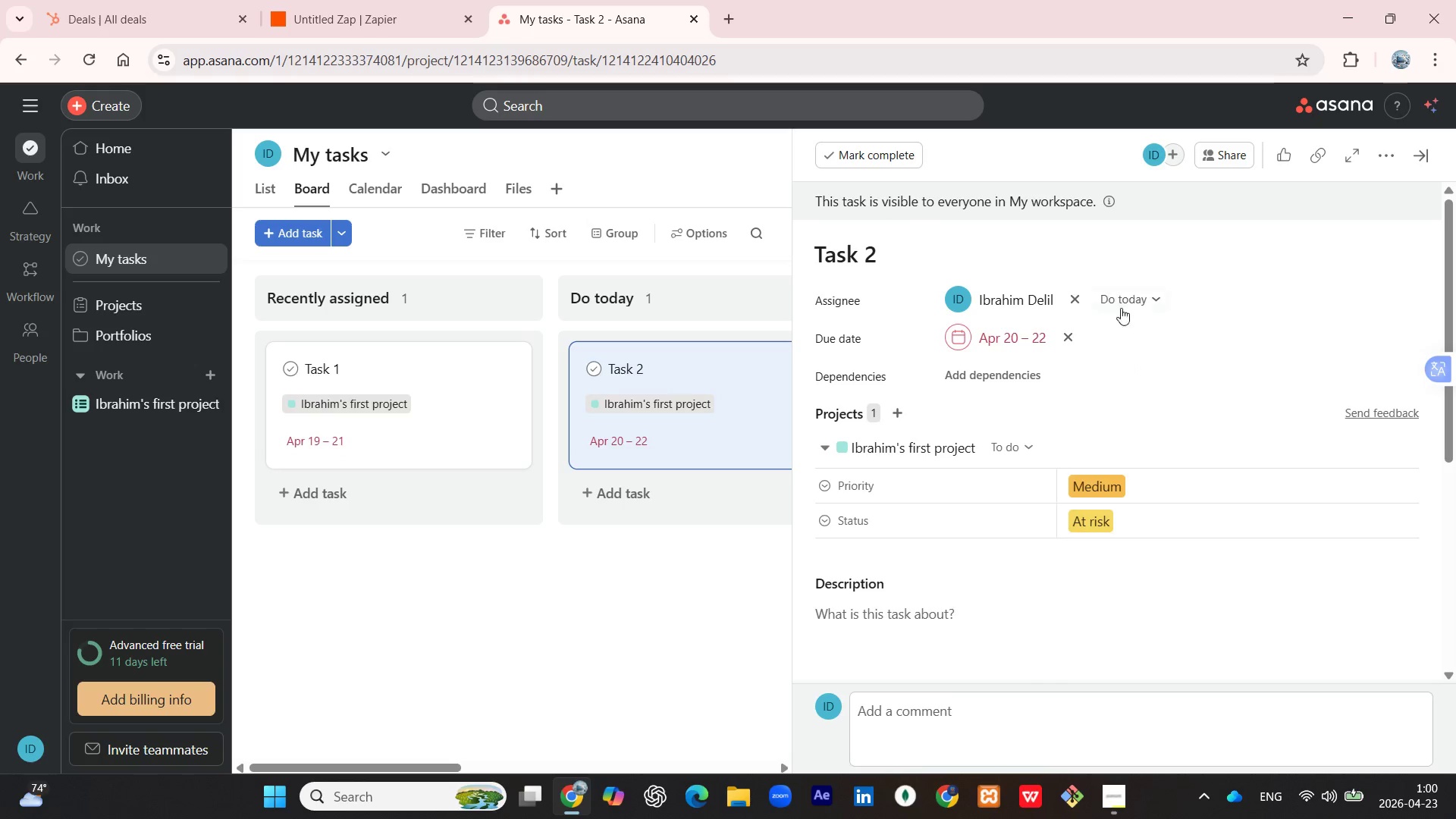 
left_click([839, 444])
 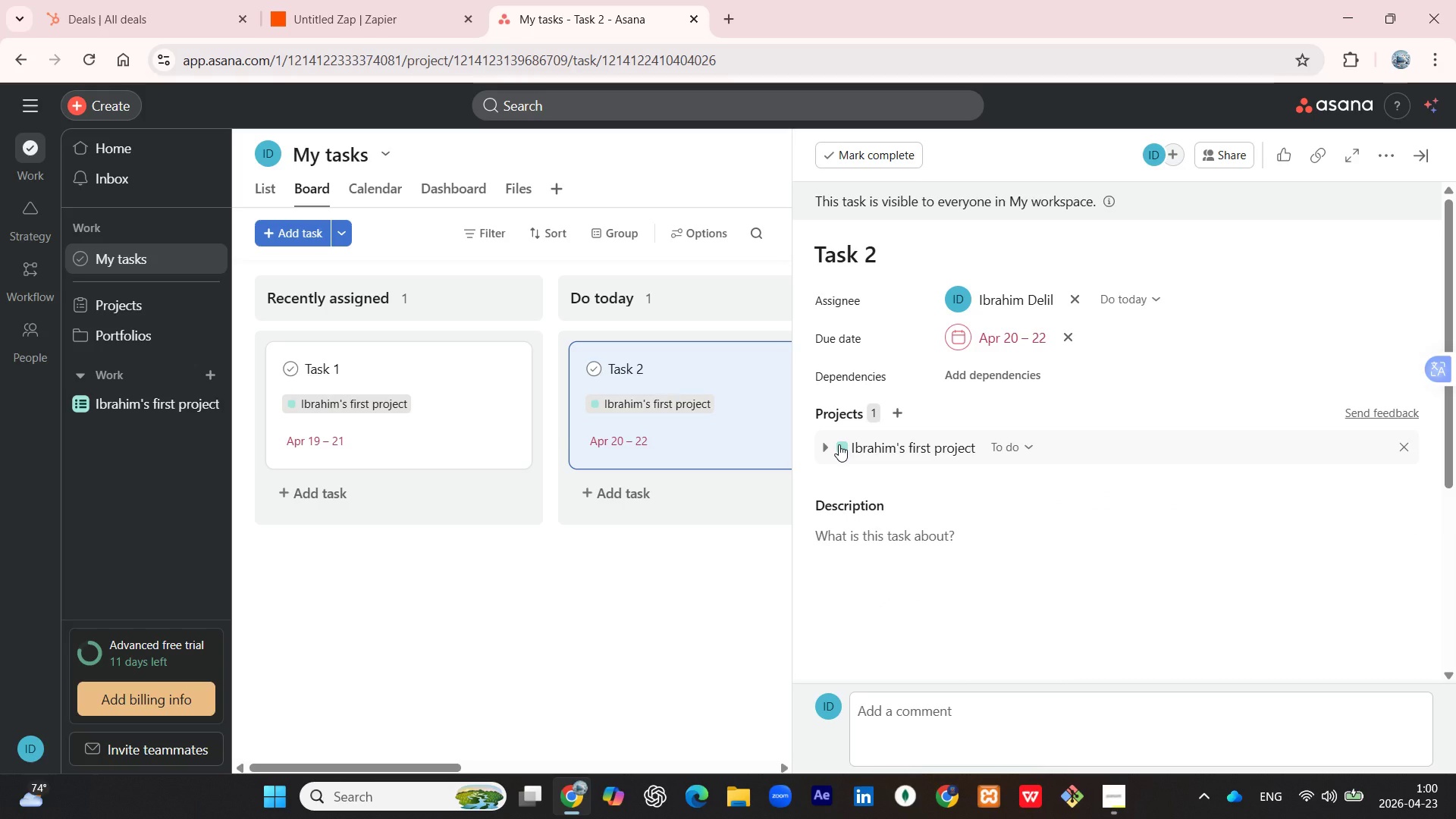 
left_click([839, 444])
 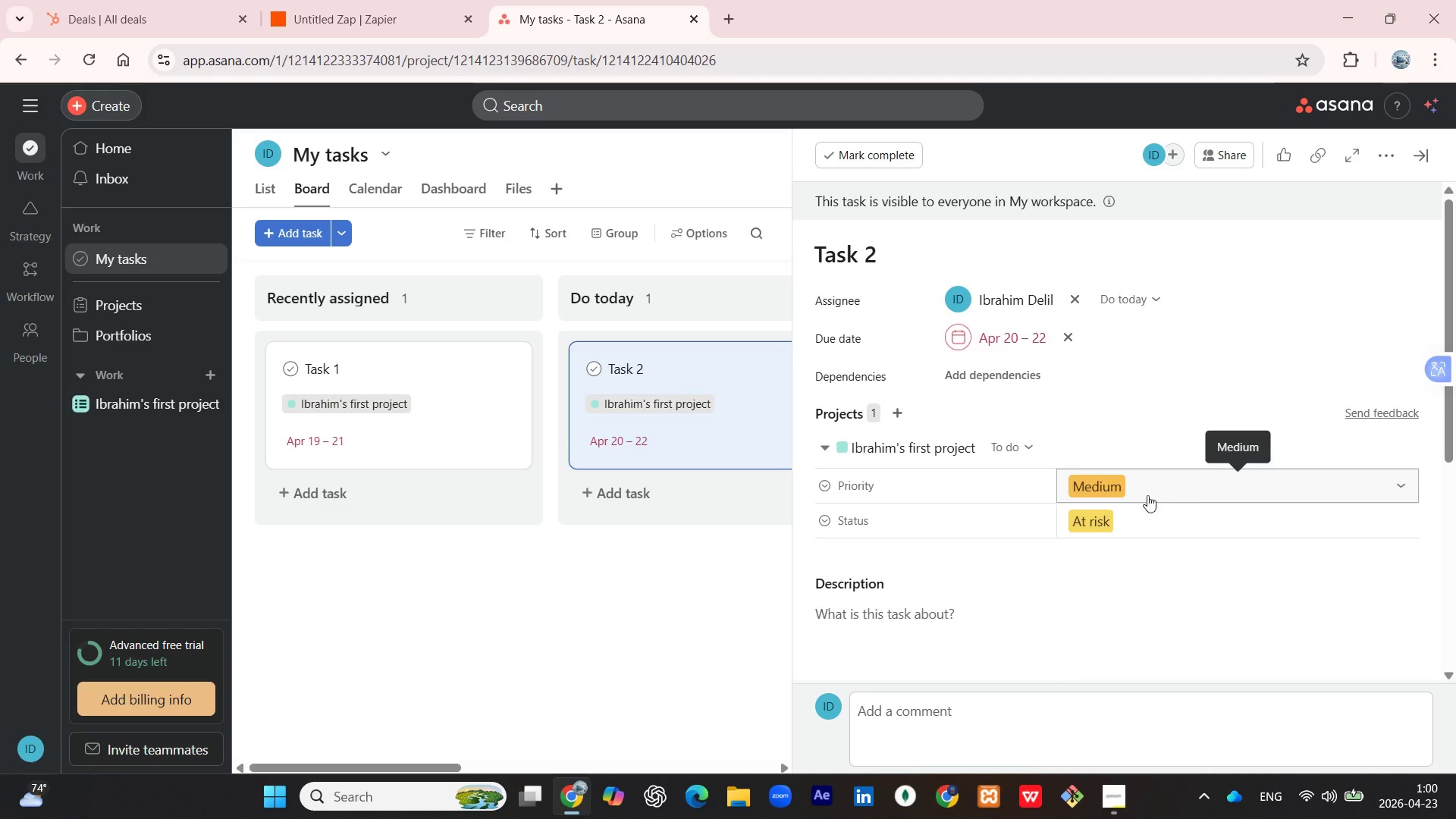 
left_click([915, 484])
 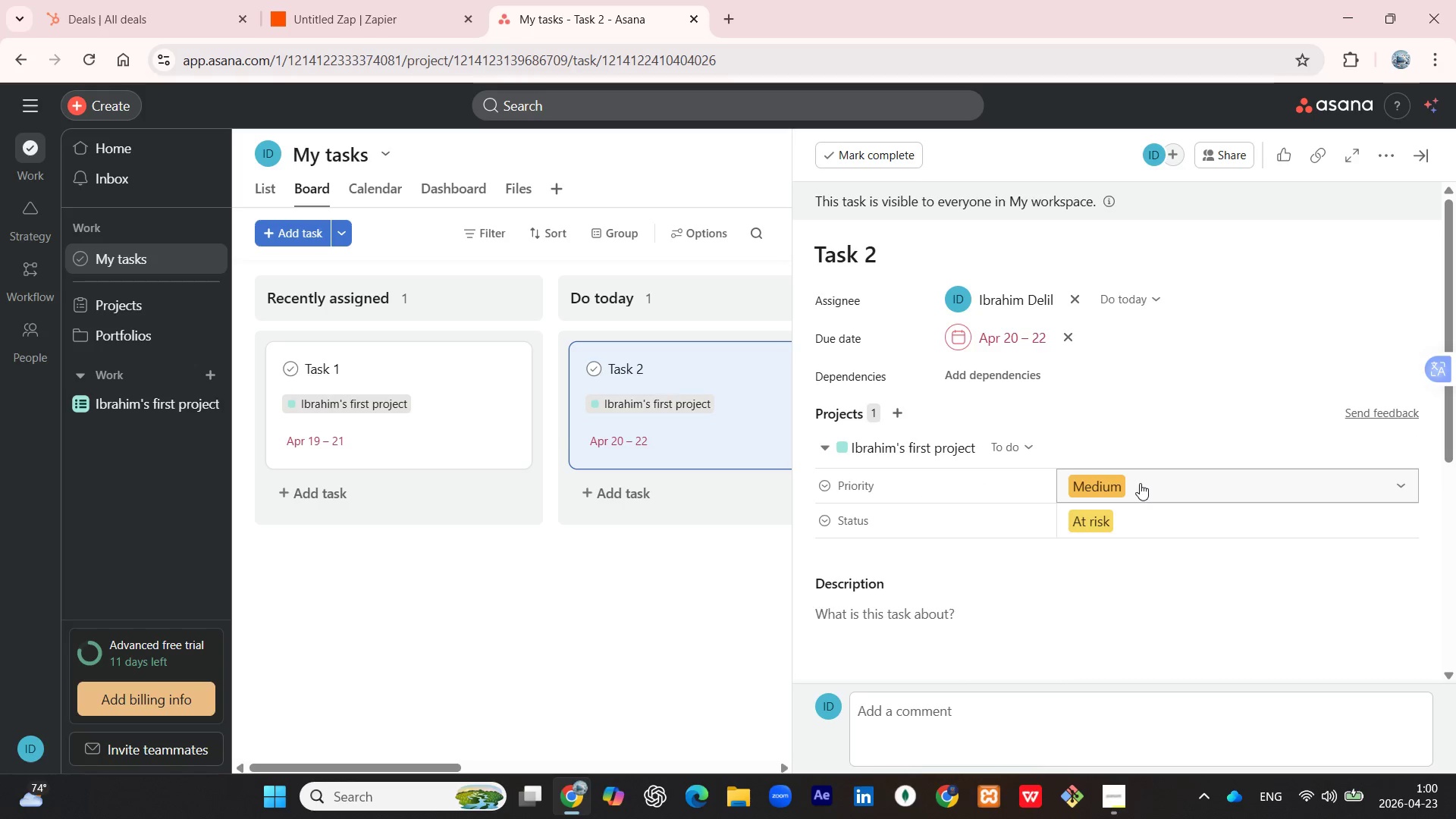 
left_click([1140, 483])
 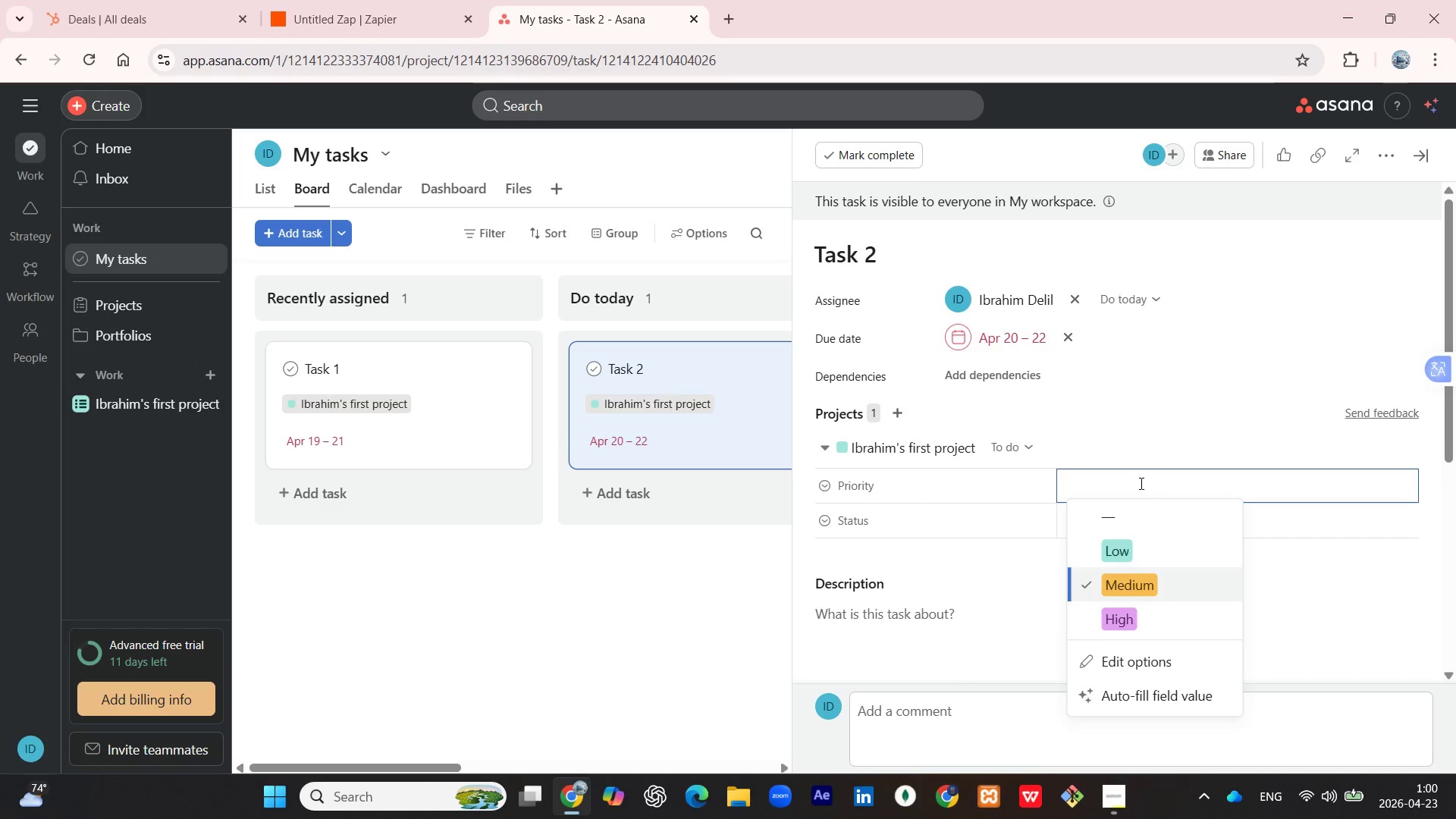 
left_click([1140, 483])
 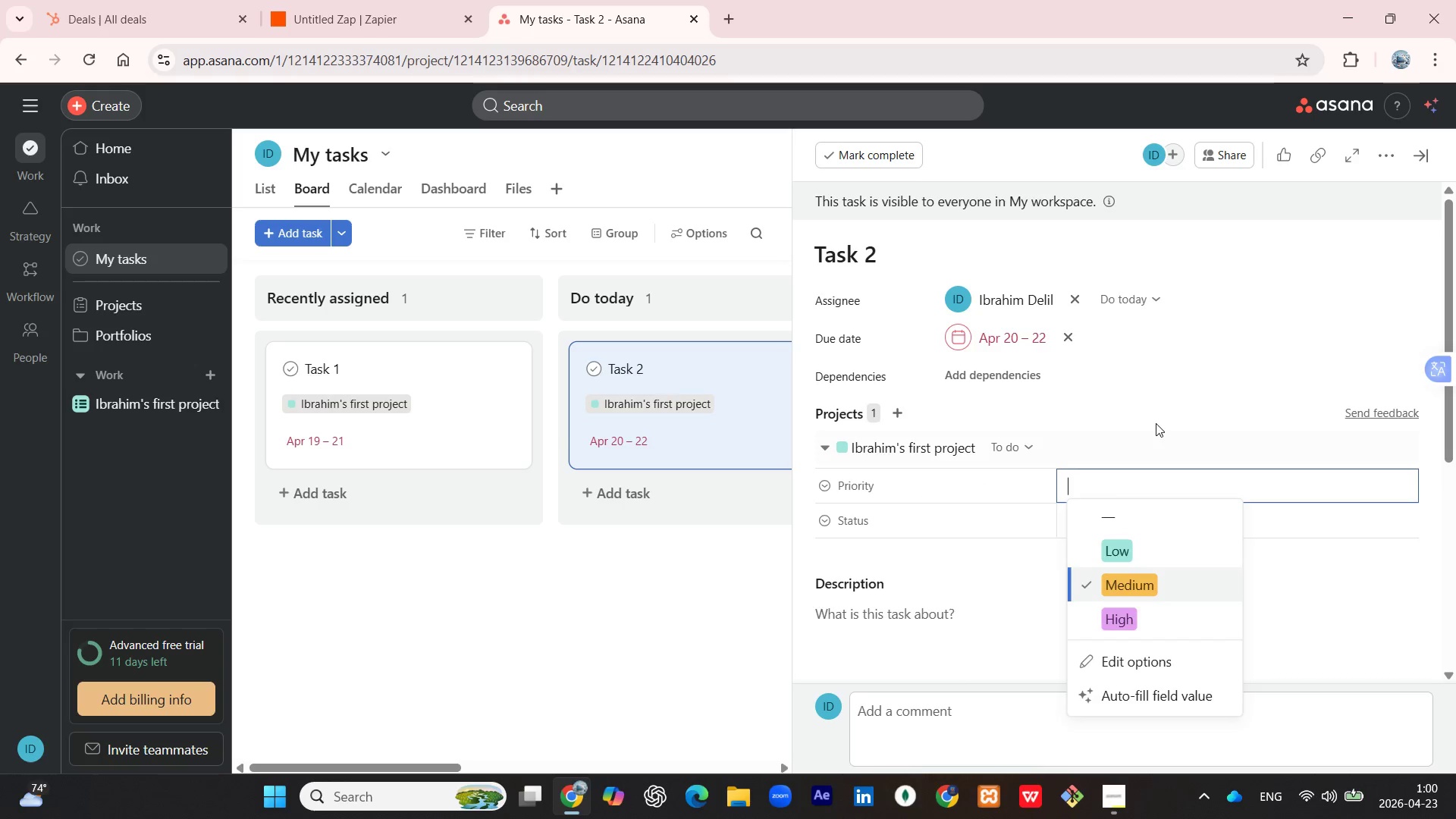 
left_click([1156, 423])
 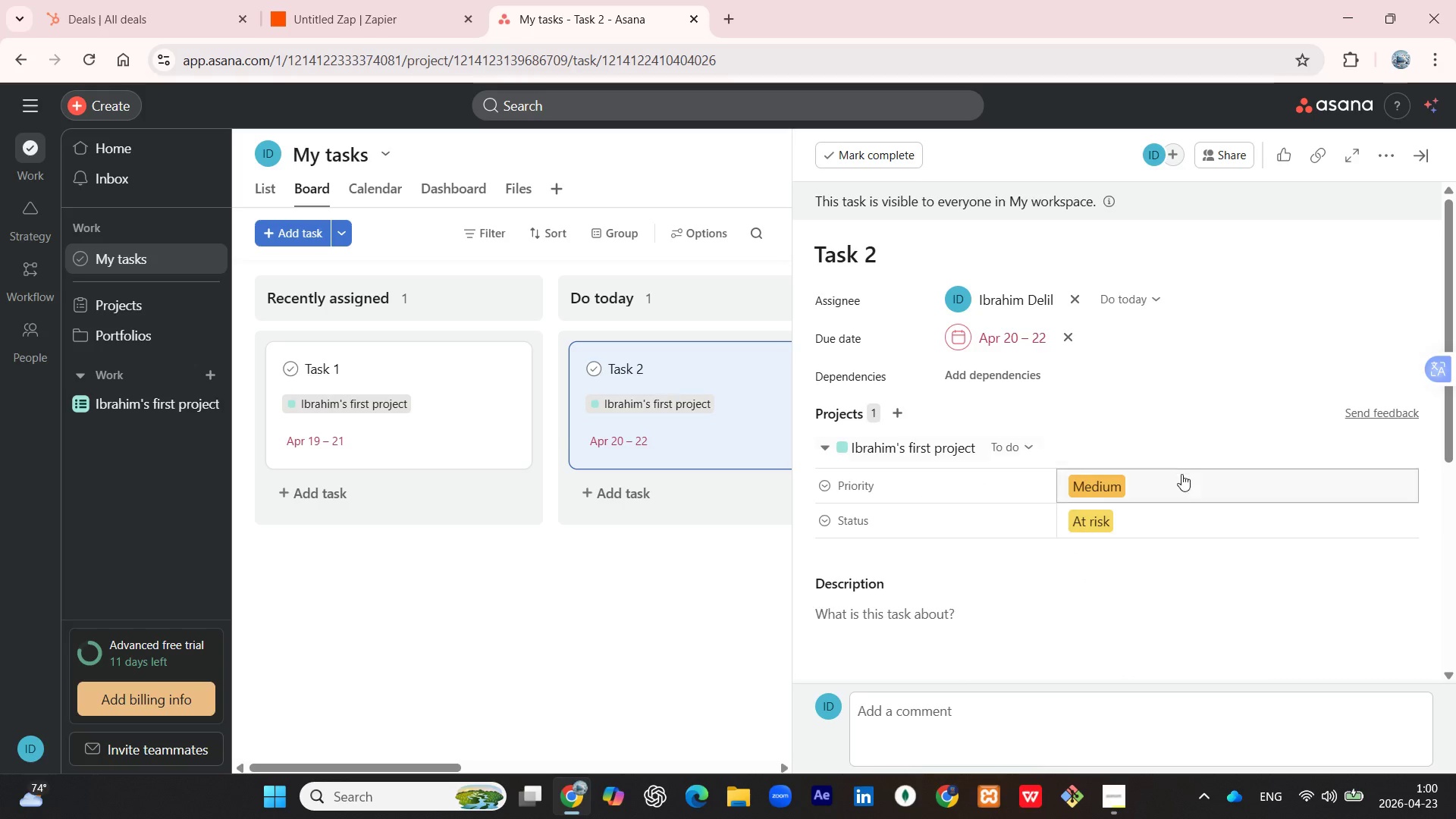 
scroll: coordinate [1181, 479], scroll_direction: down, amount: 3.0
 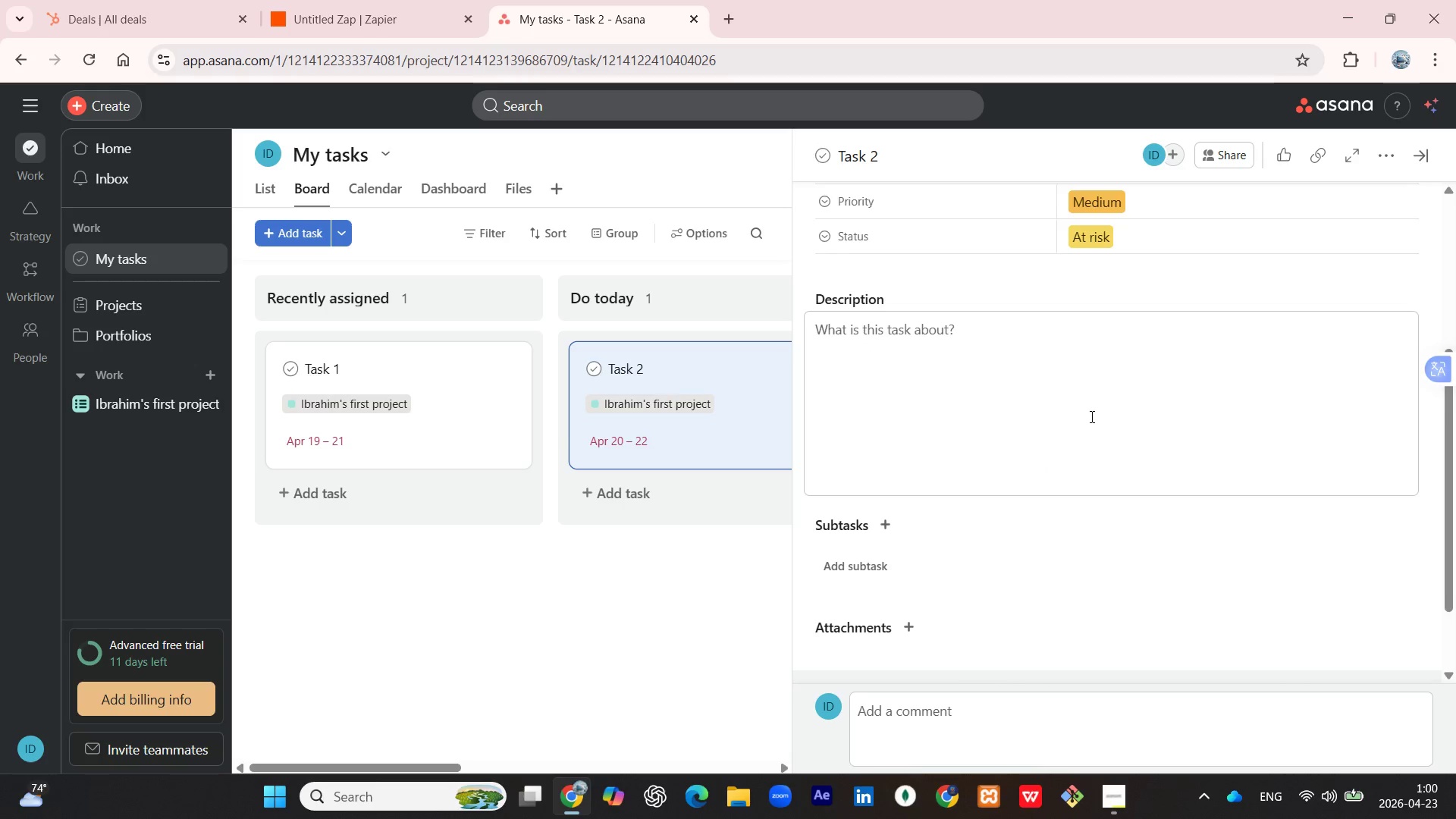 
scroll: coordinate [1091, 410], scroll_direction: up, amount: 2.0
 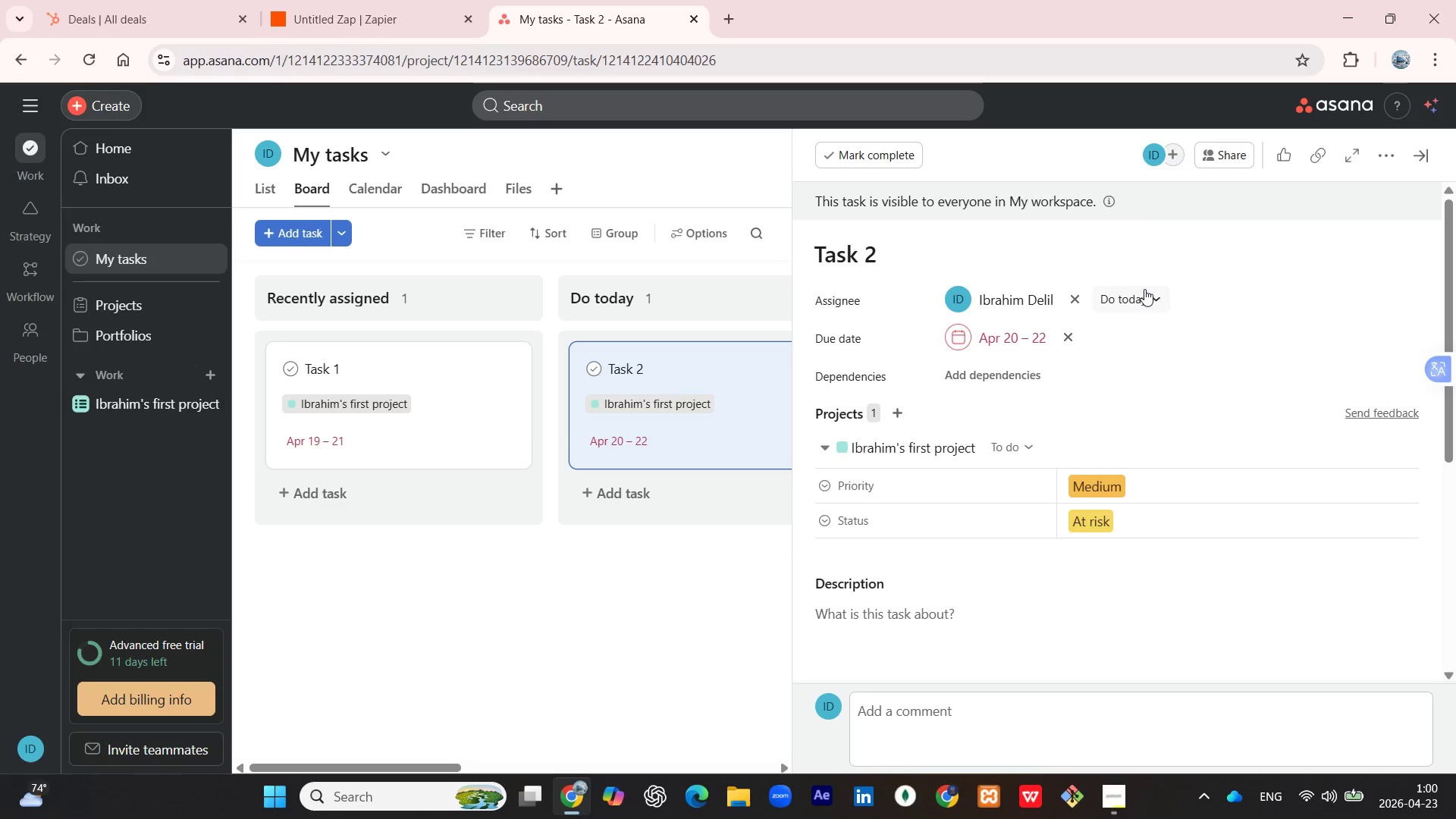 
left_click([1146, 290])
 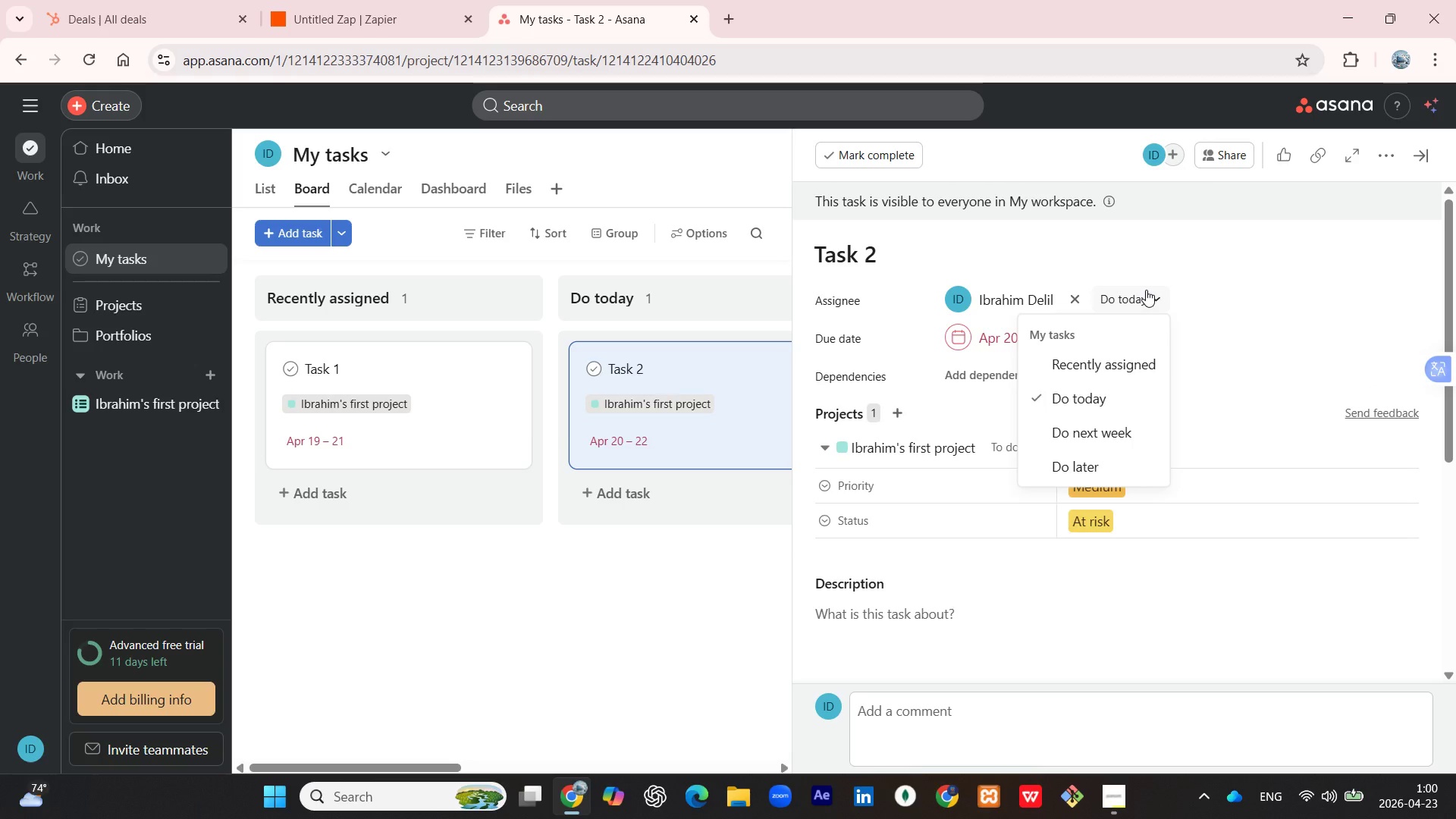 
left_click([1146, 290])
 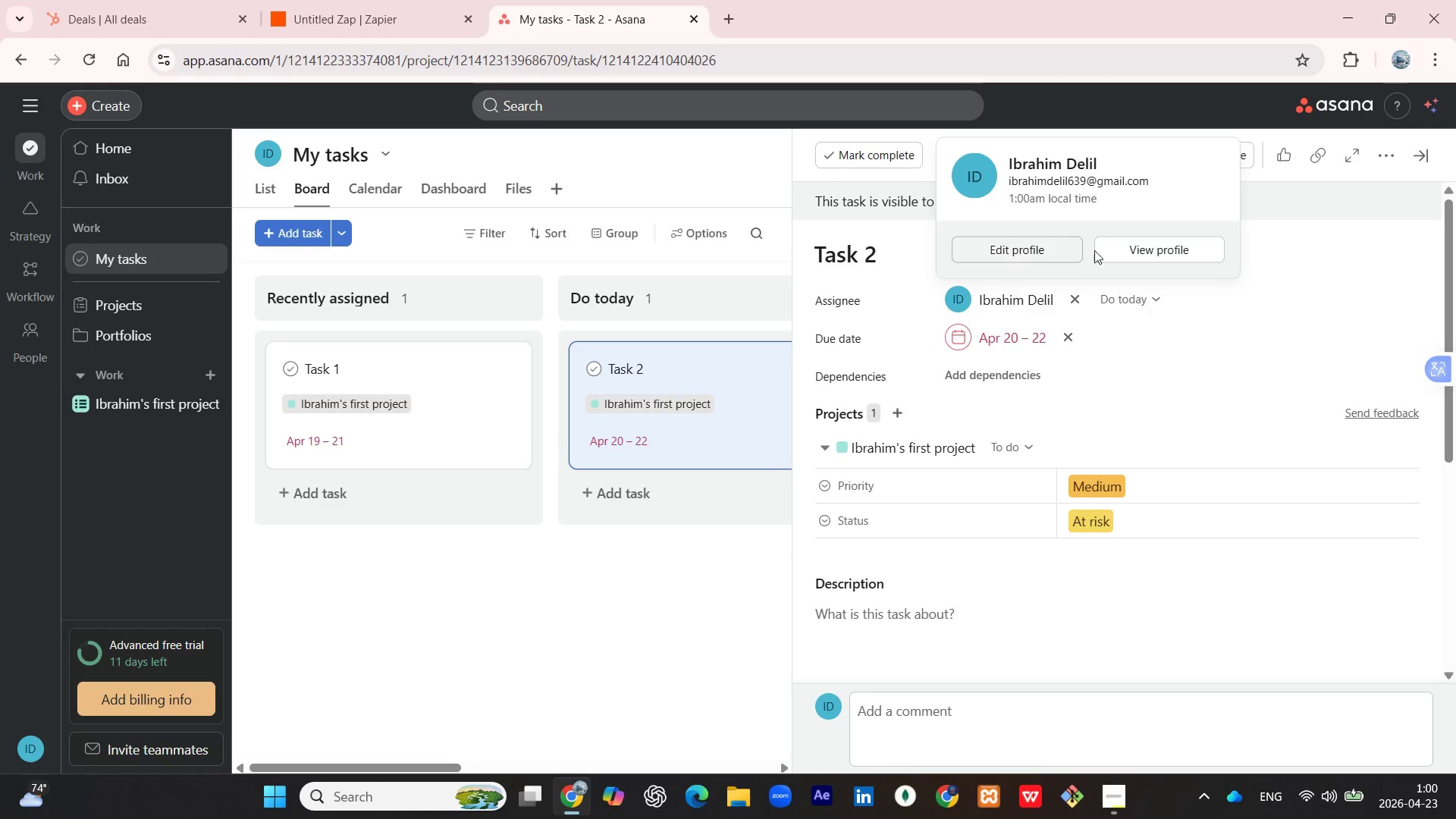 
left_click([1111, 250])
 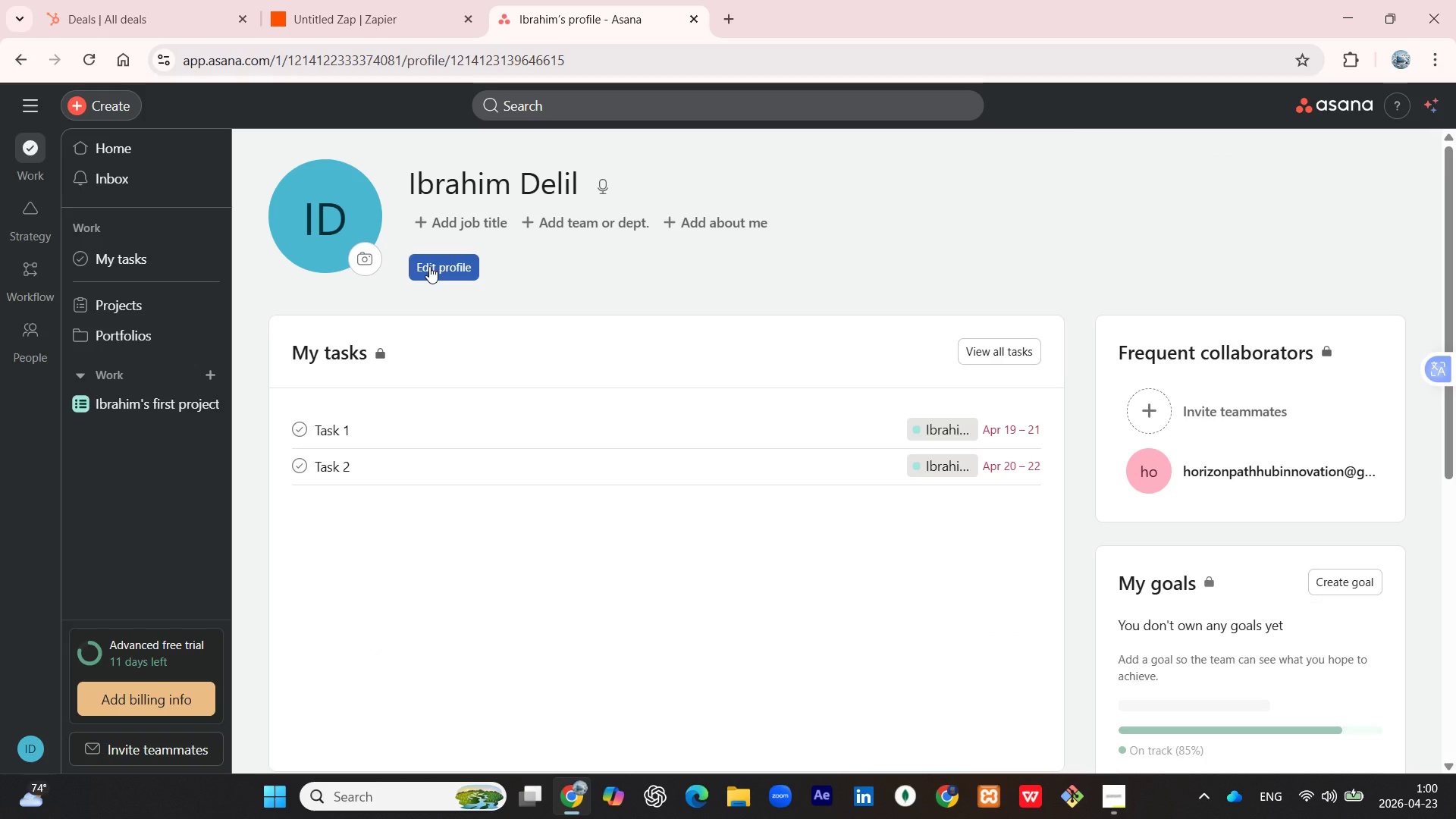 
left_click([429, 266])
 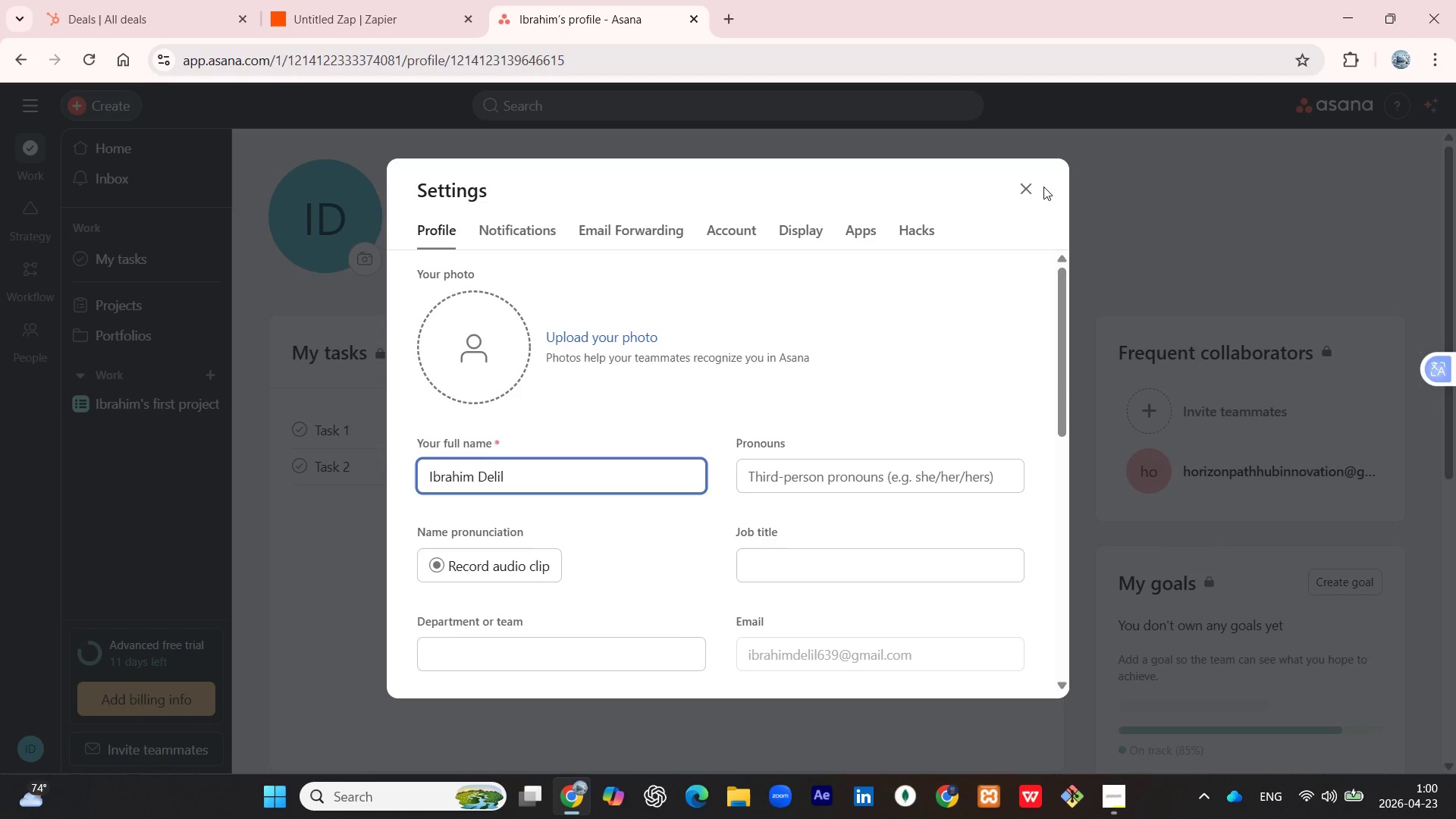 
left_click([1033, 187])
 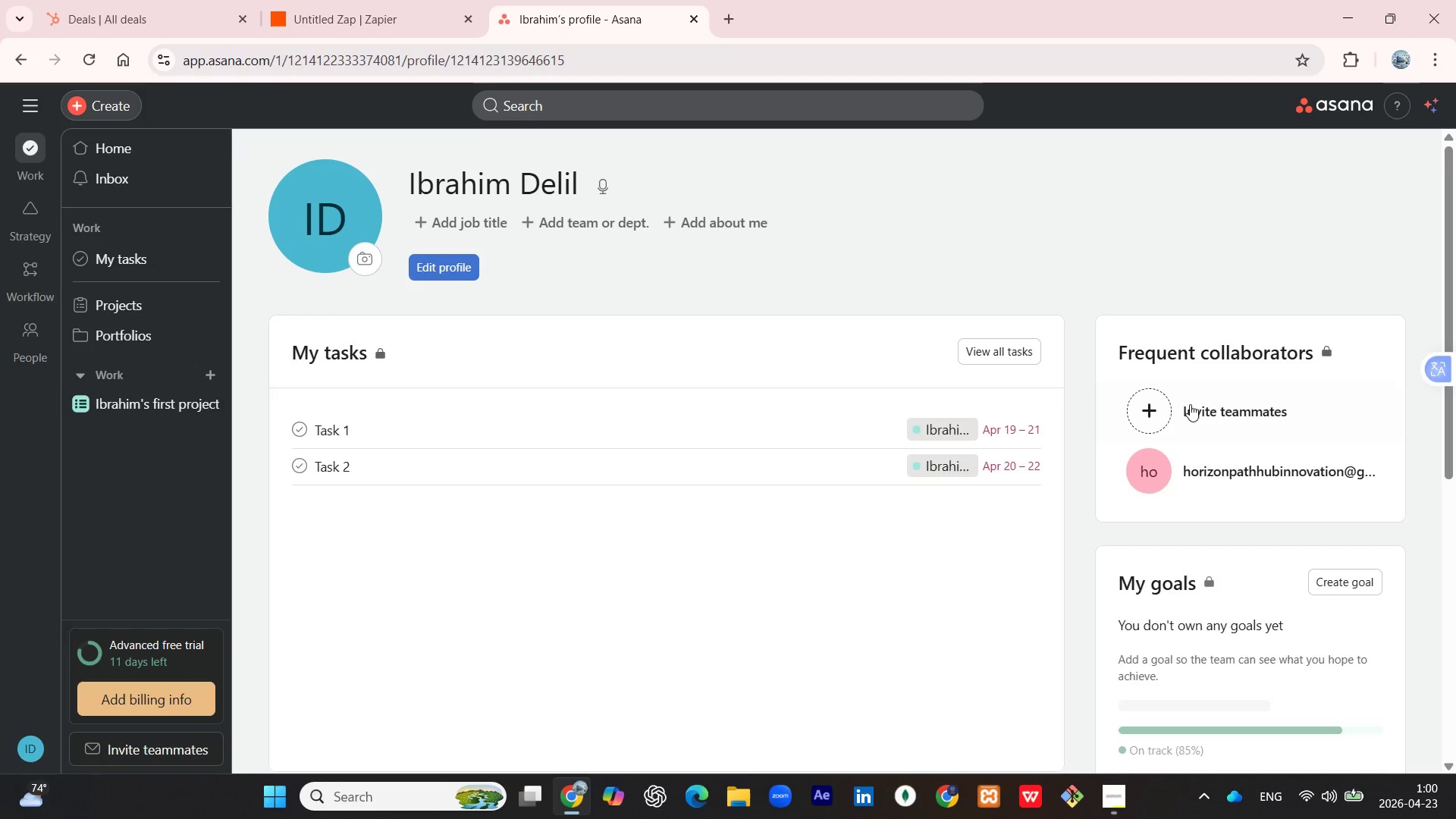 
scroll: coordinate [1199, 414], scroll_direction: down, amount: 4.0
 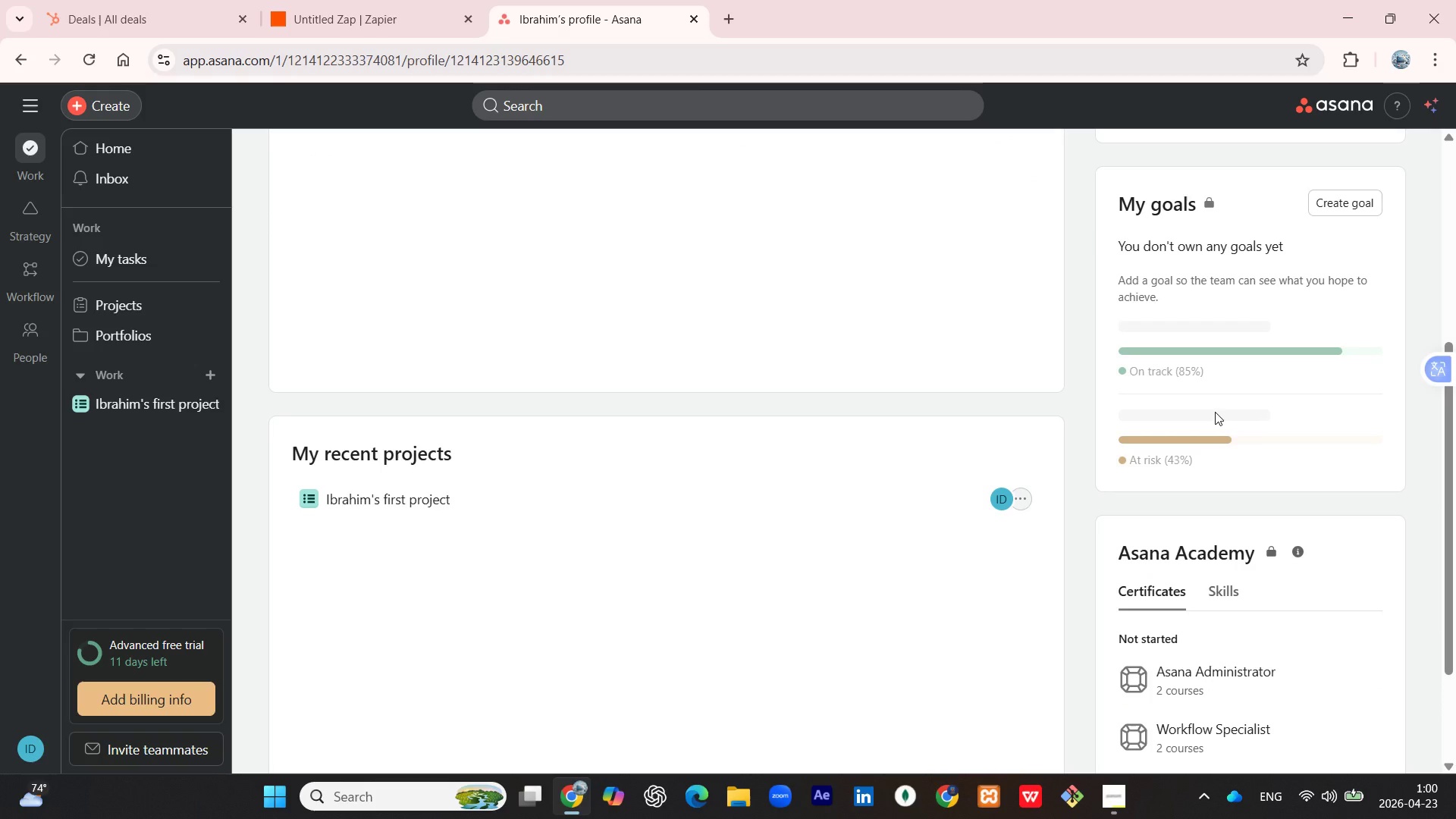 
scroll: coordinate [1215, 412], scroll_direction: up, amount: 6.0
 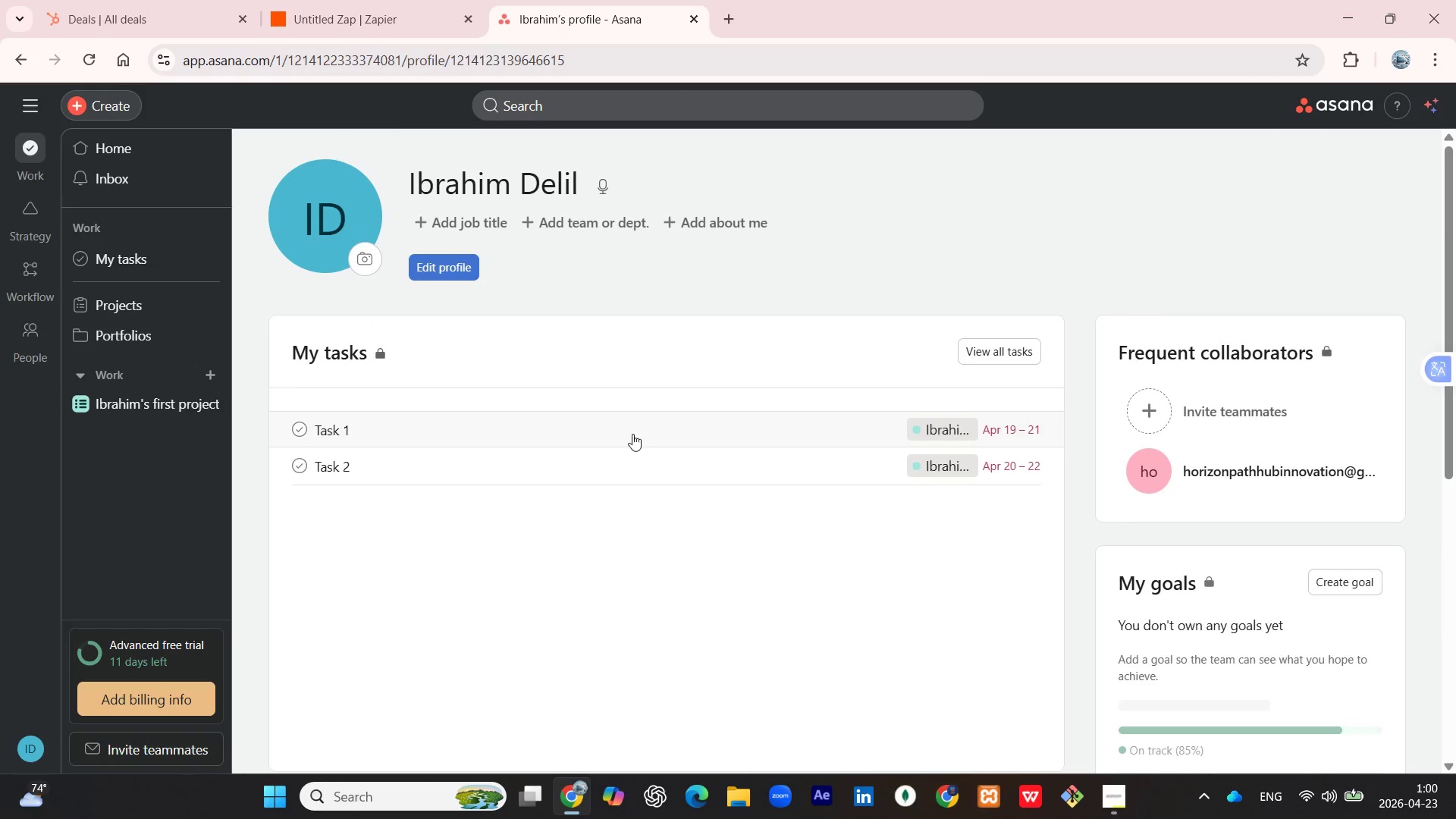 
left_click([860, 425])
 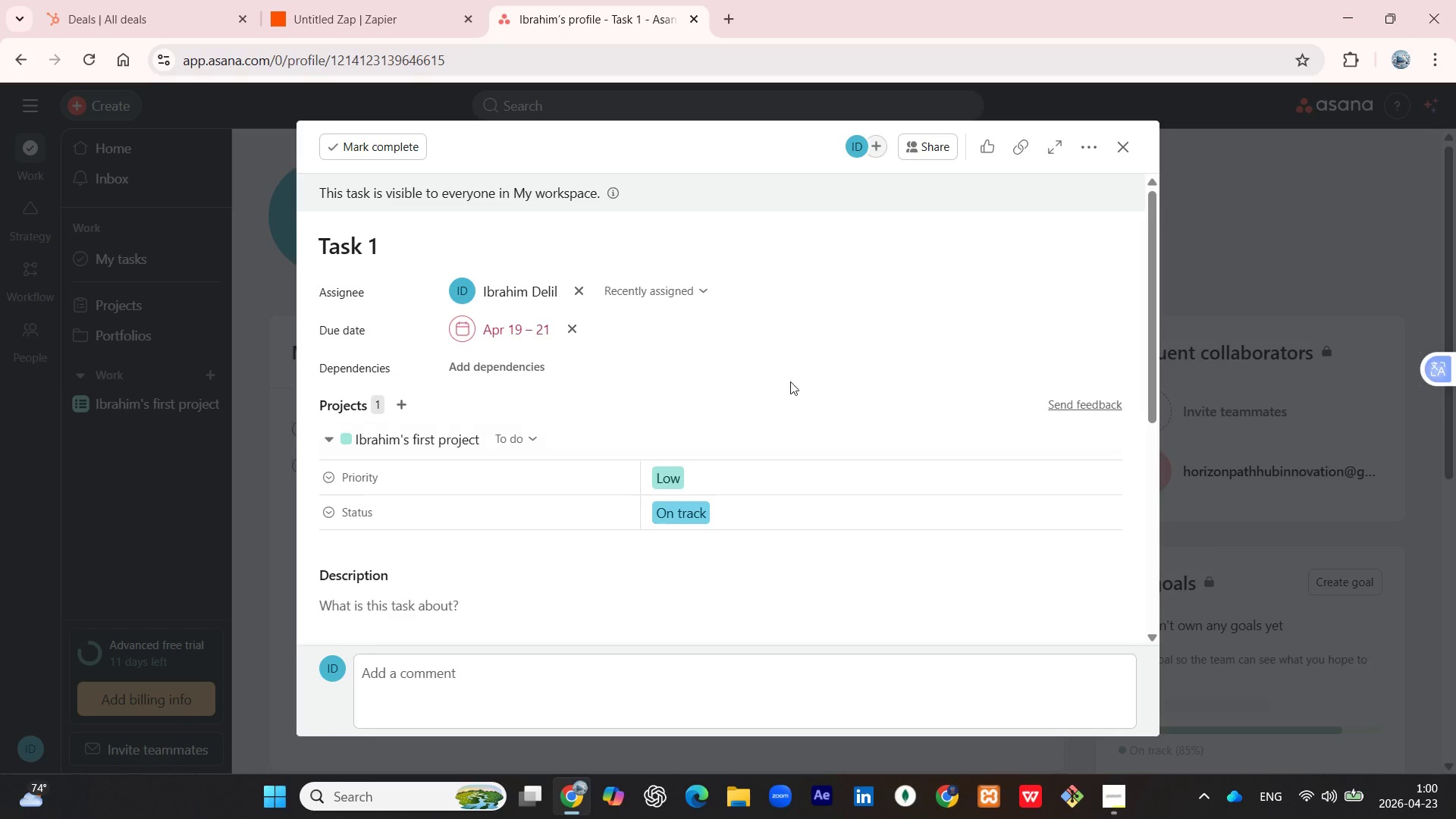 
scroll: coordinate [699, 339], scroll_direction: down, amount: 10.0
 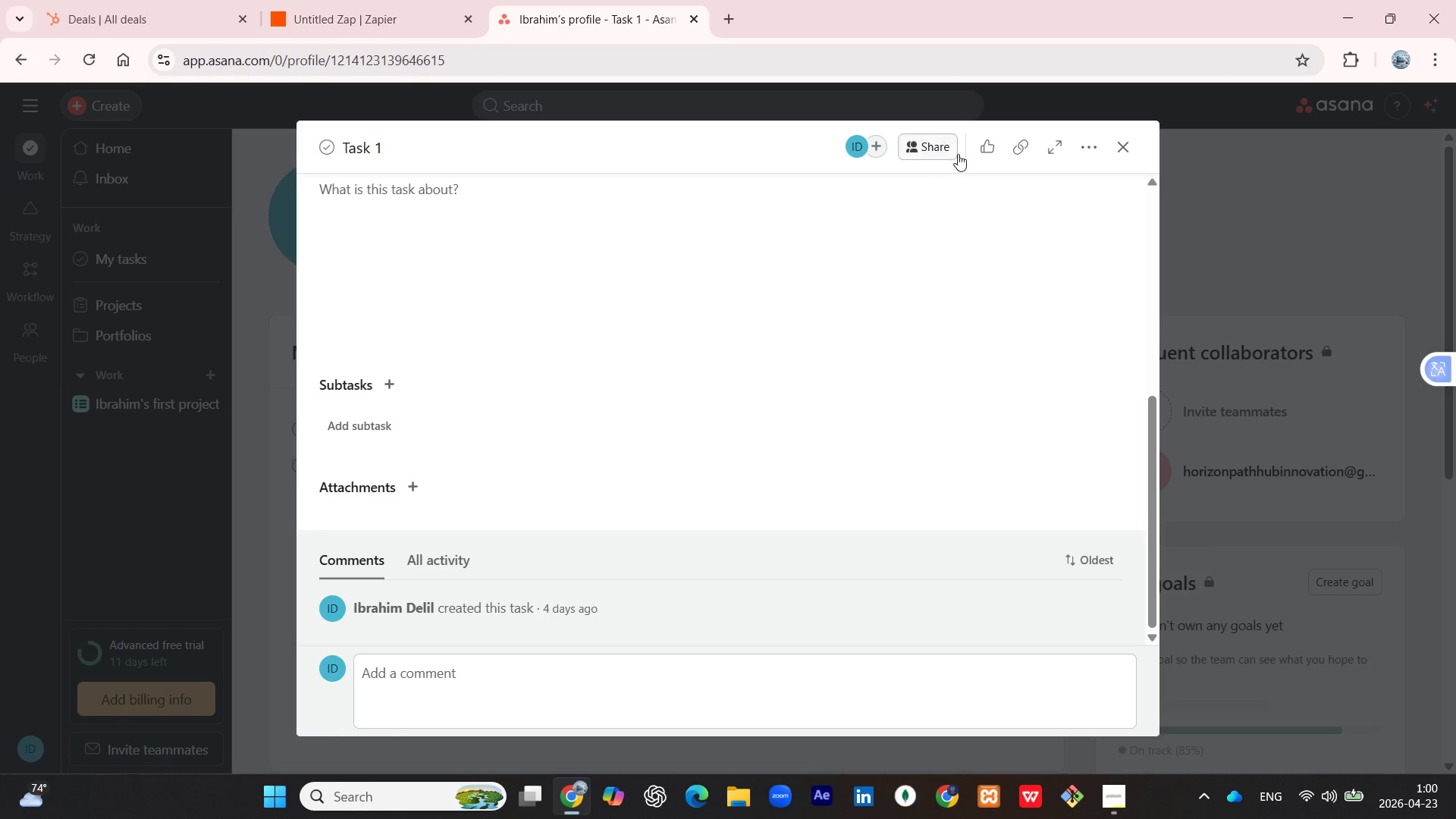 
left_click([956, 153])
 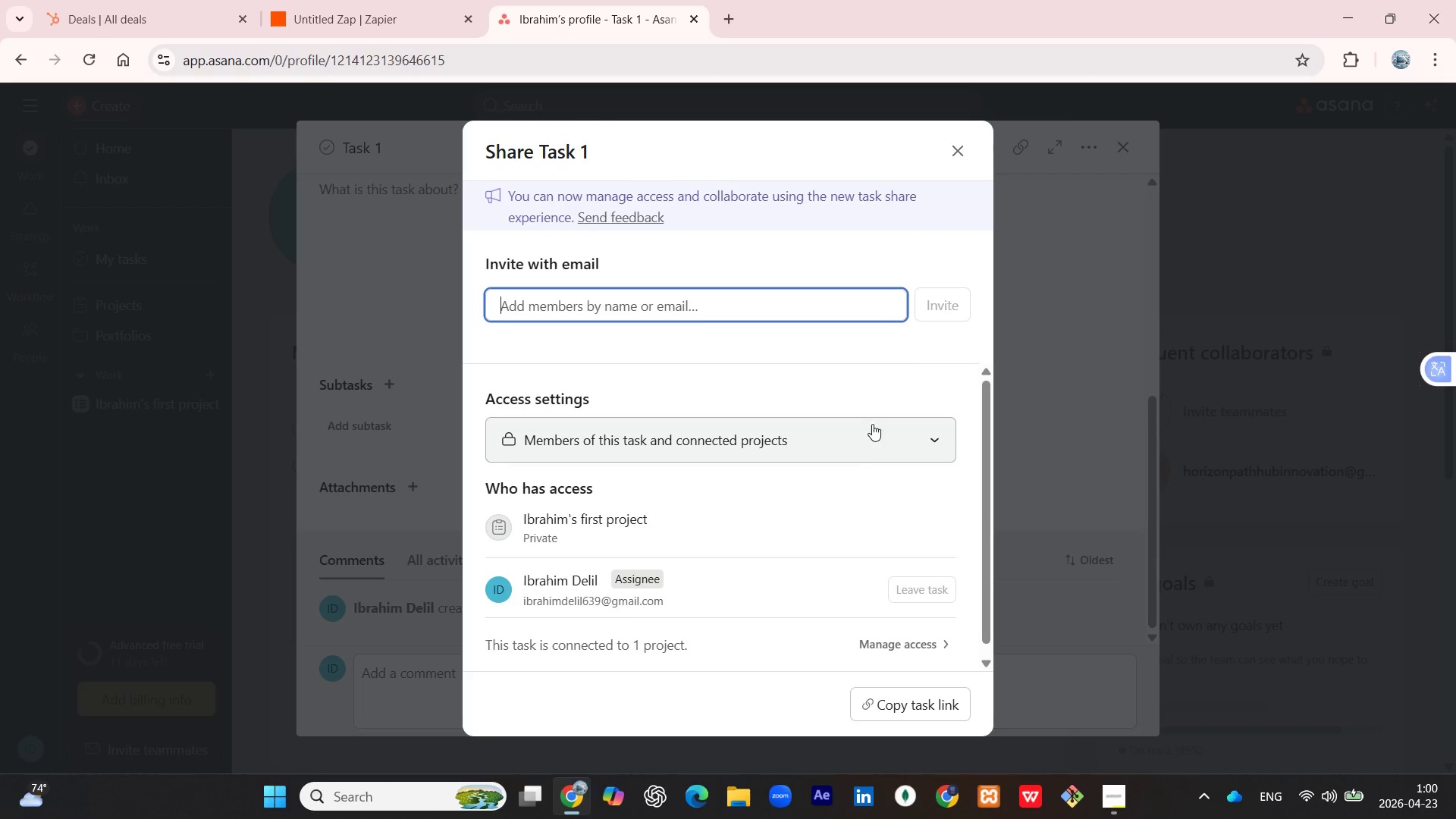 
left_click([821, 509])
 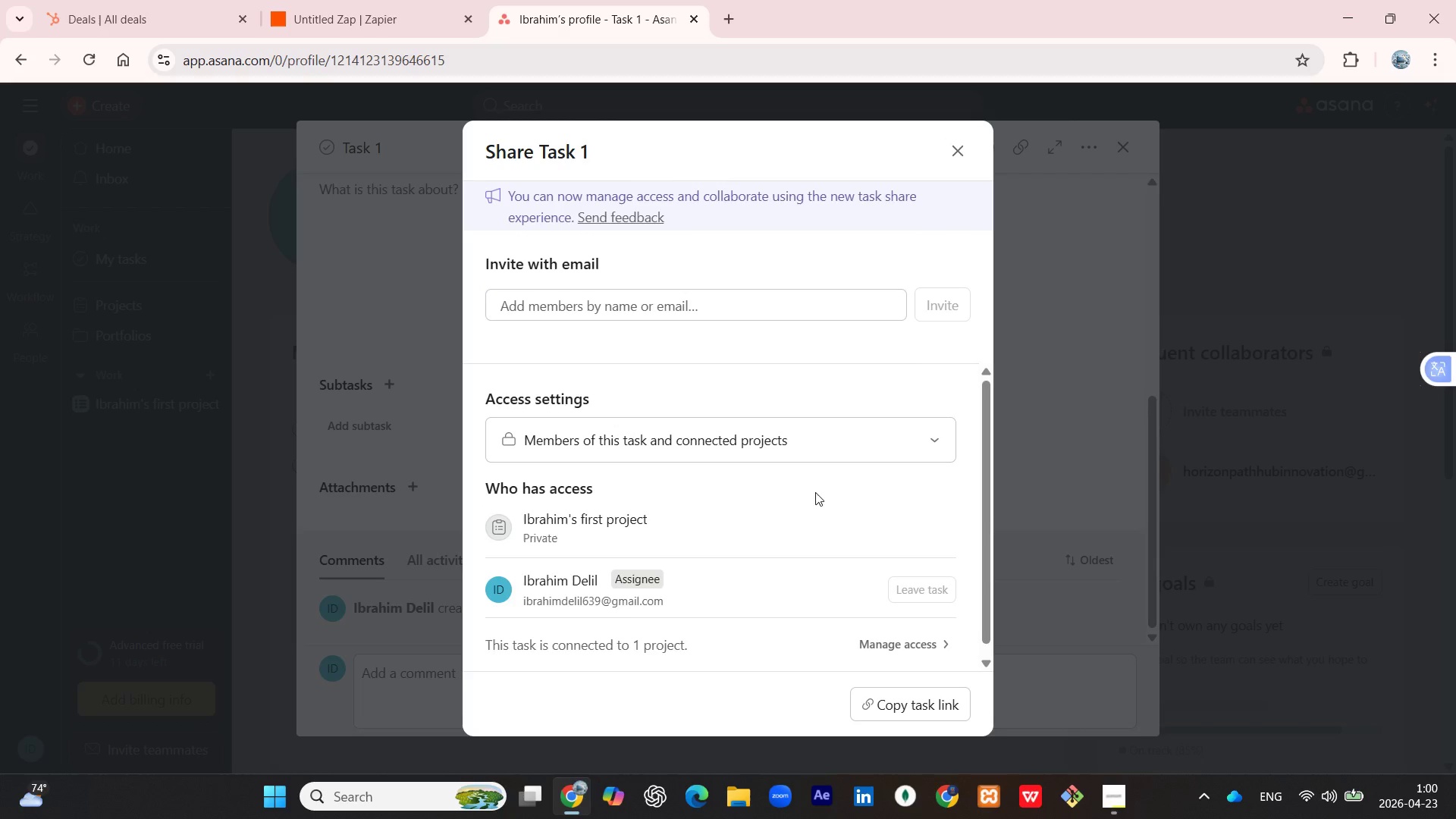 
left_click([710, 522])
 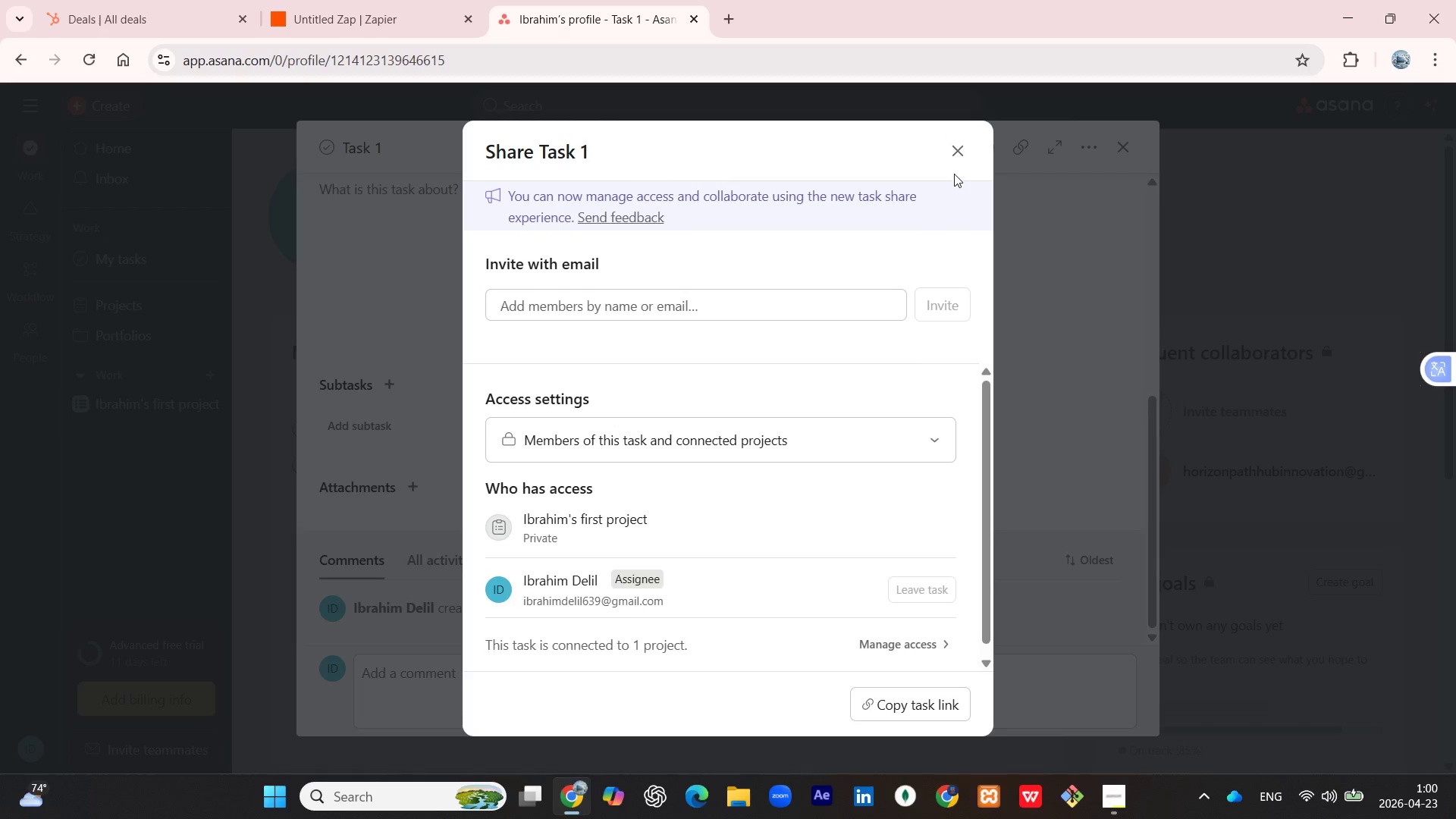 
left_click([955, 154])
 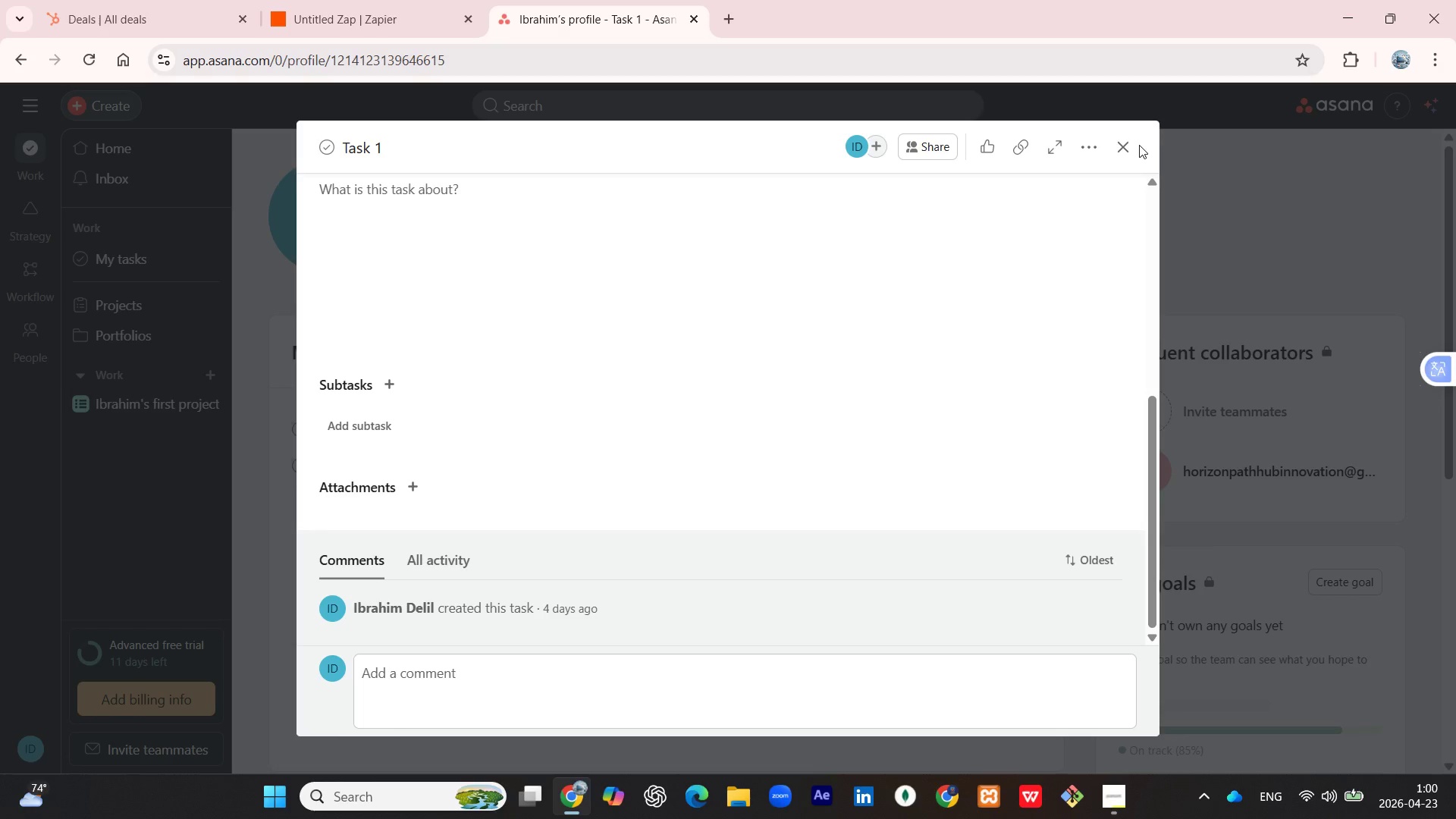 
left_click([1126, 149])
 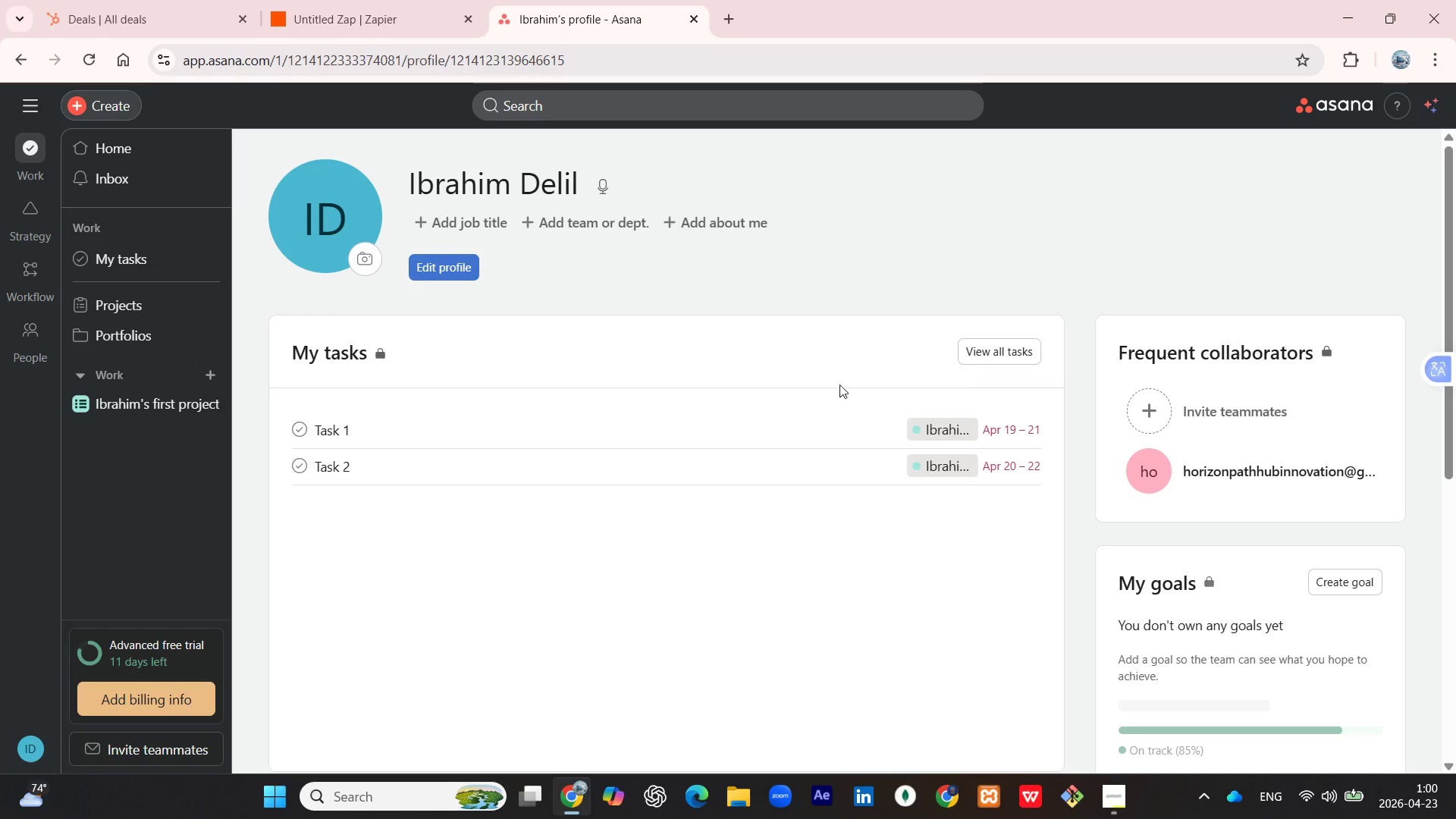 
scroll: coordinate [563, 319], scroll_direction: up, amount: 2.0
 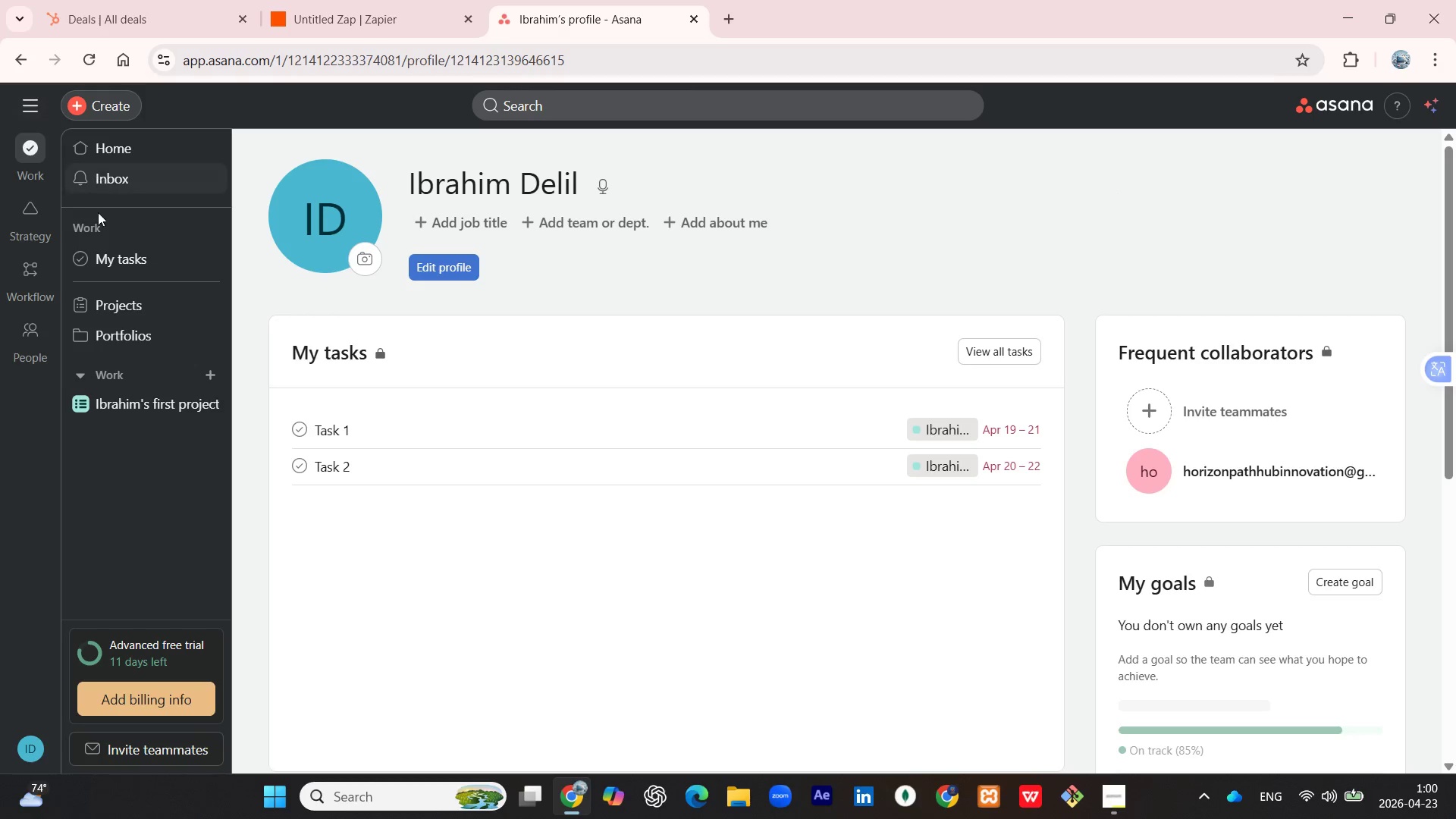 
left_click([7, 60])
 